 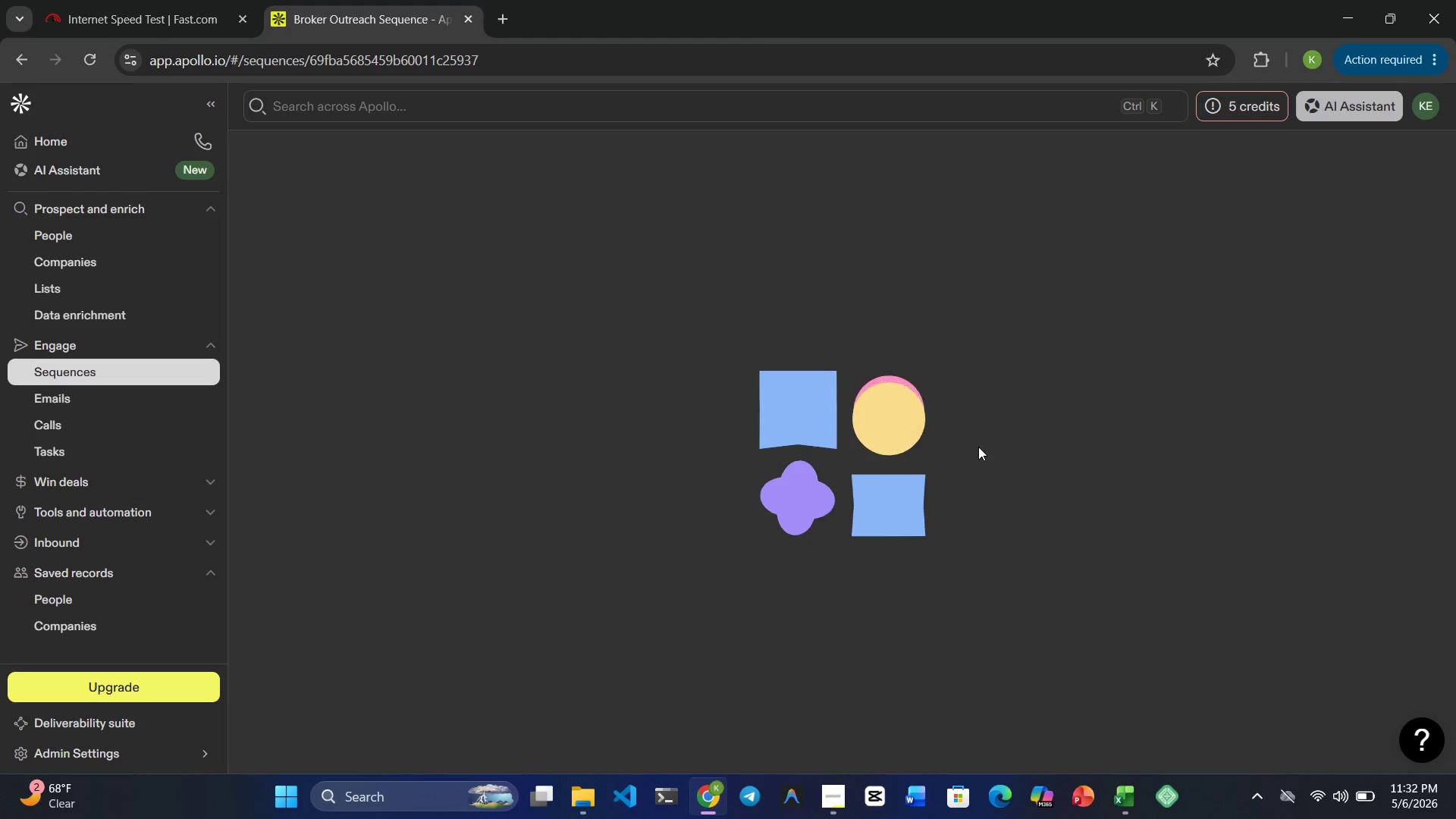 
scroll: coordinate [840, 435], scroll_direction: down, amount: 3.0
 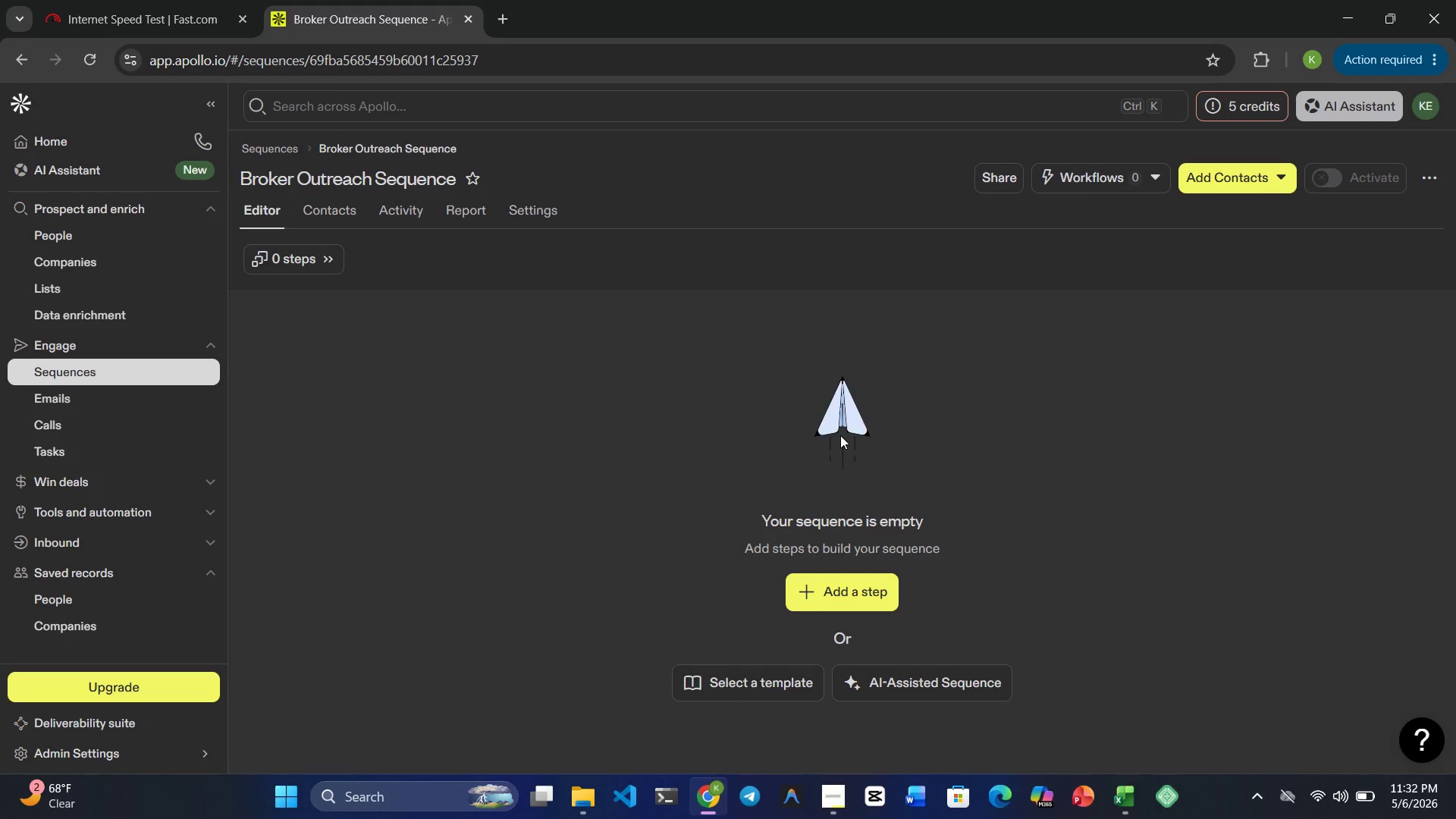 
wait(5.48)
 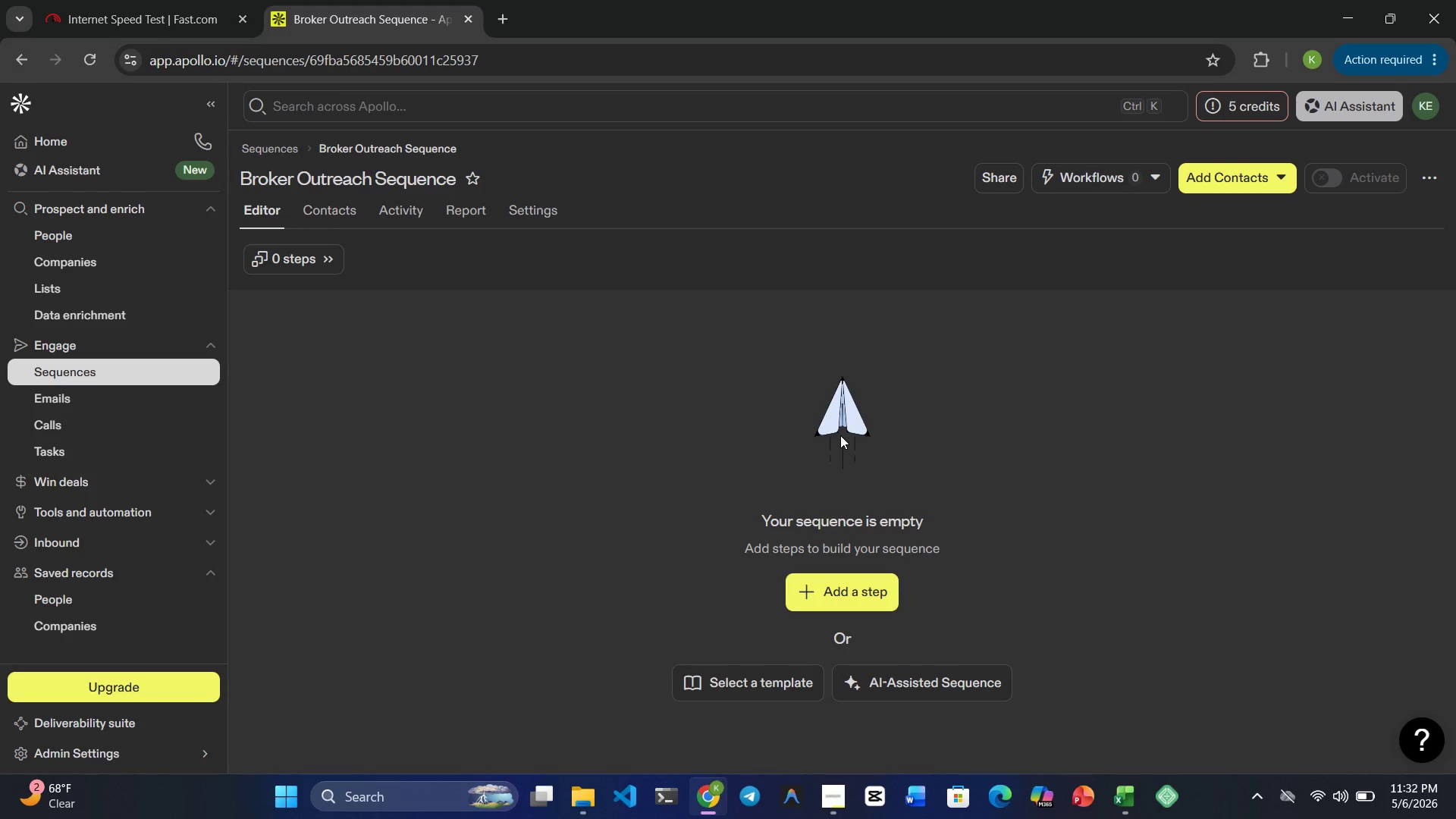 
scroll: coordinate [604, 400], scroll_direction: up, amount: 8.0
 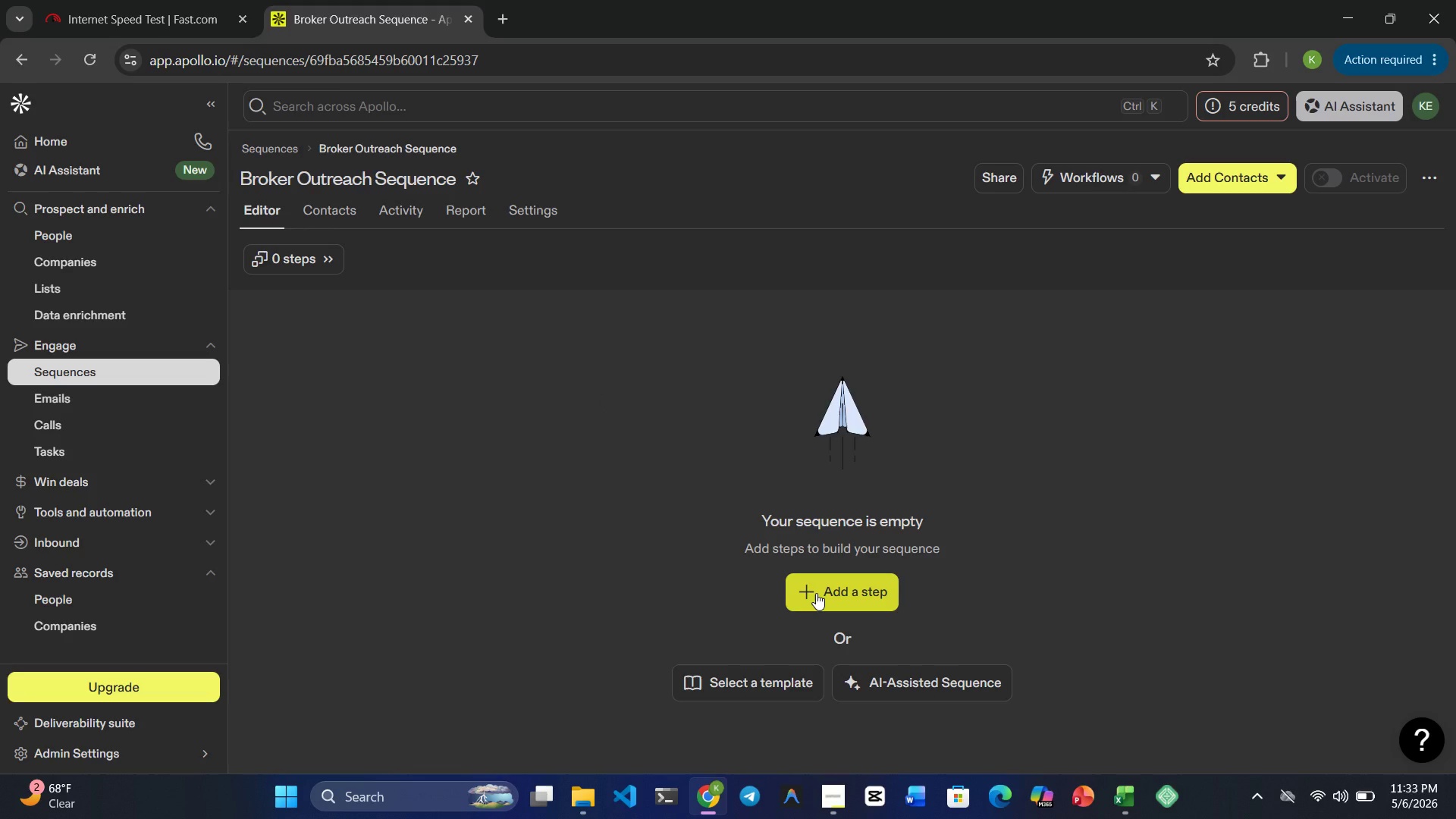 
wait(13.75)
 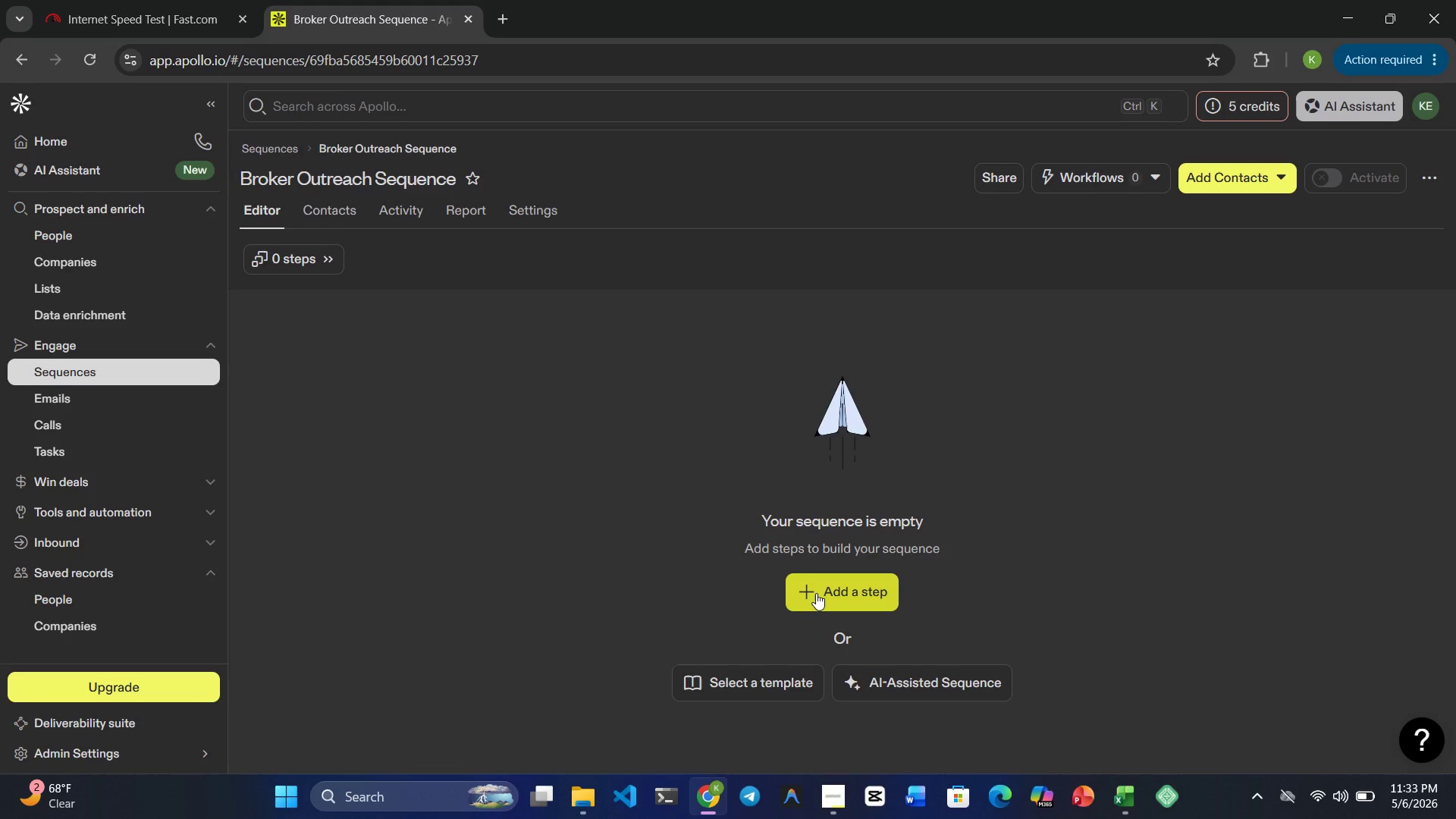 
left_click([138, 377])
 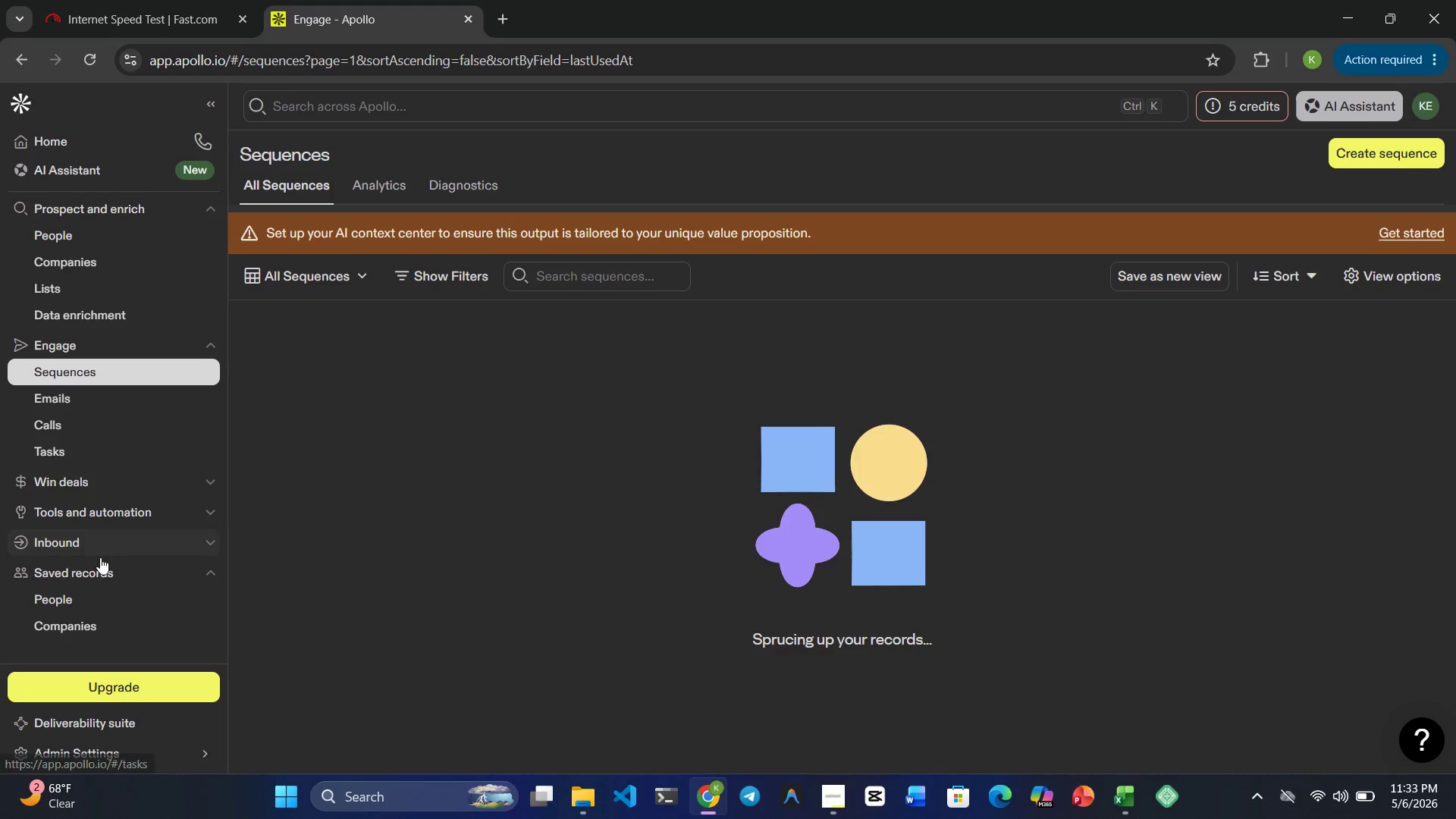 
left_click([93, 590])
 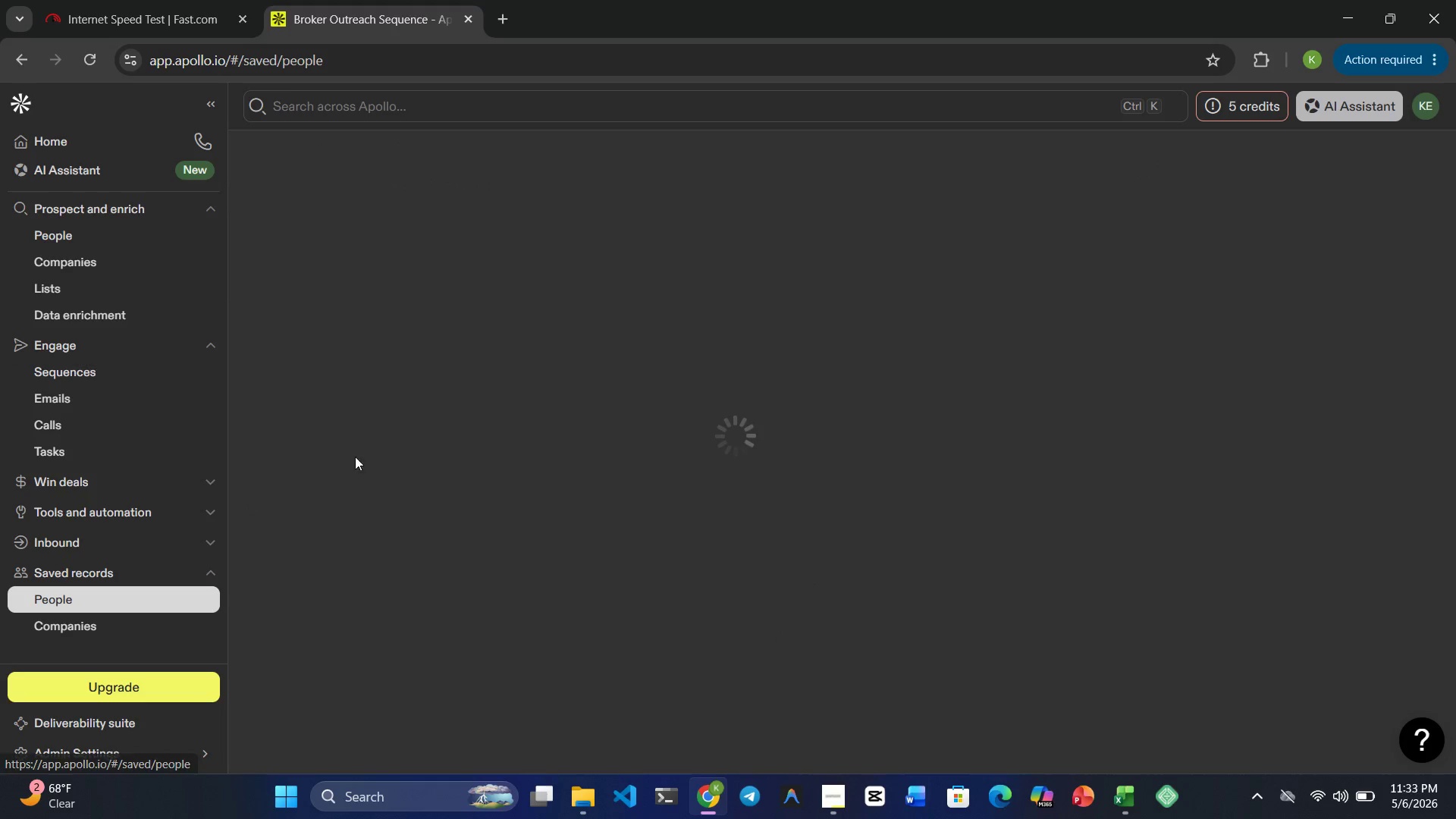 
mouse_move([516, 331])
 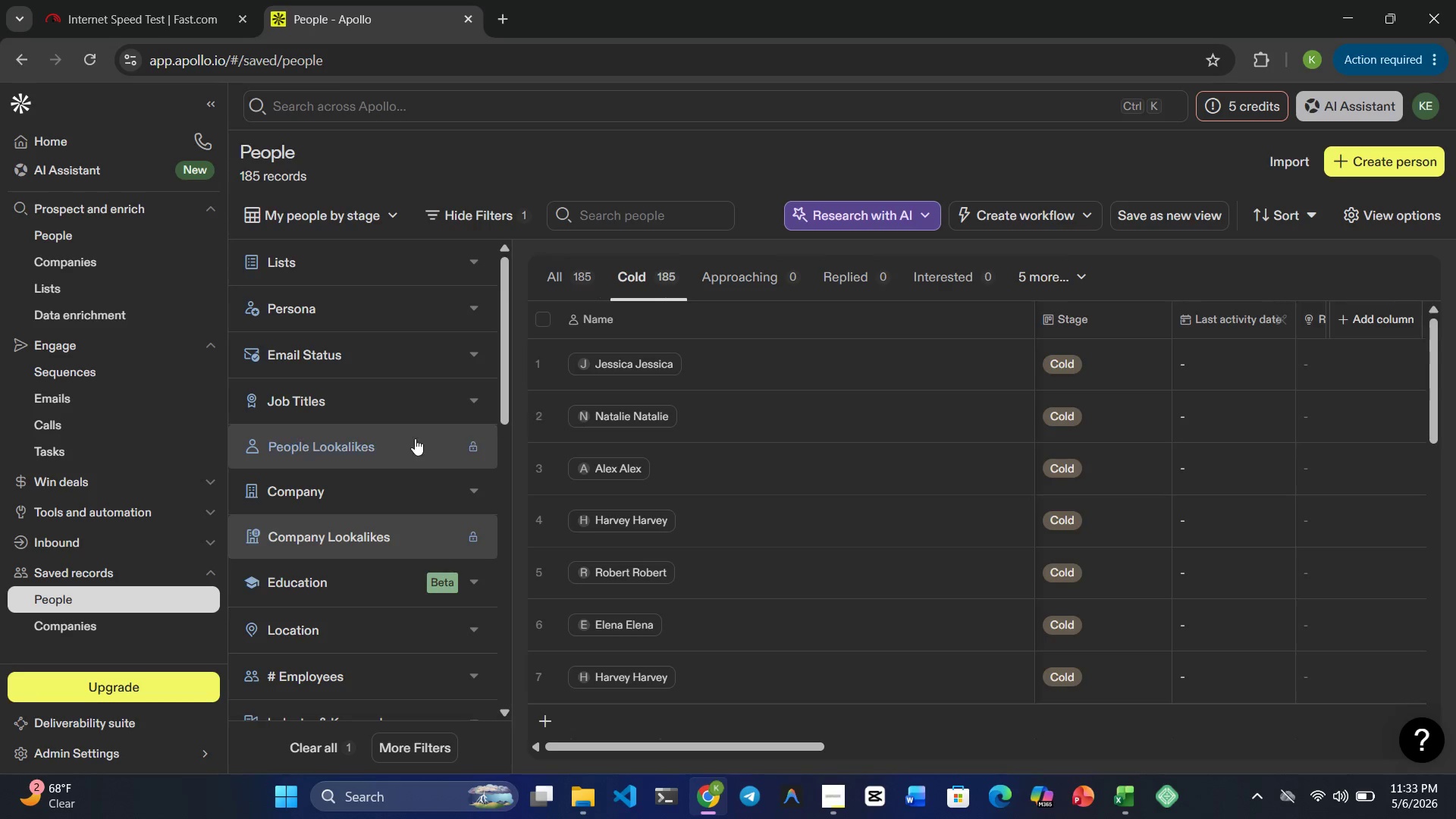 
scroll: coordinate [24, 456], scroll_direction: up, amount: 5.0
 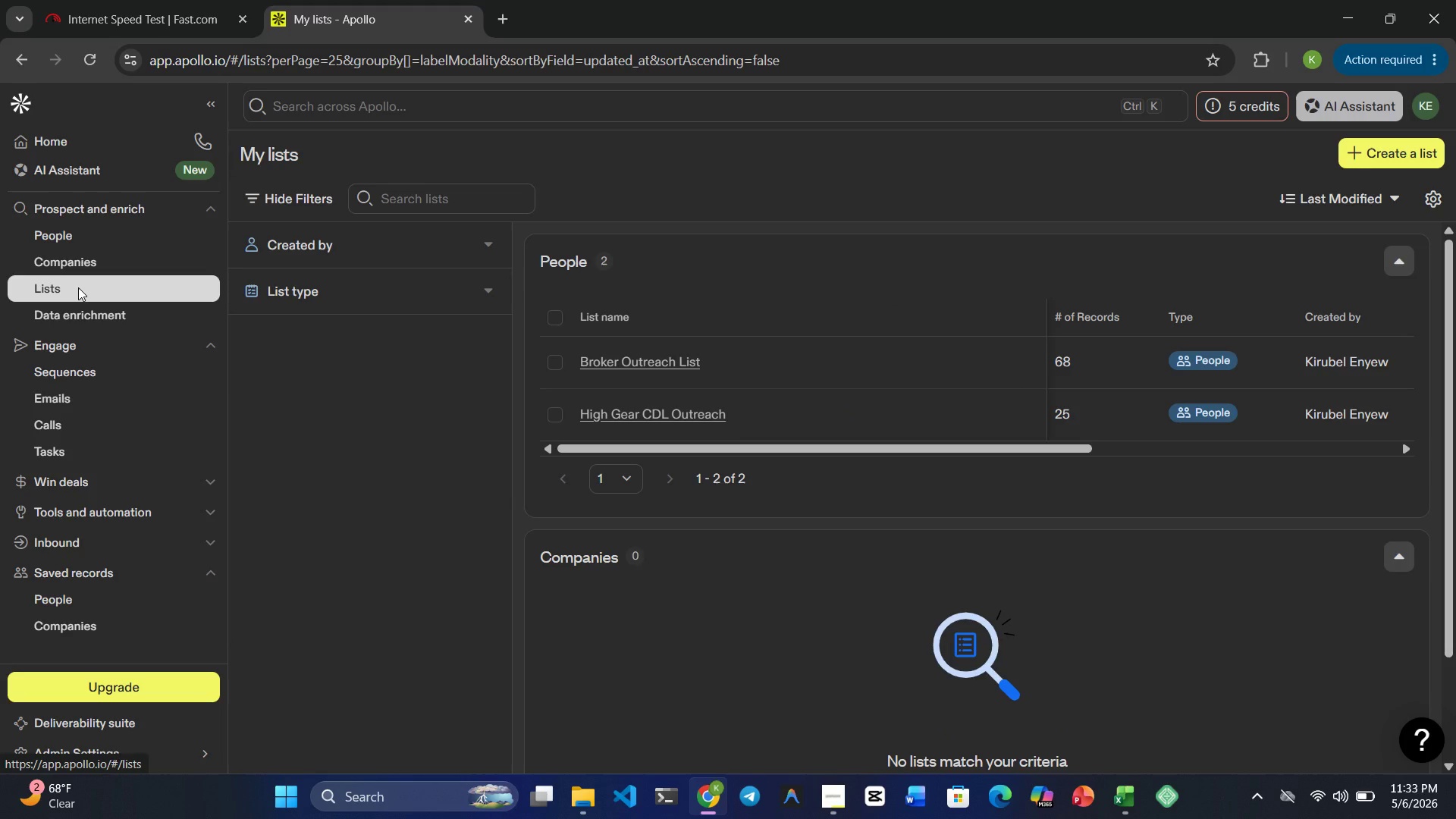 
wait(24.44)
 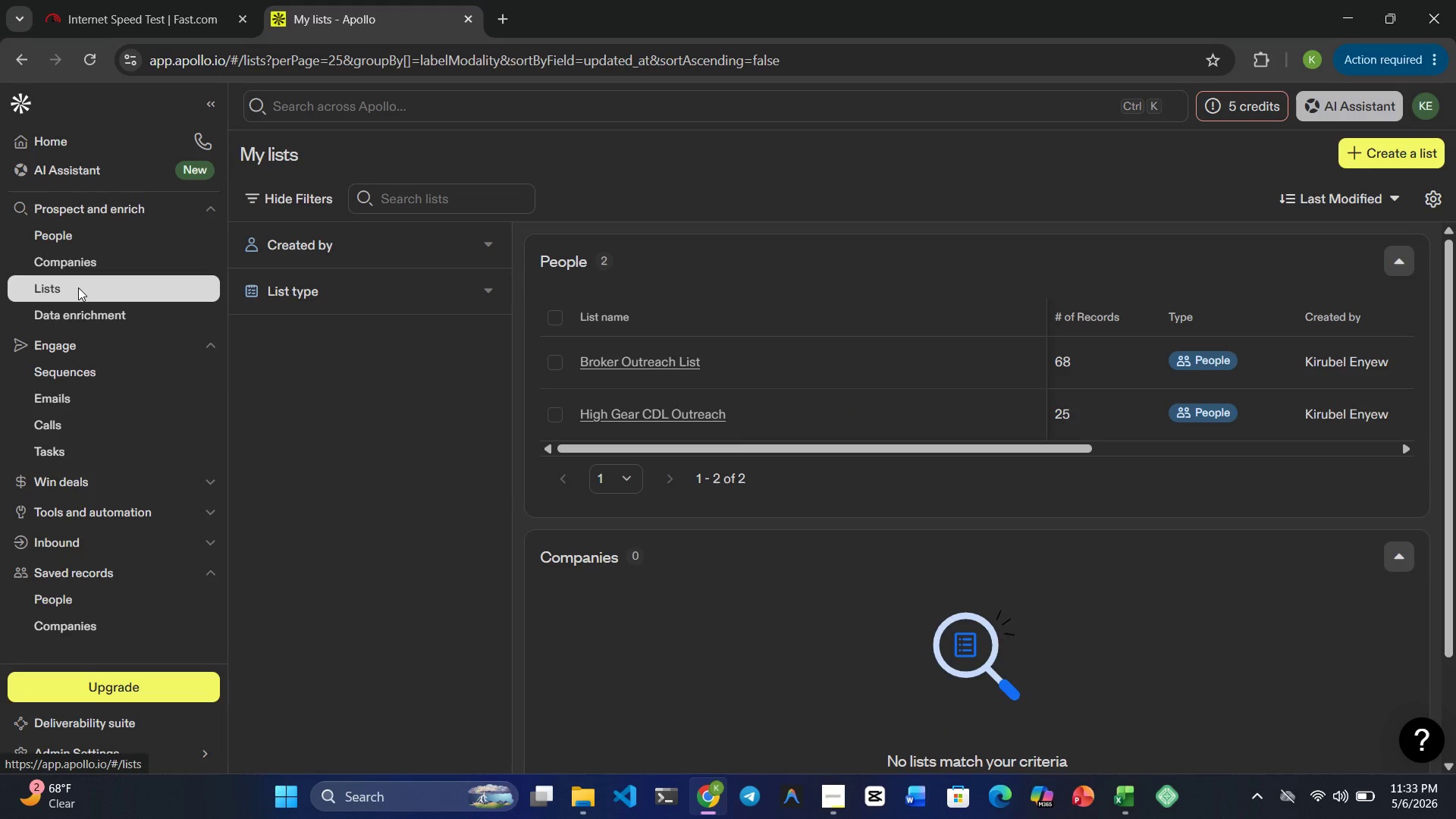 
scroll: coordinate [609, 403], scroll_direction: none, amount: 0.0
 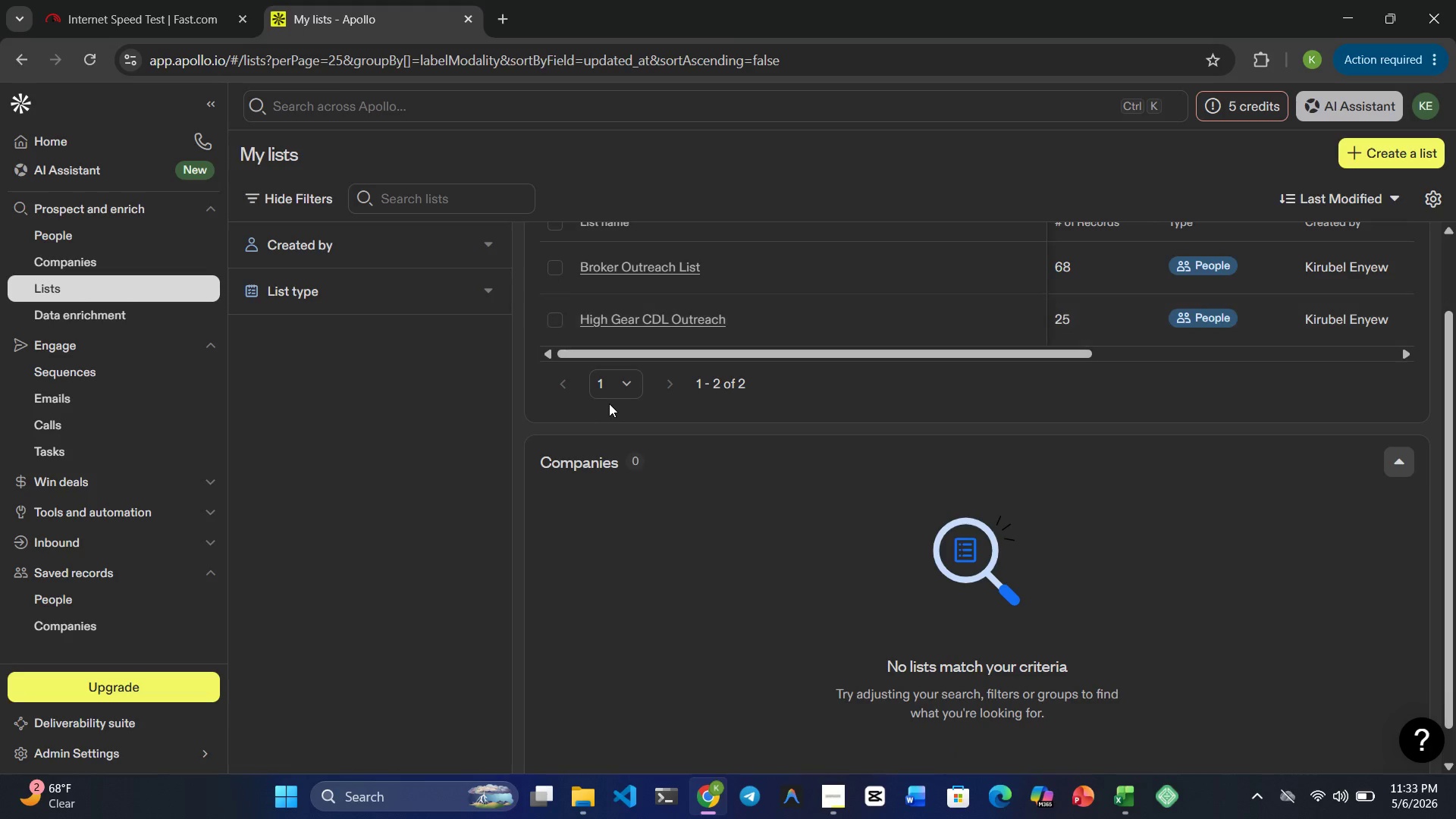 
scroll: coordinate [609, 403], scroll_direction: up, amount: 1.0
 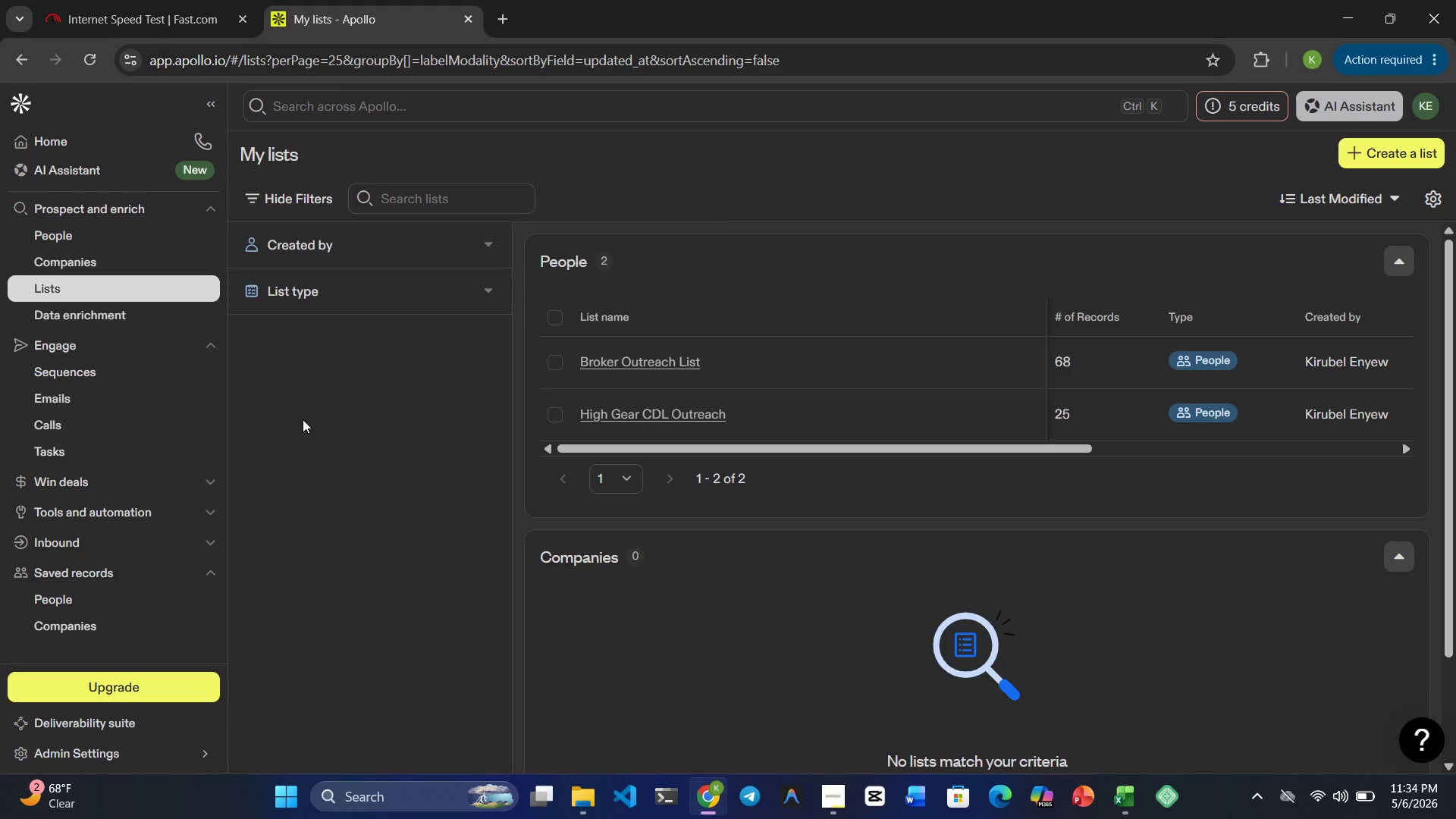 
wait(16.46)
 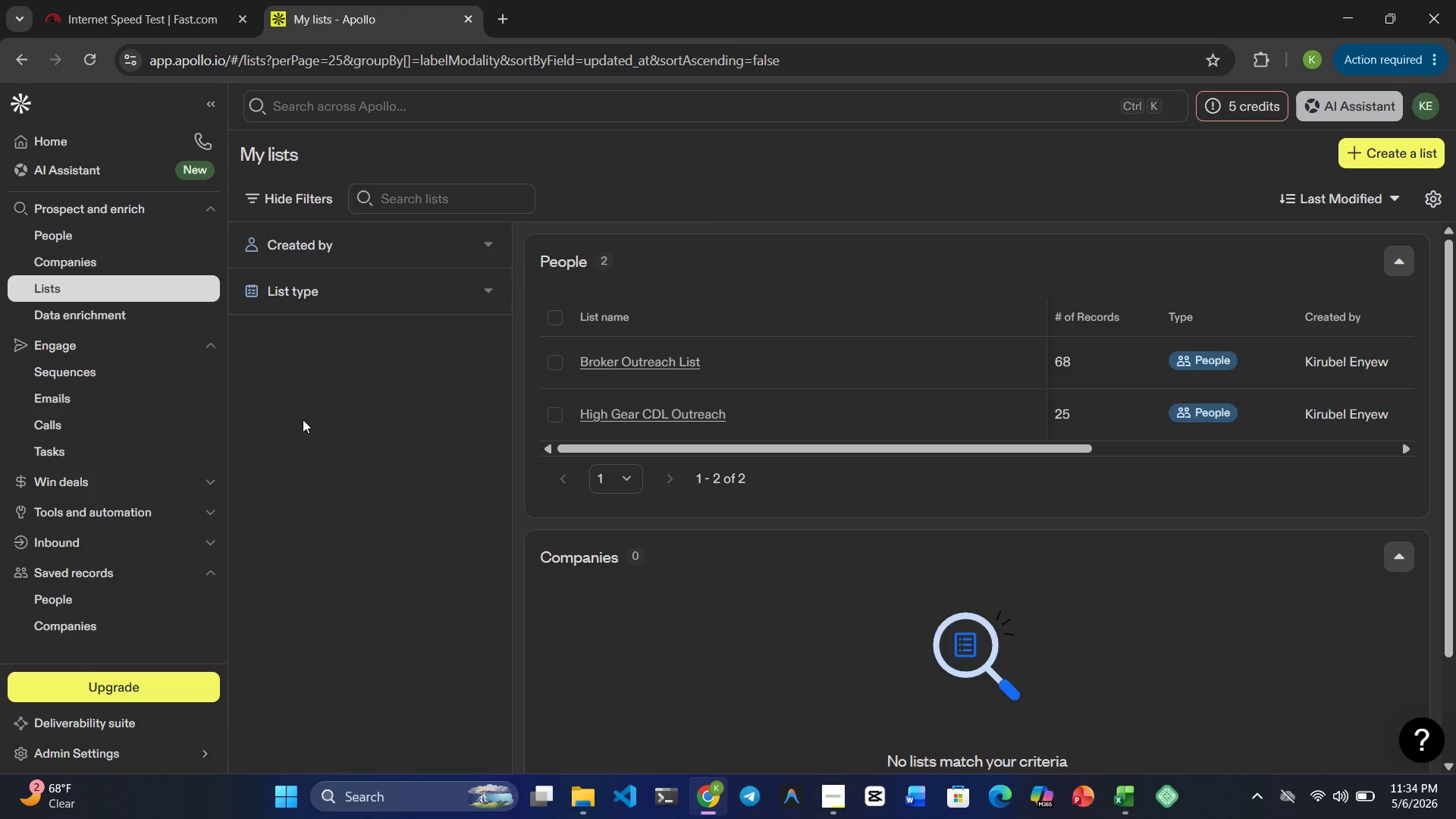 
left_click([99, 372])
 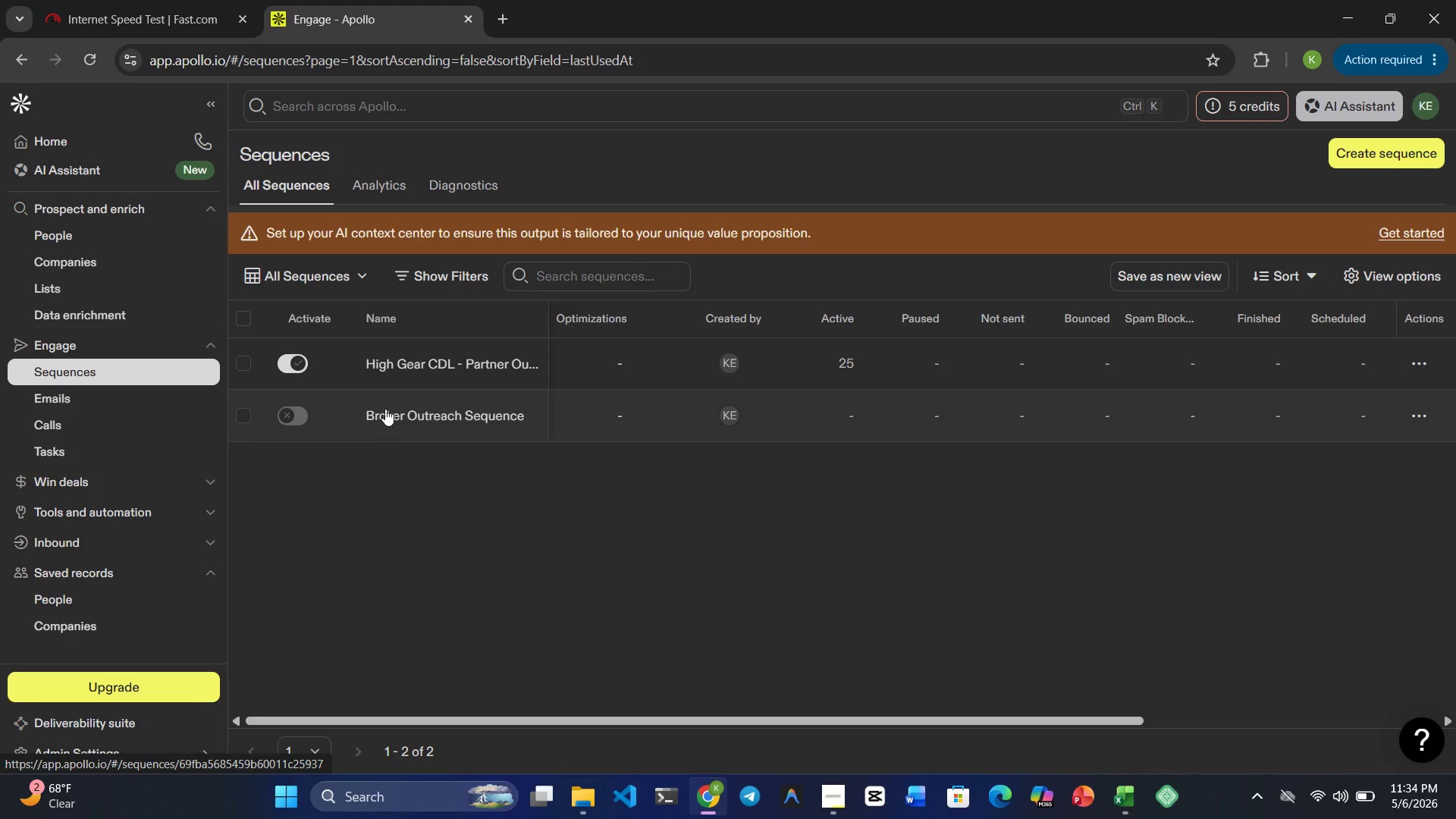 
left_click([289, 420])
 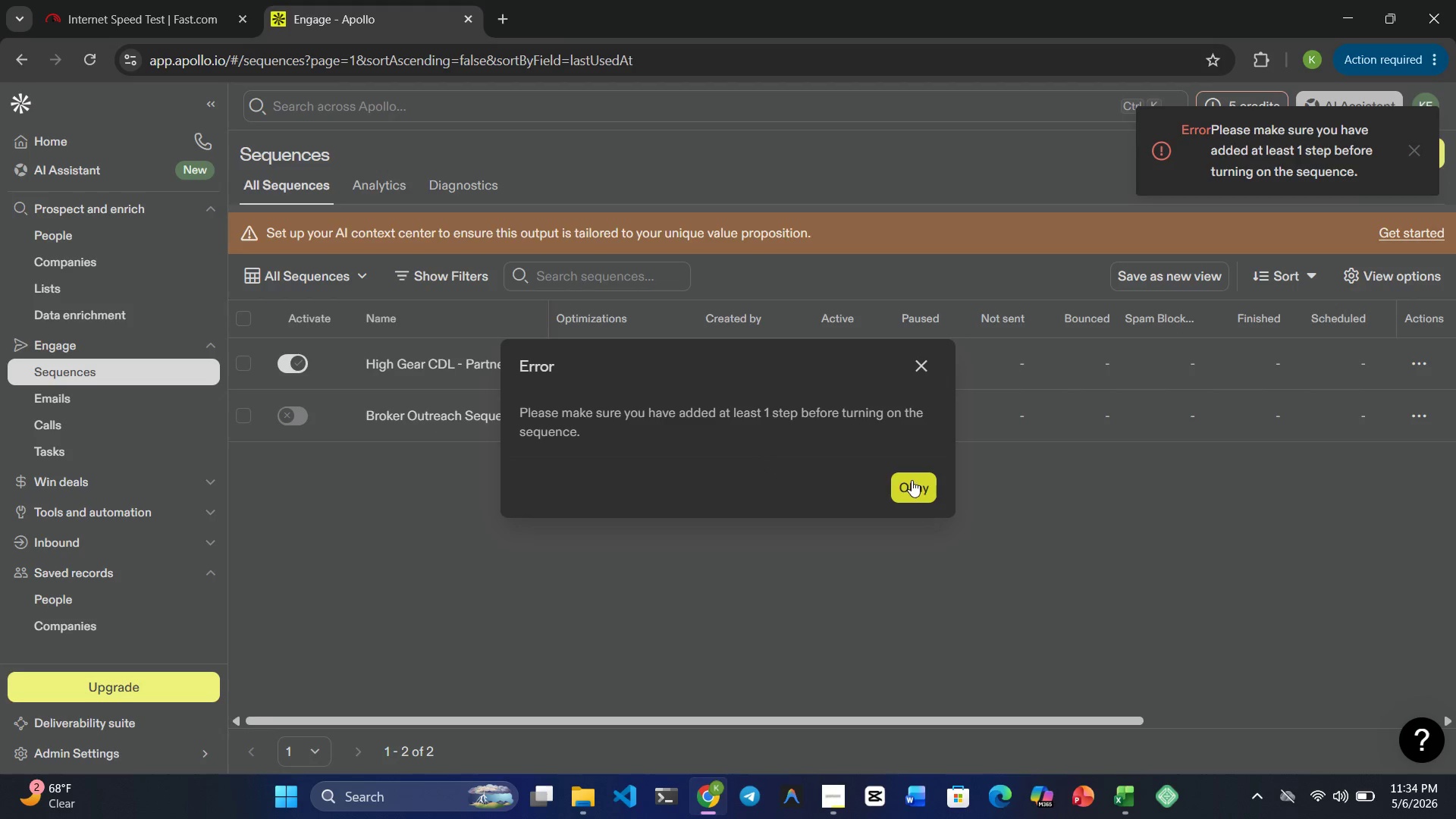 
left_click([930, 364])
 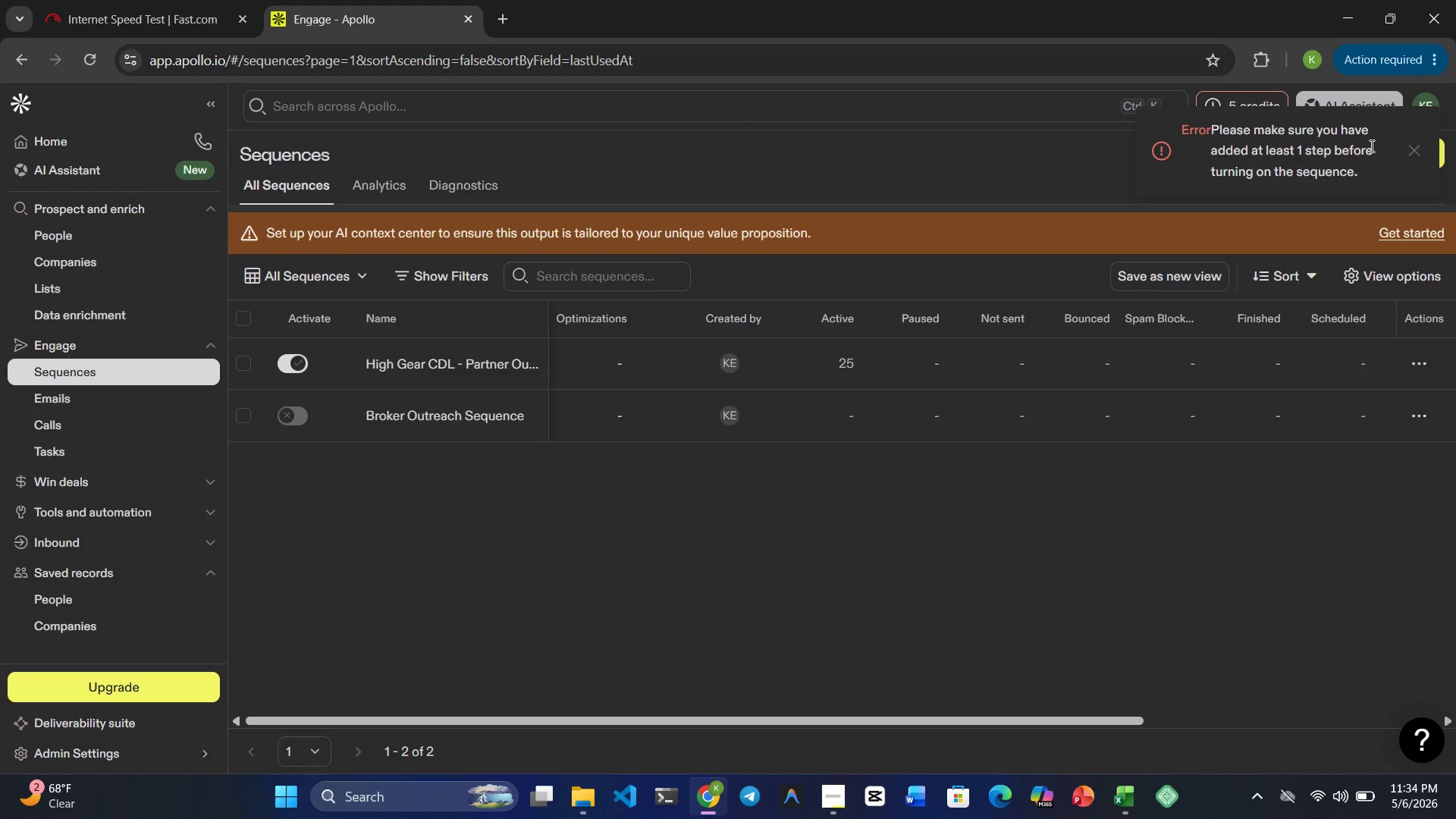 
left_click([1417, 151])
 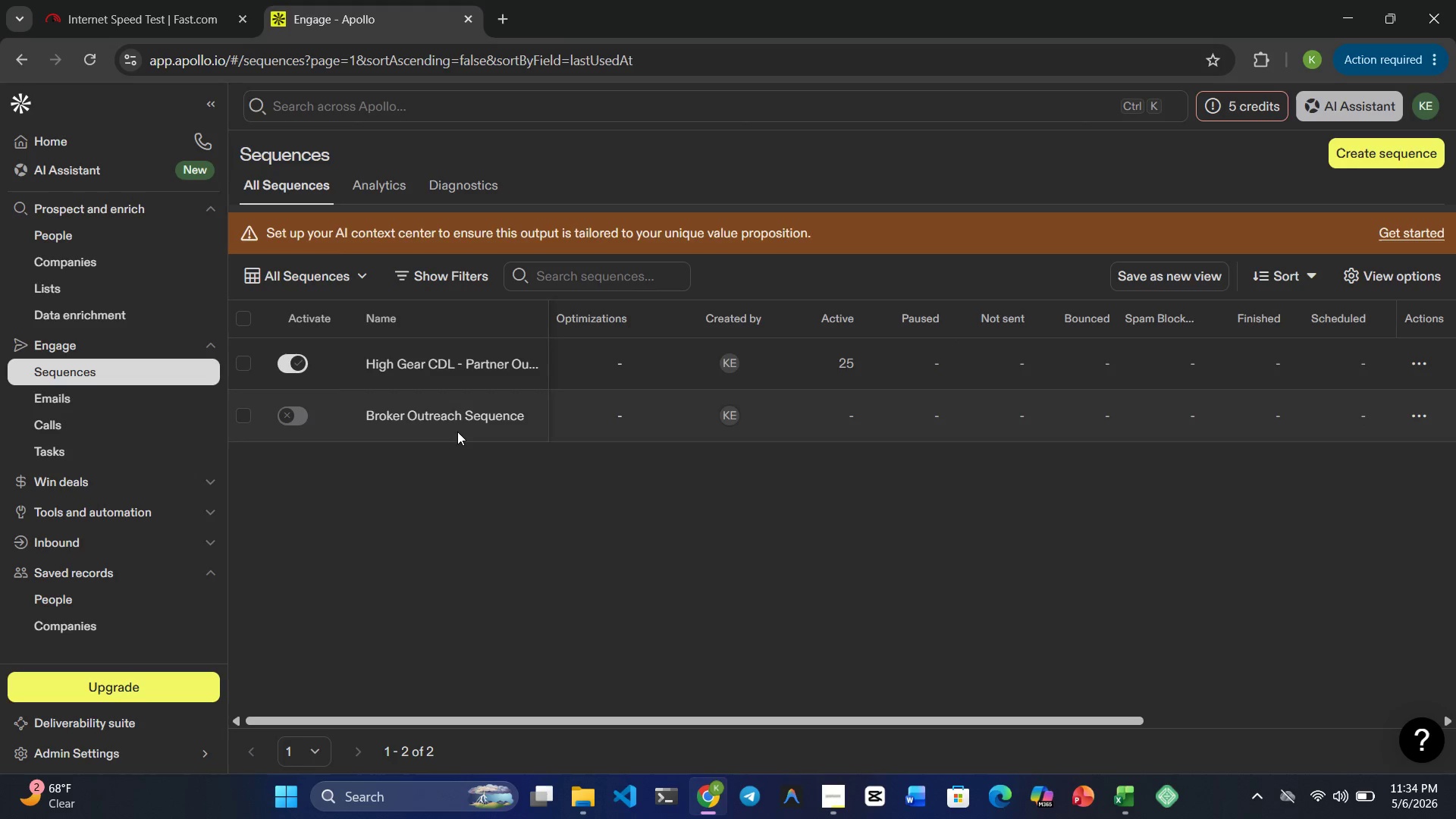 
left_click([457, 431])
 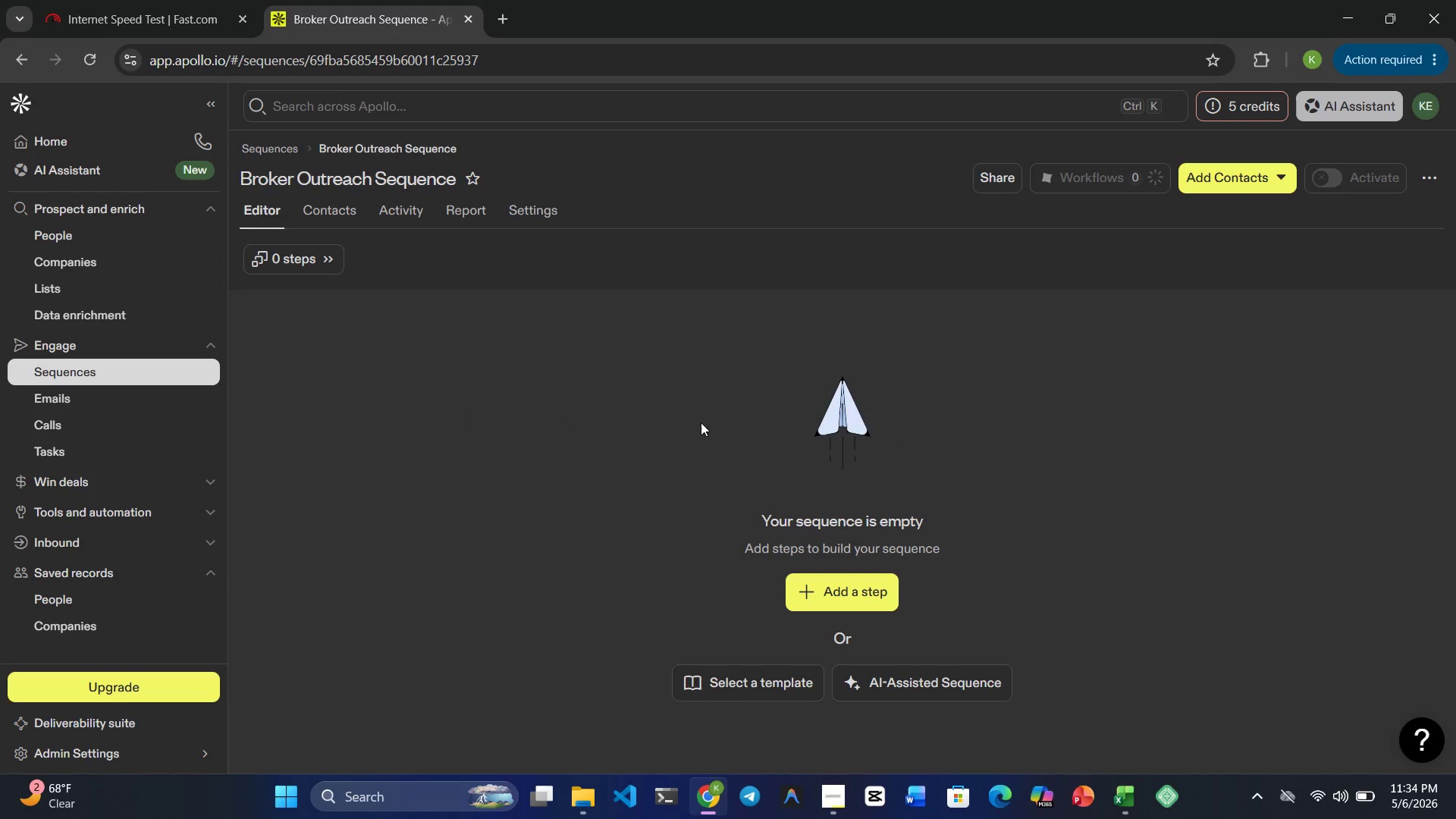 
scroll: coordinate [701, 422], scroll_direction: down, amount: 4.0
 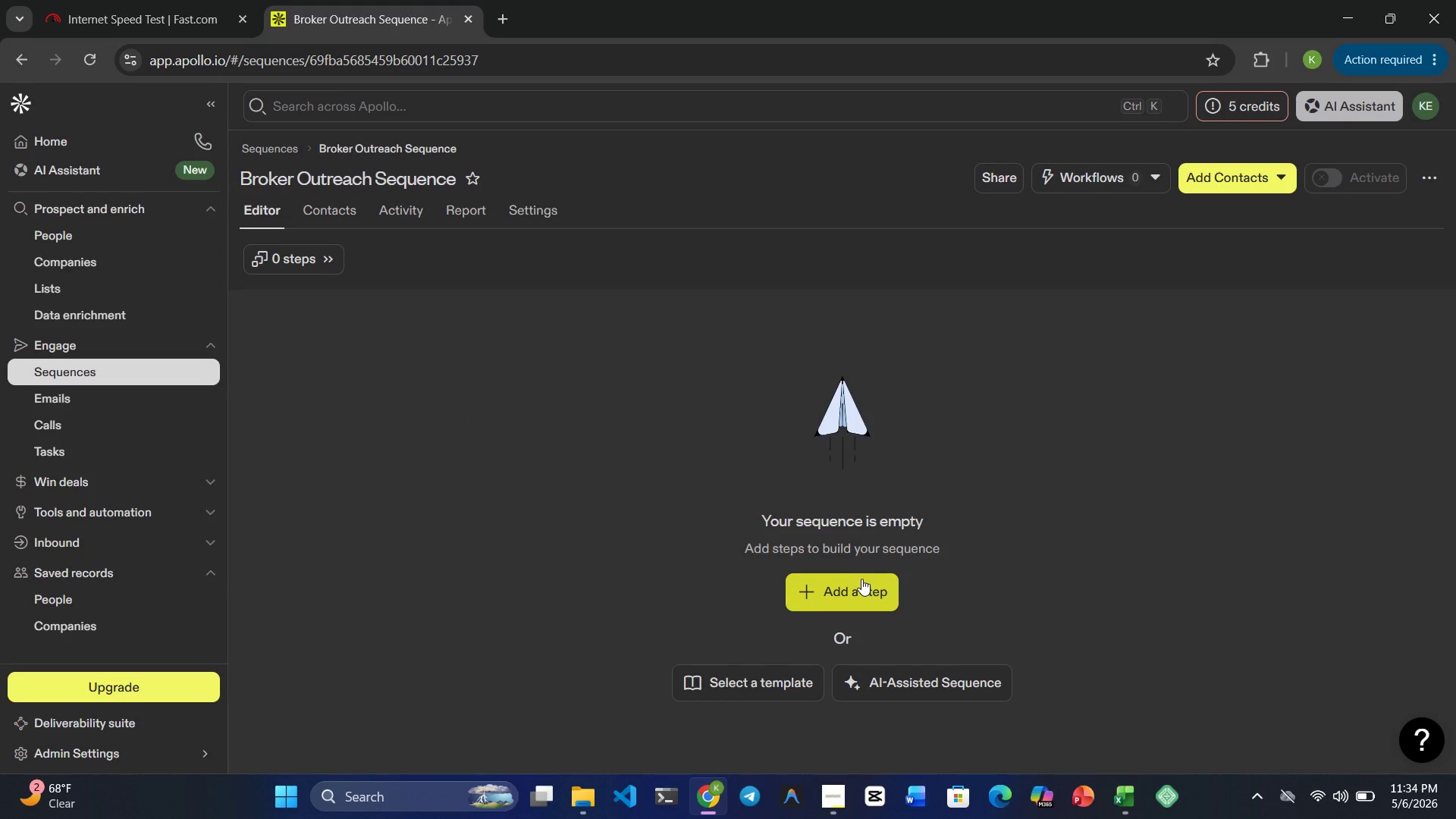 
left_click([861, 579])
 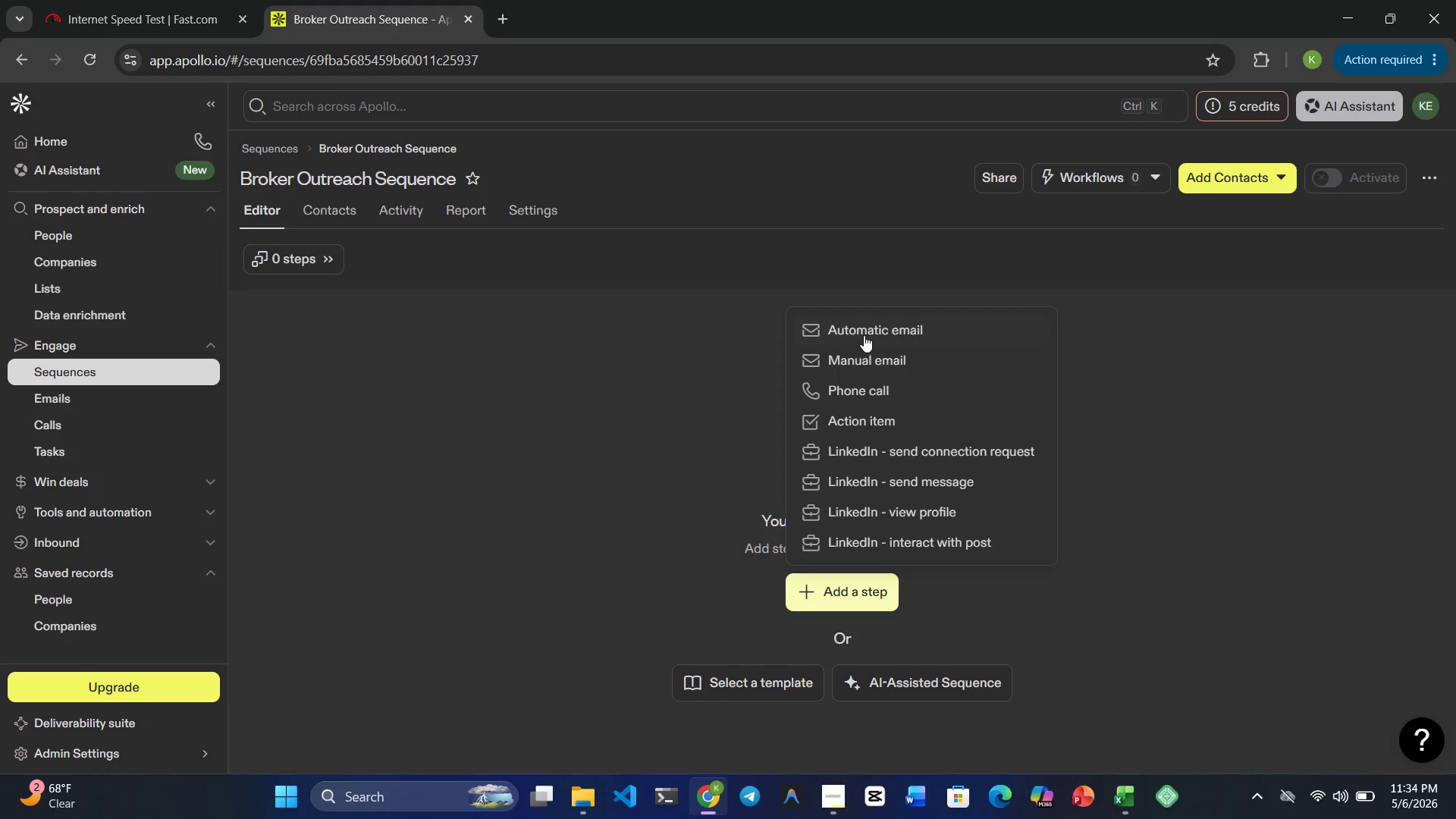 
left_click([864, 326])
 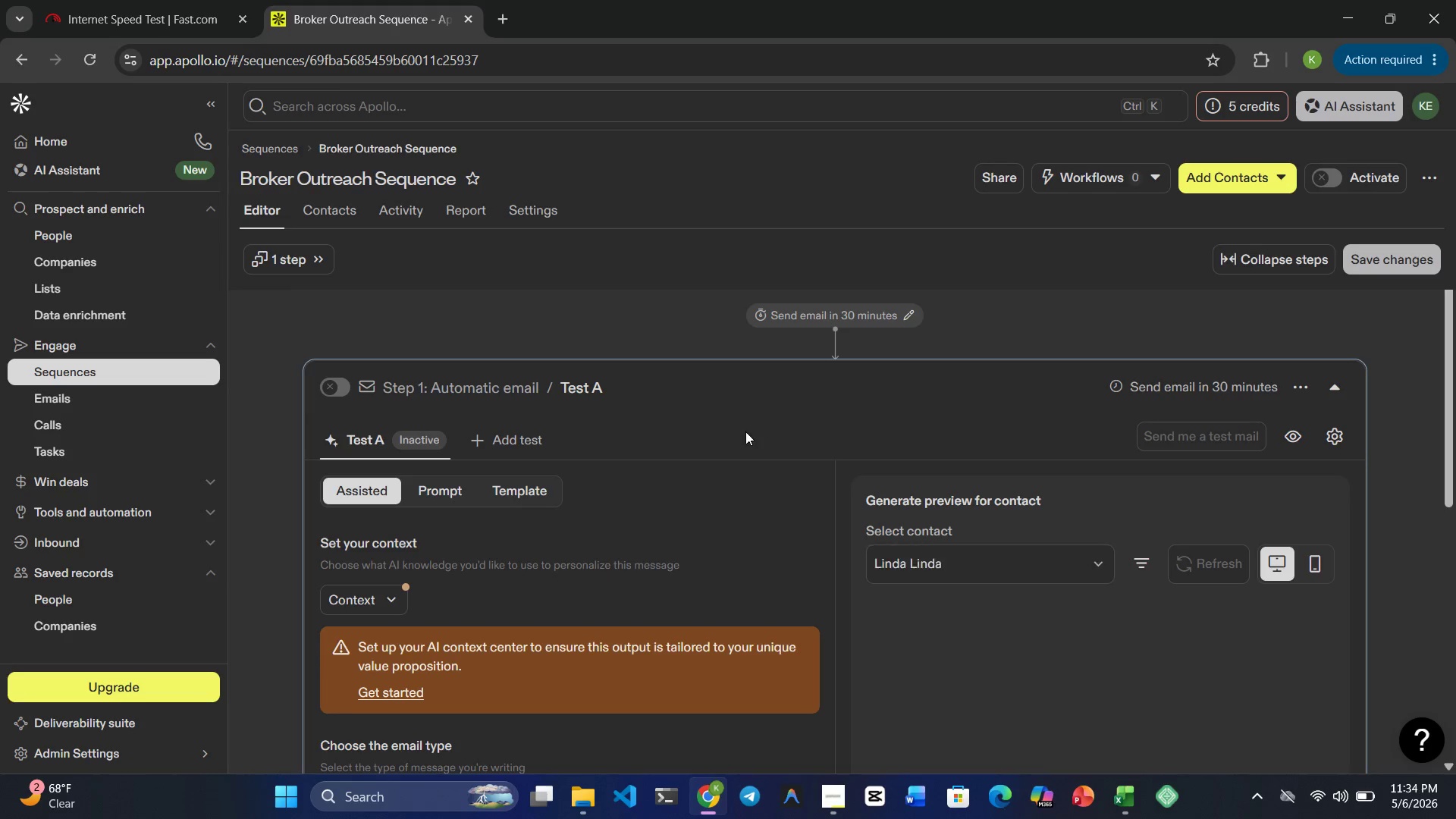 
scroll: coordinate [742, 435], scroll_direction: down, amount: 2.0
 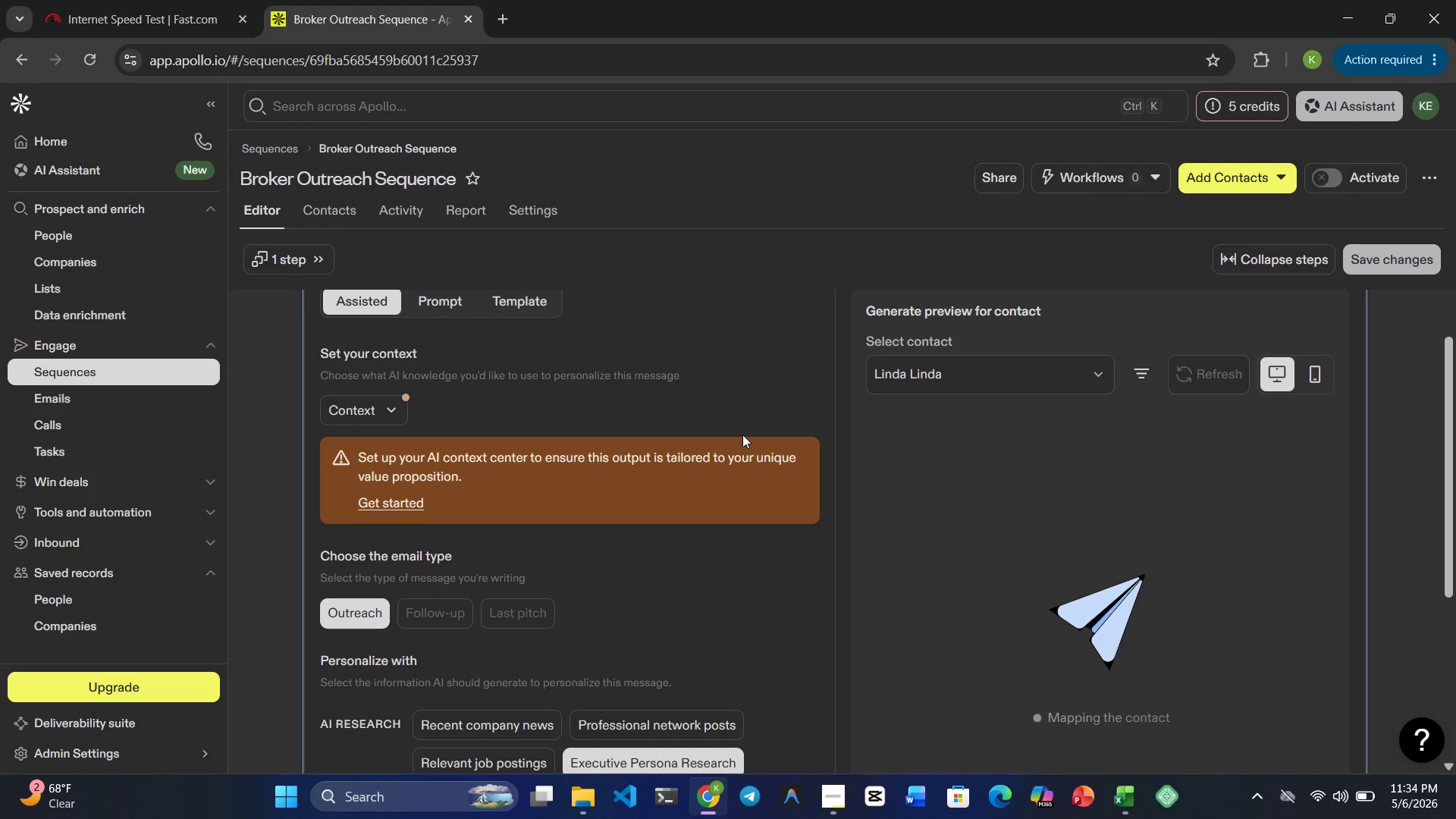 
scroll: coordinate [739, 447], scroll_direction: up, amount: 1.0
 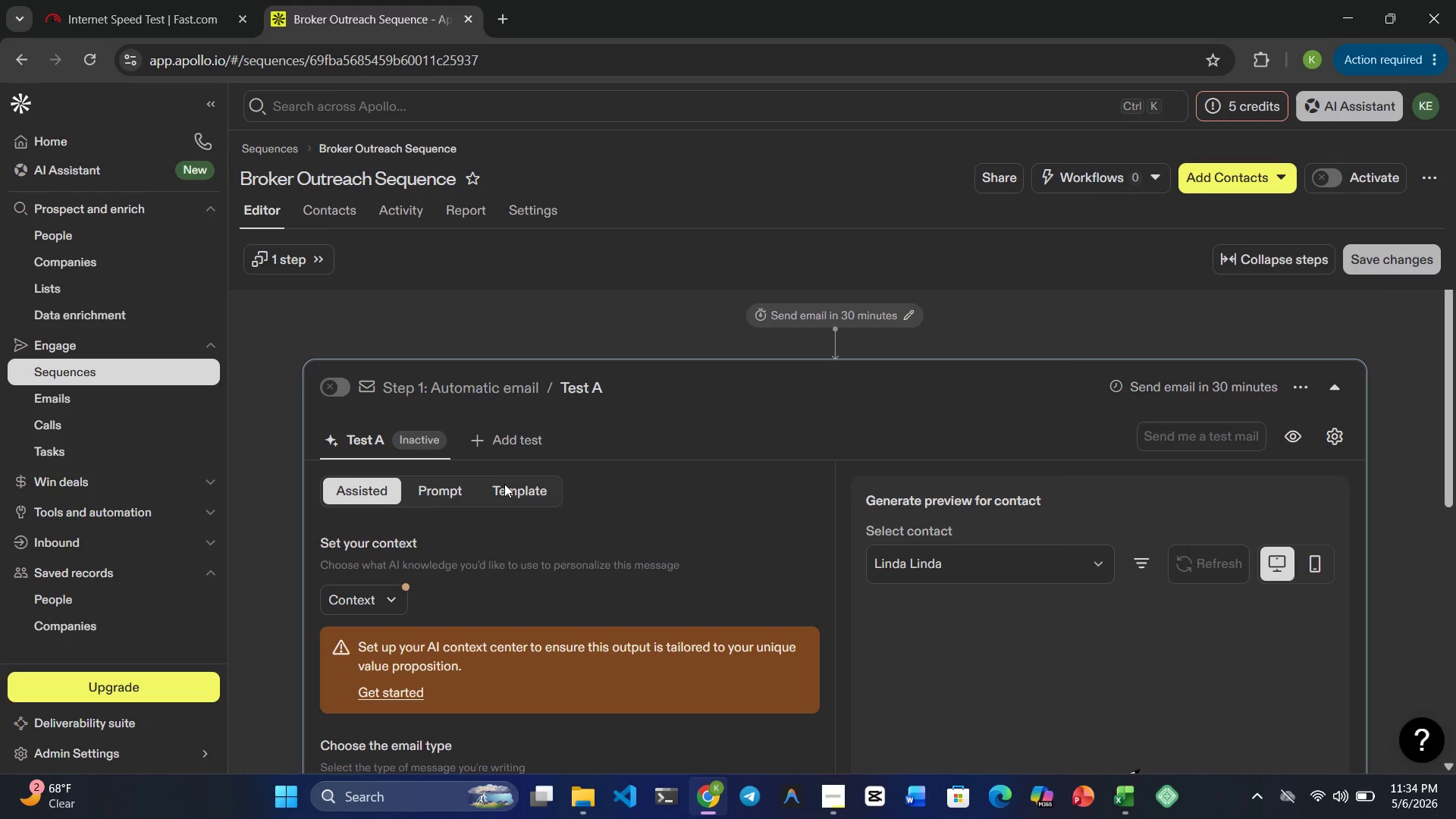 
left_click([502, 494])
 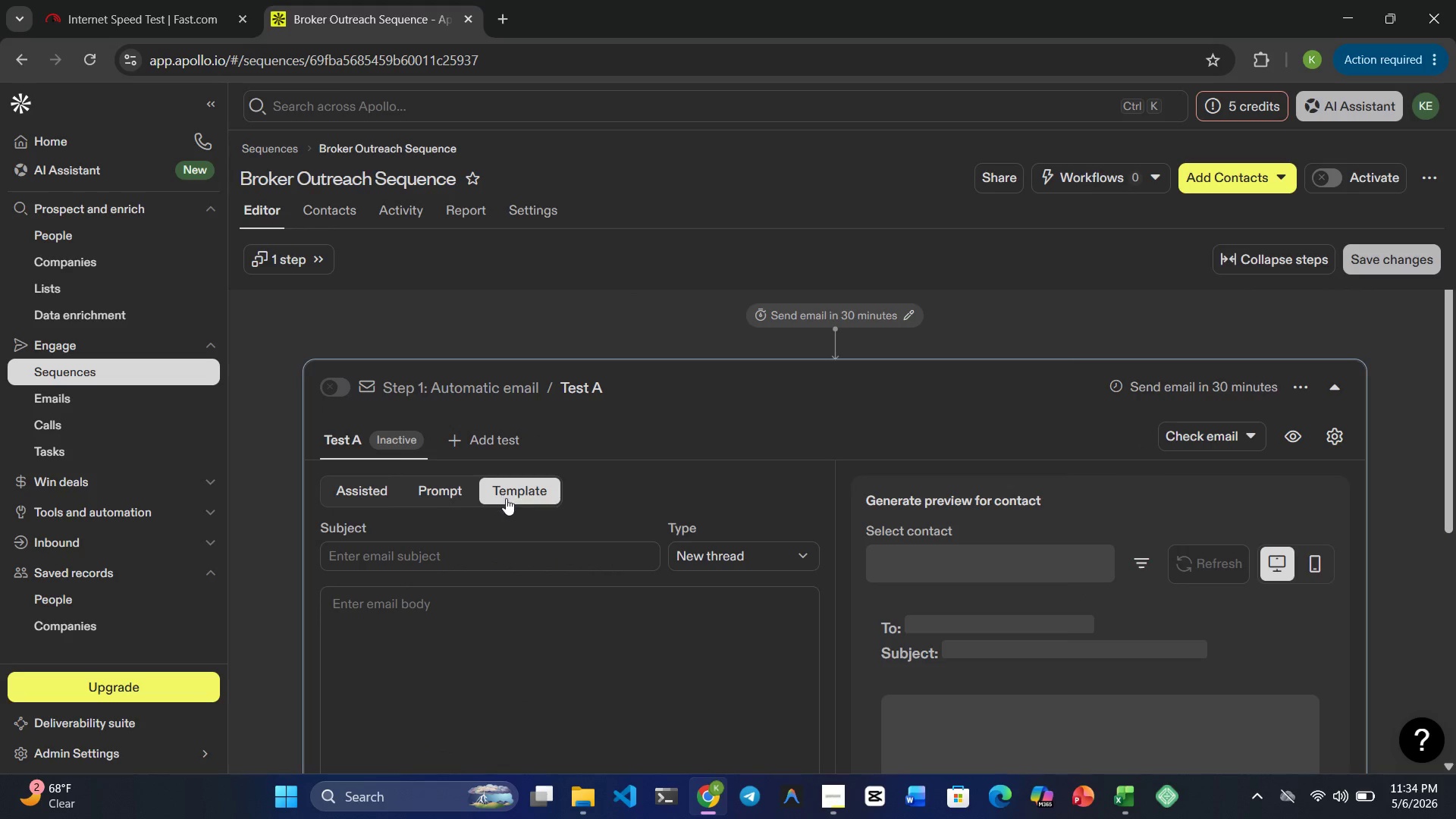 
scroll: coordinate [509, 504], scroll_direction: down, amount: 1.0
 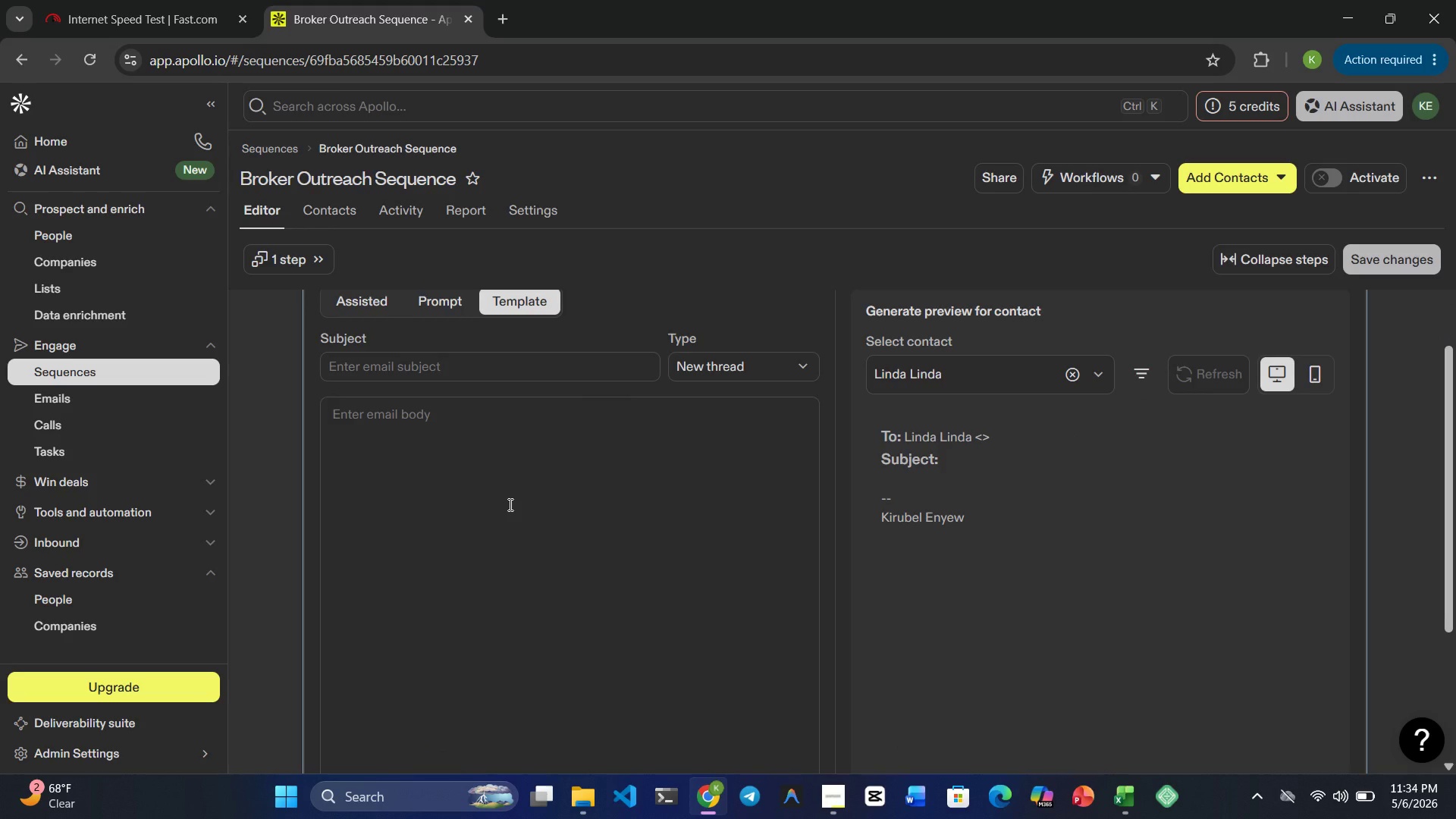 
scroll: coordinate [510, 505], scroll_direction: none, amount: 0.0
 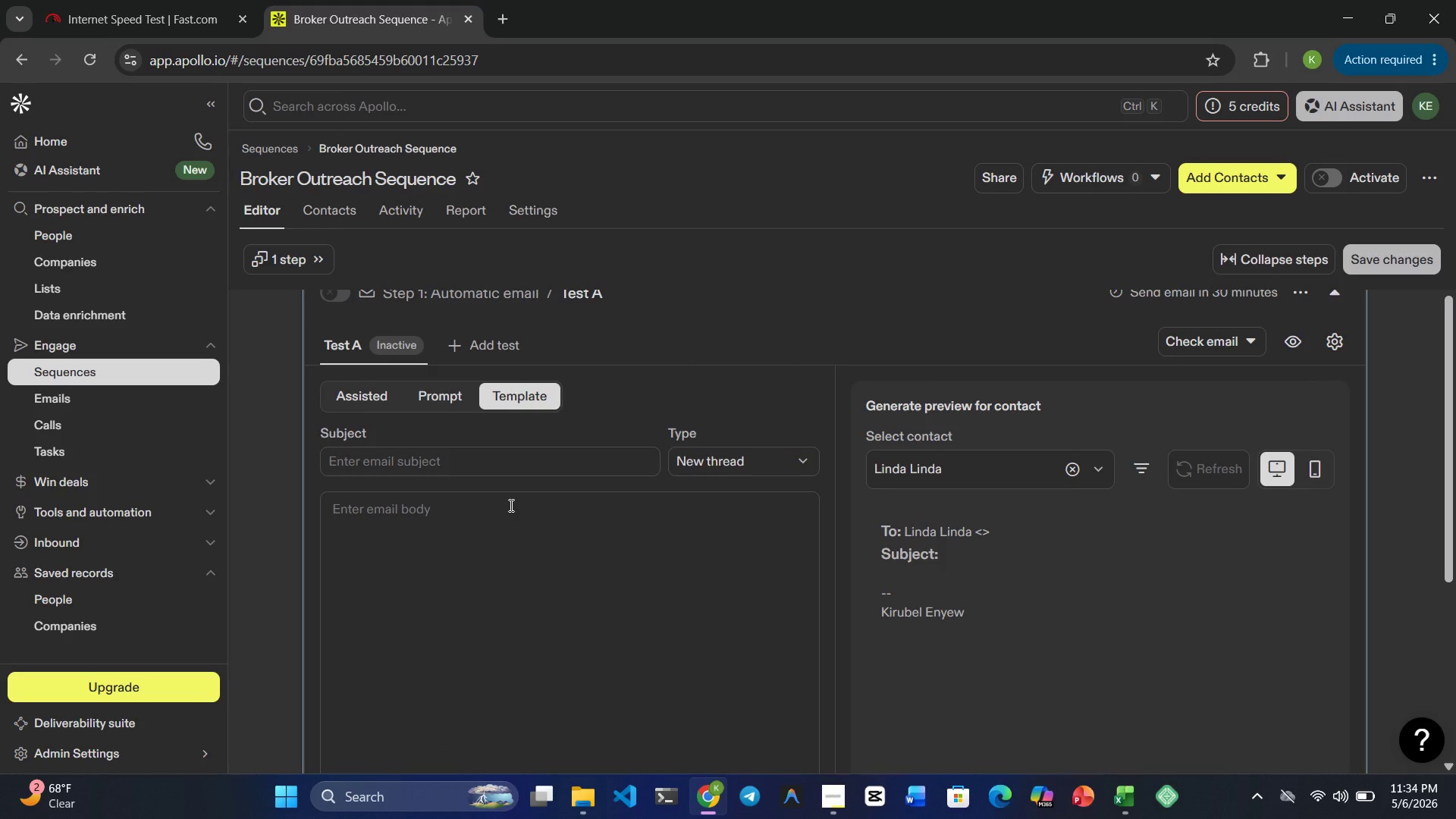 
scroll: coordinate [510, 505], scroll_direction: up, amount: 1.0
 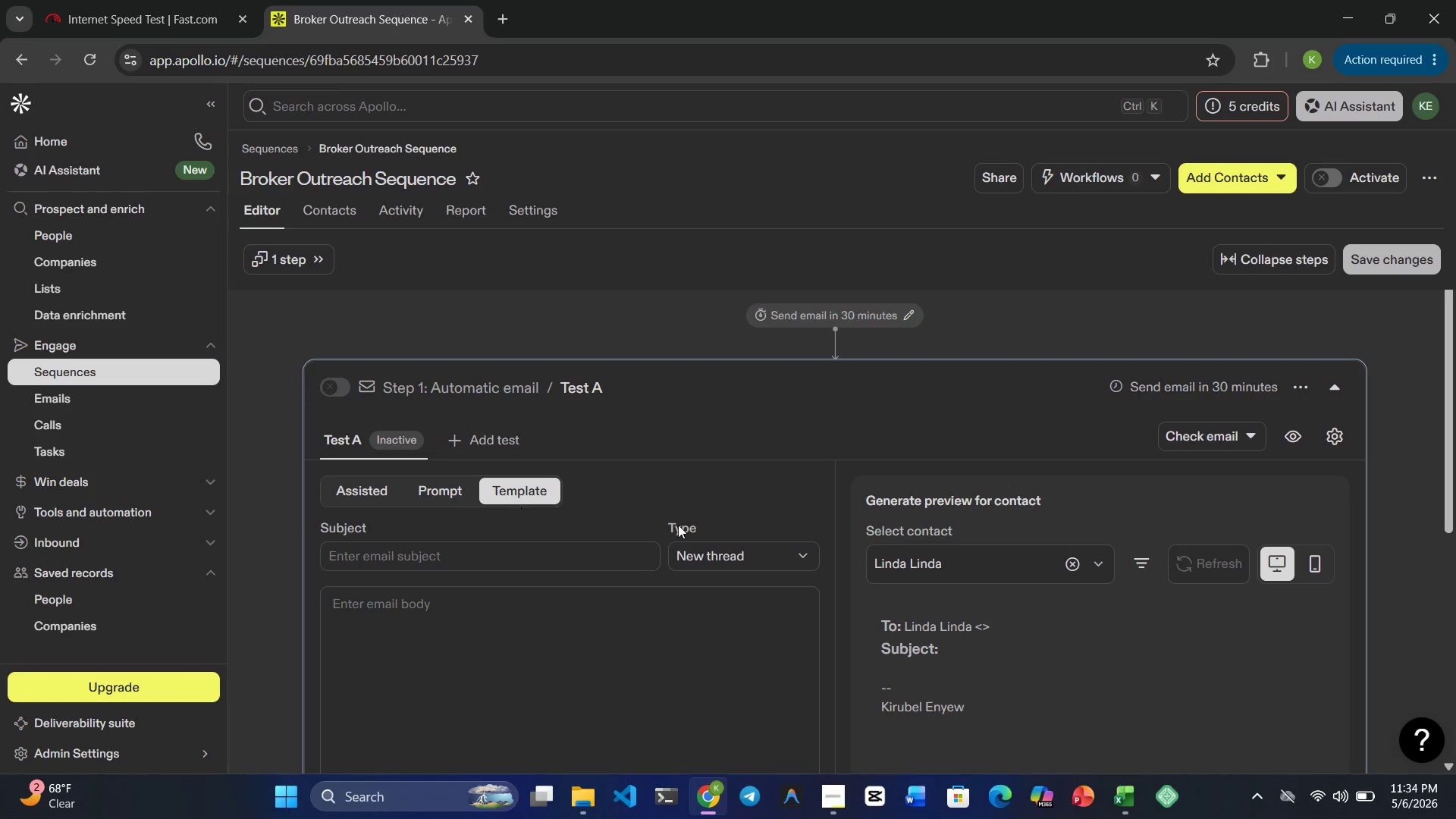 
left_click([907, 560])
 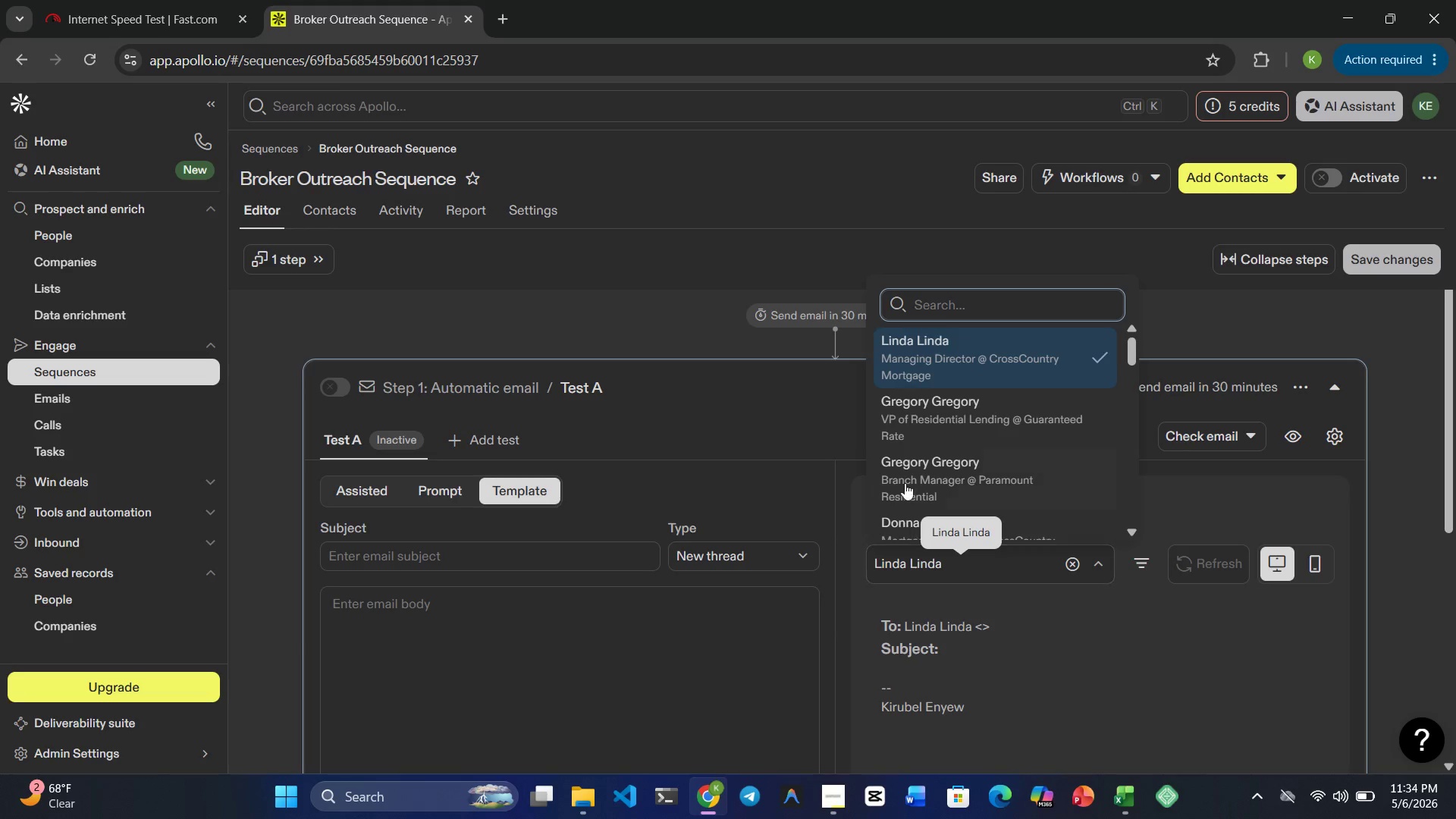 
scroll: coordinate [906, 440], scroll_direction: none, amount: 0.0
 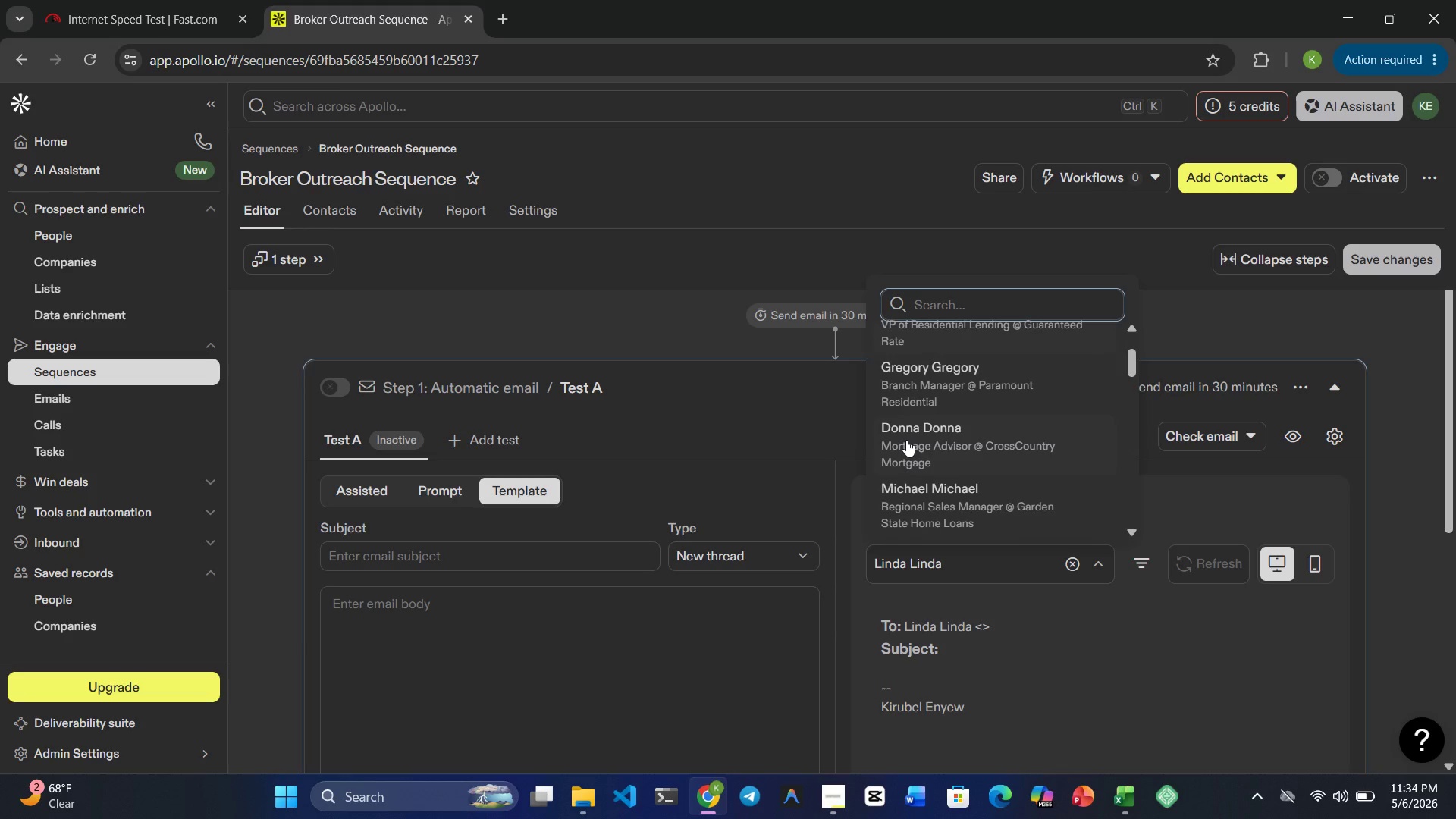 
scroll: coordinate [930, 450], scroll_direction: down, amount: 3.0
 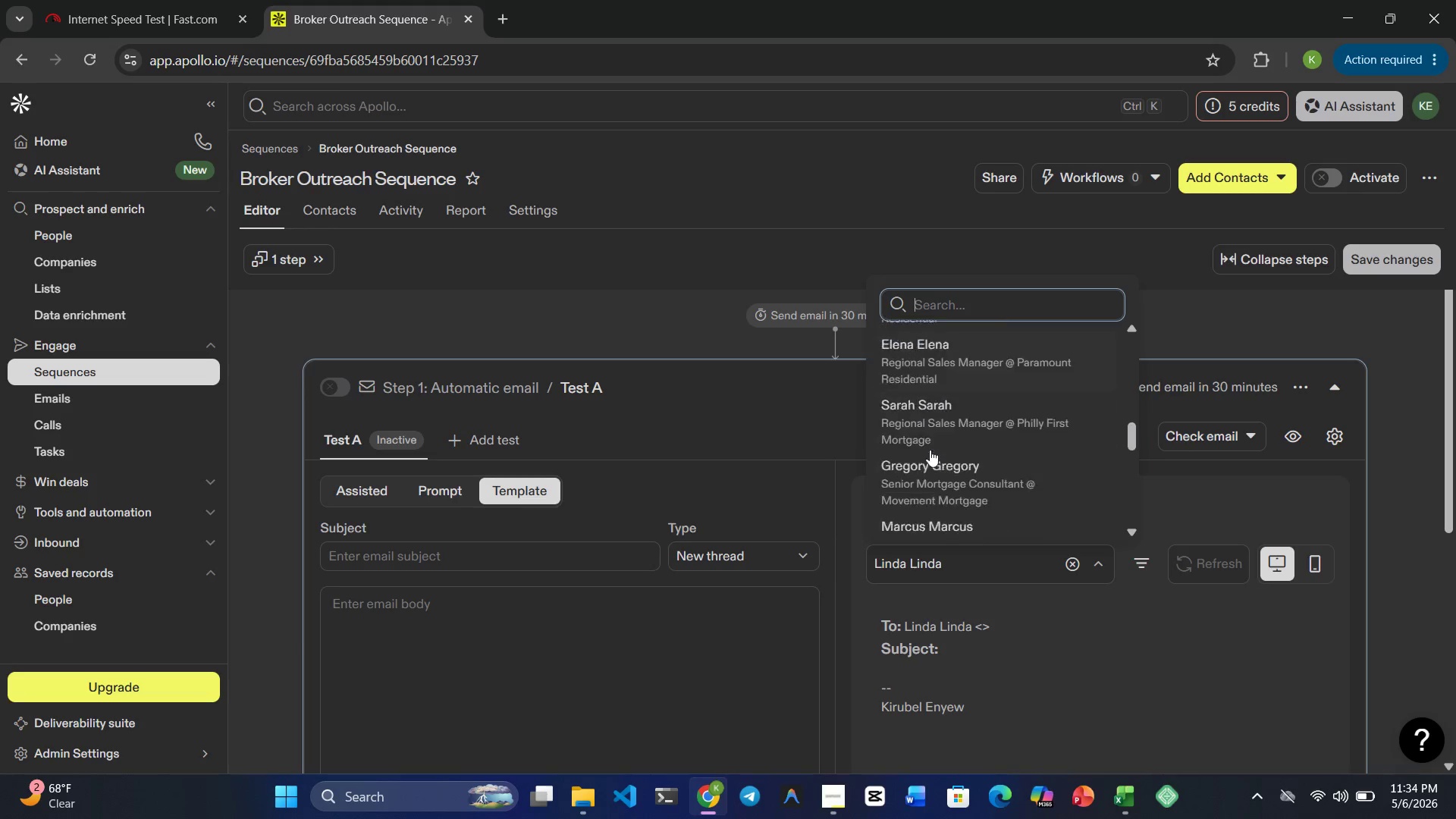 
scroll: coordinate [930, 450], scroll_direction: none, amount: 0.0
 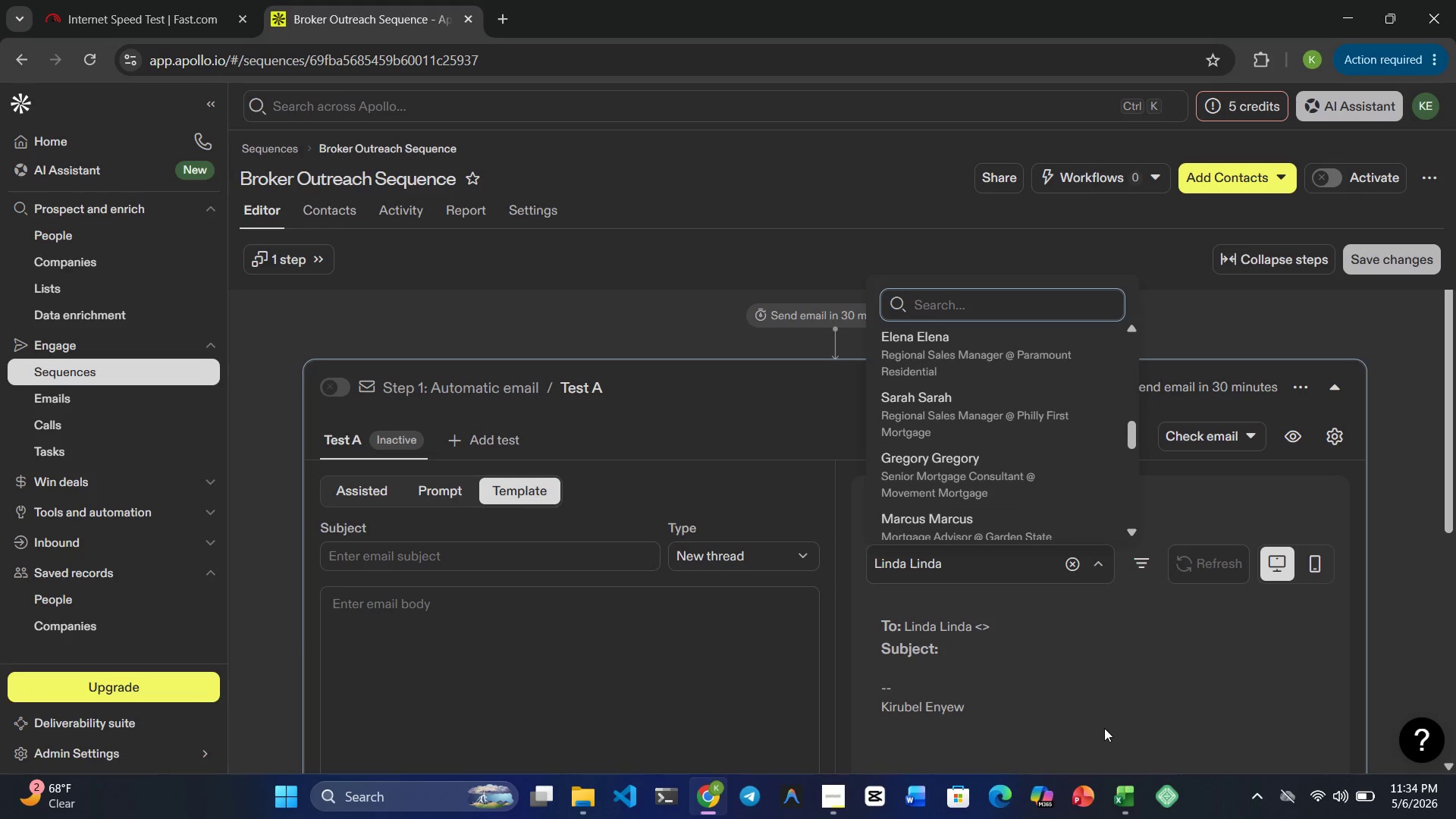 
scroll: coordinate [927, 460], scroll_direction: down, amount: 2.0
 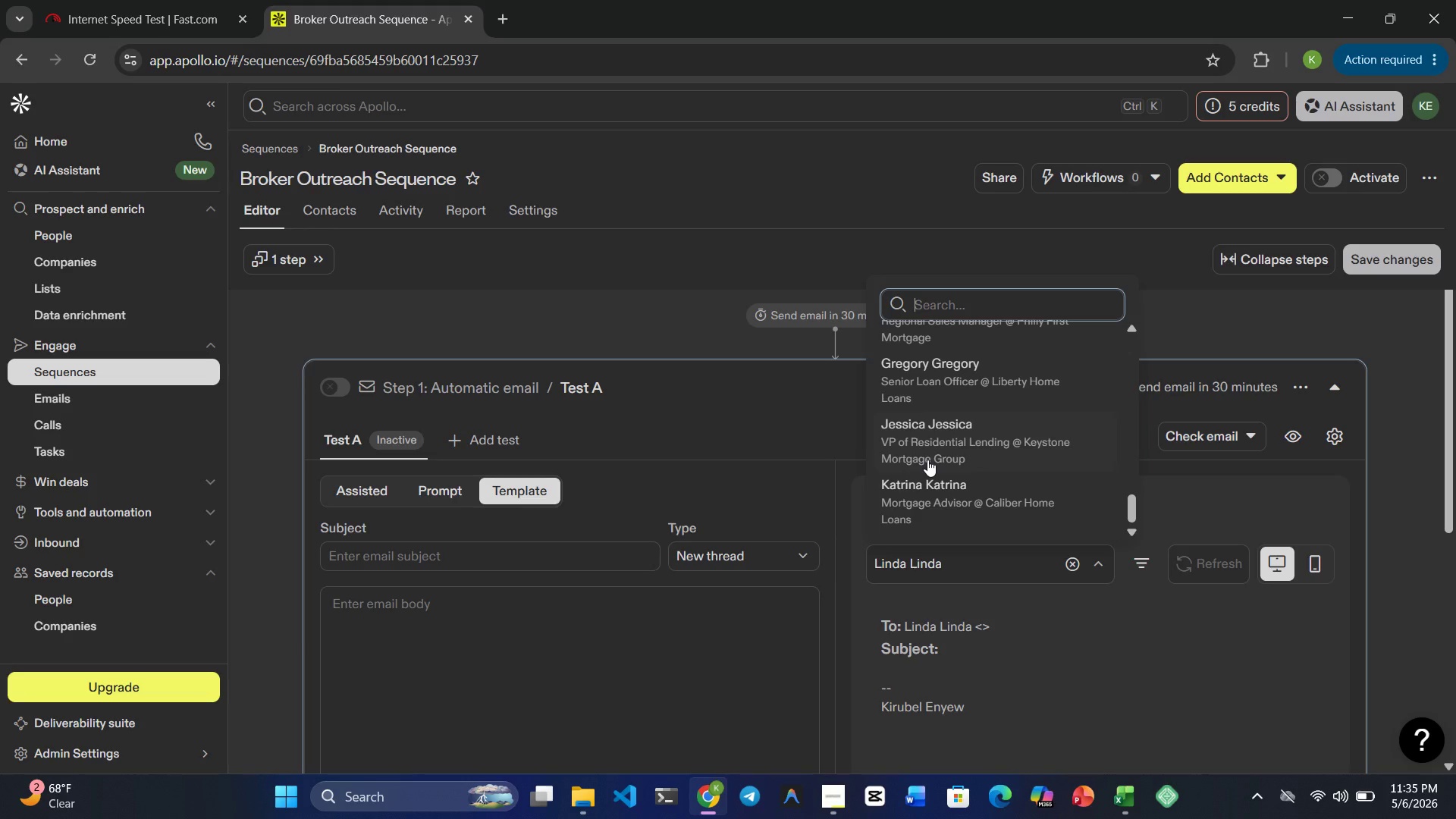 
wait(5.45)
 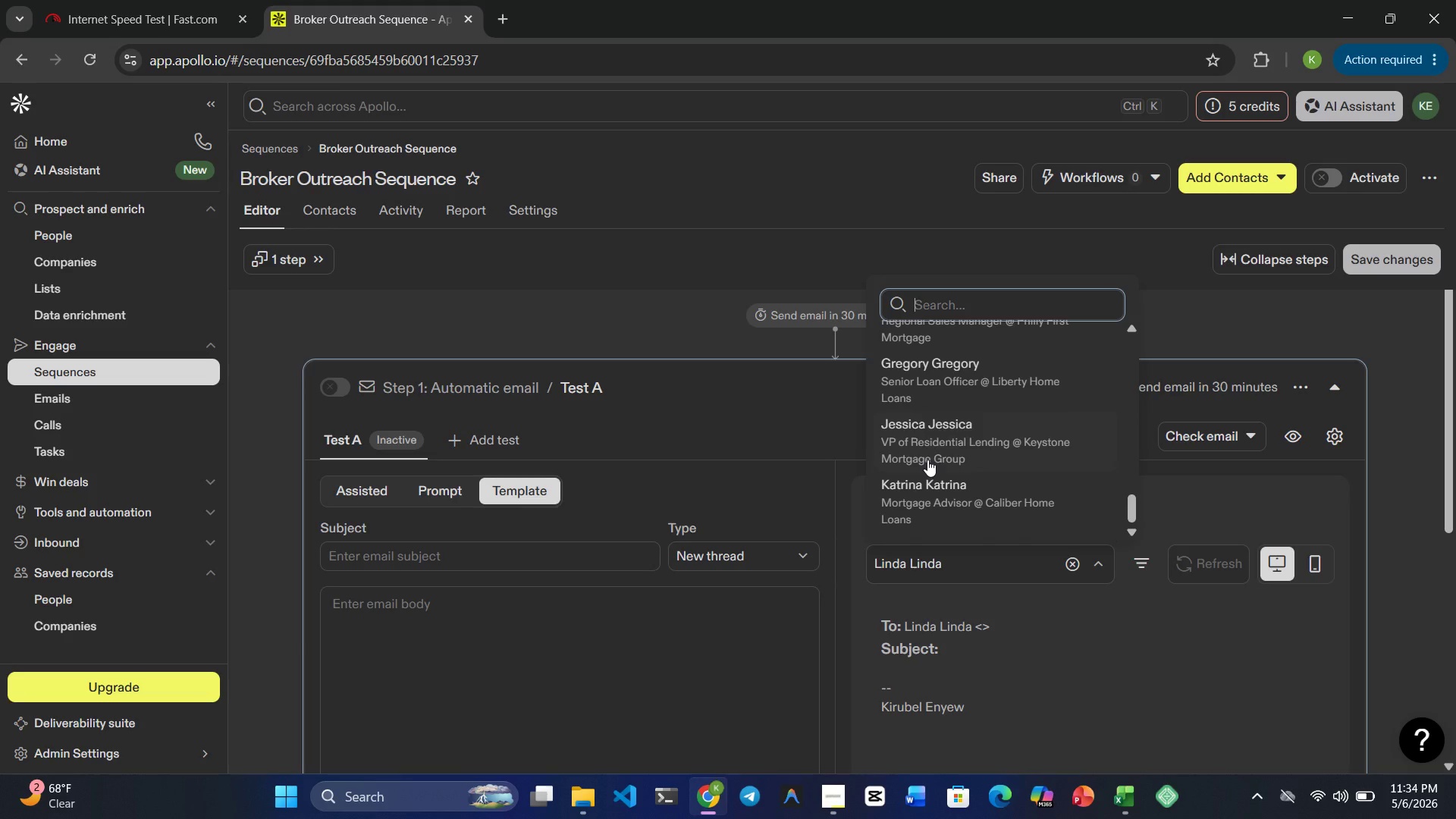 
left_click([1122, 801])
 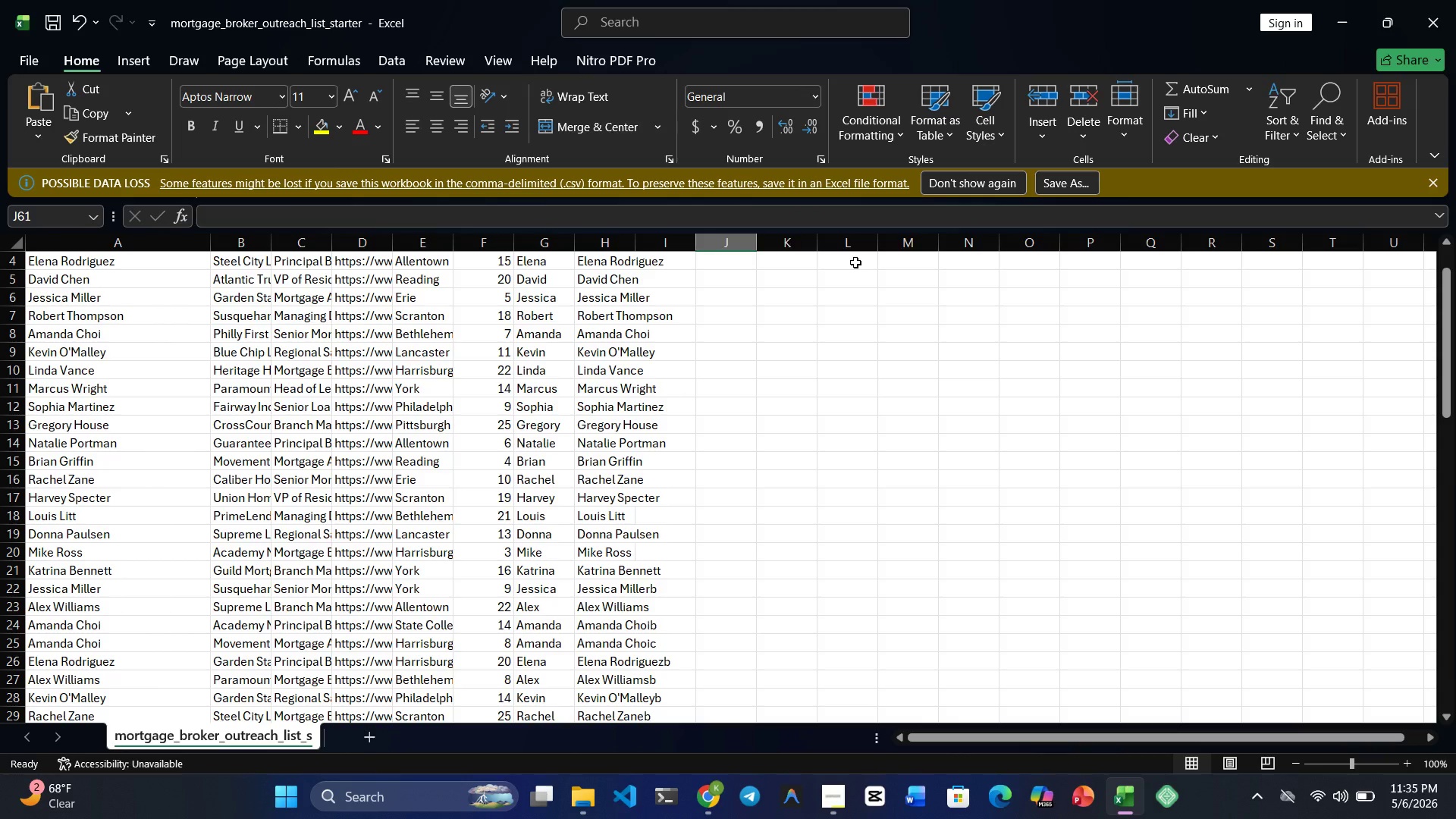 
left_click_drag(start_coordinate=[858, 338], to_coordinate=[858, 328])
 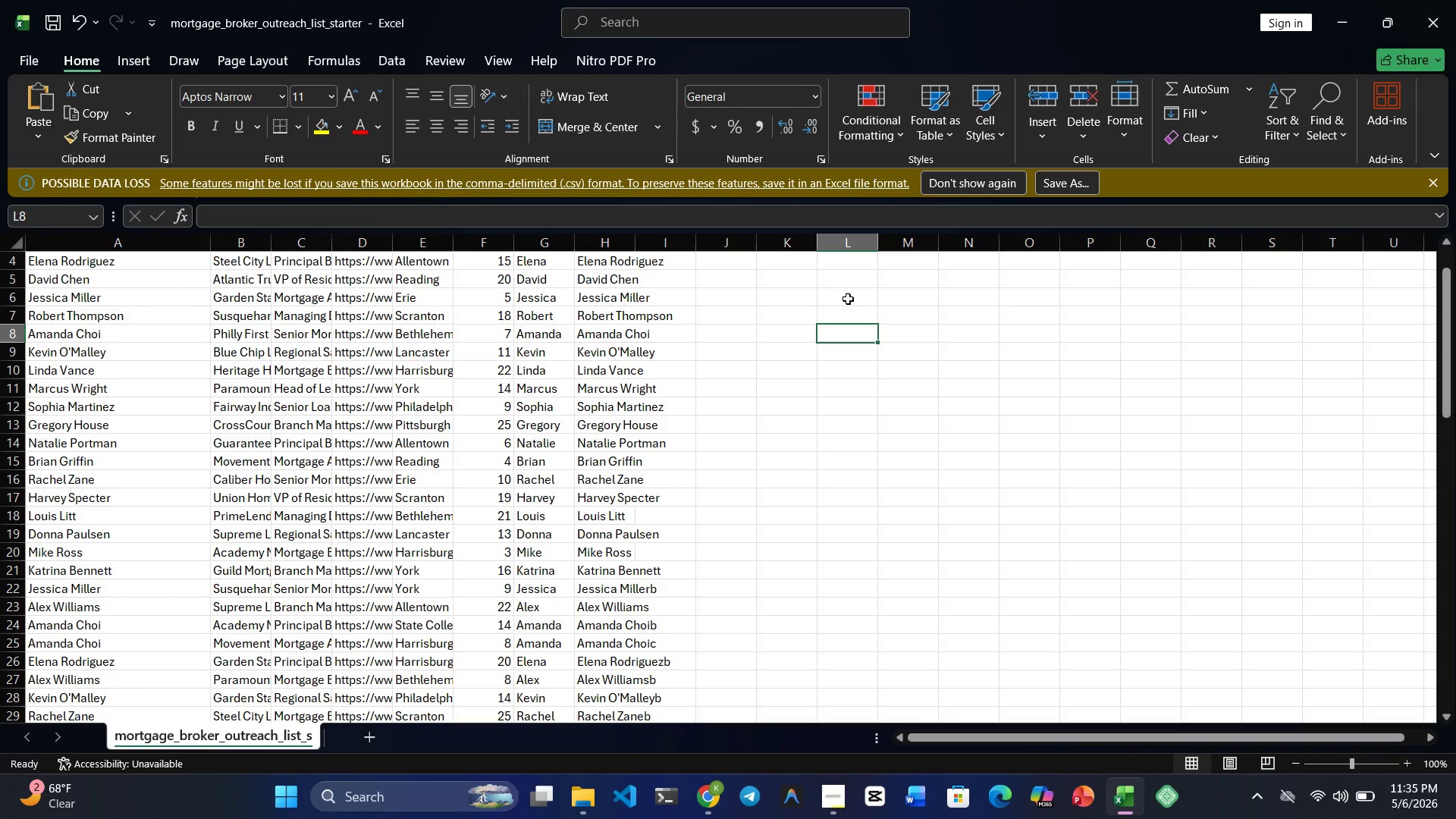 
key(Control+F)
 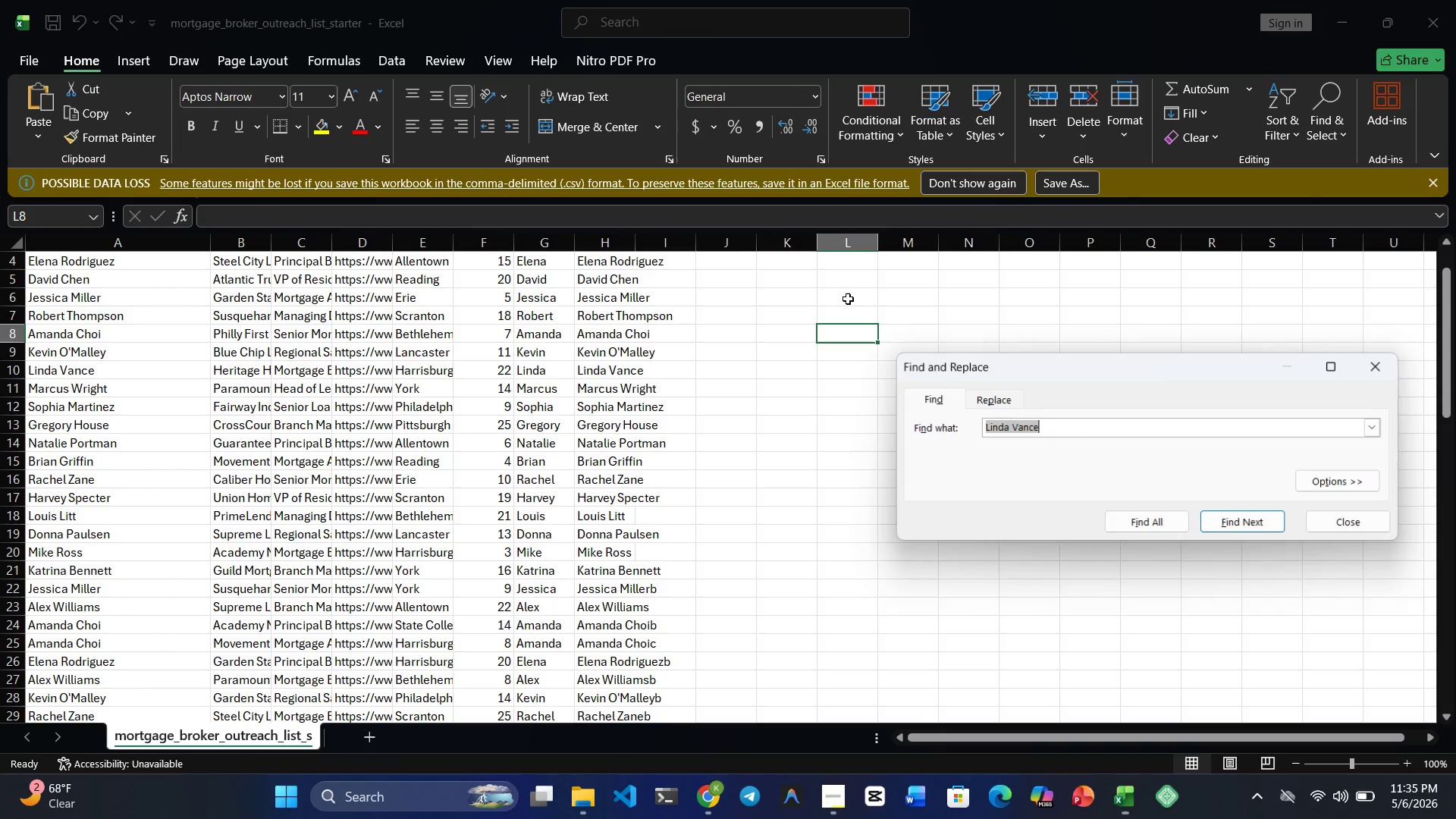 
type(Katrina)
 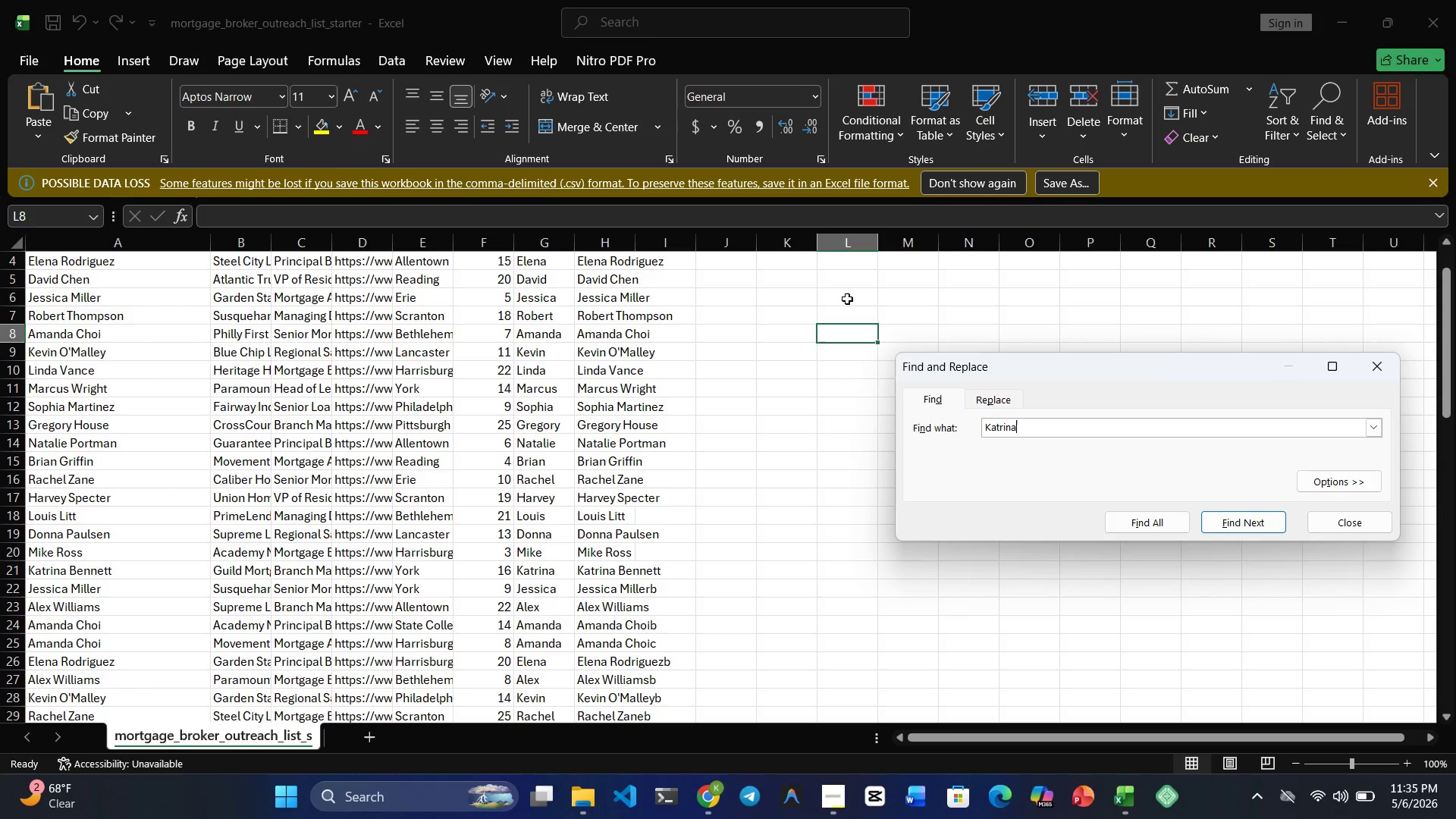 
key(Enter)
 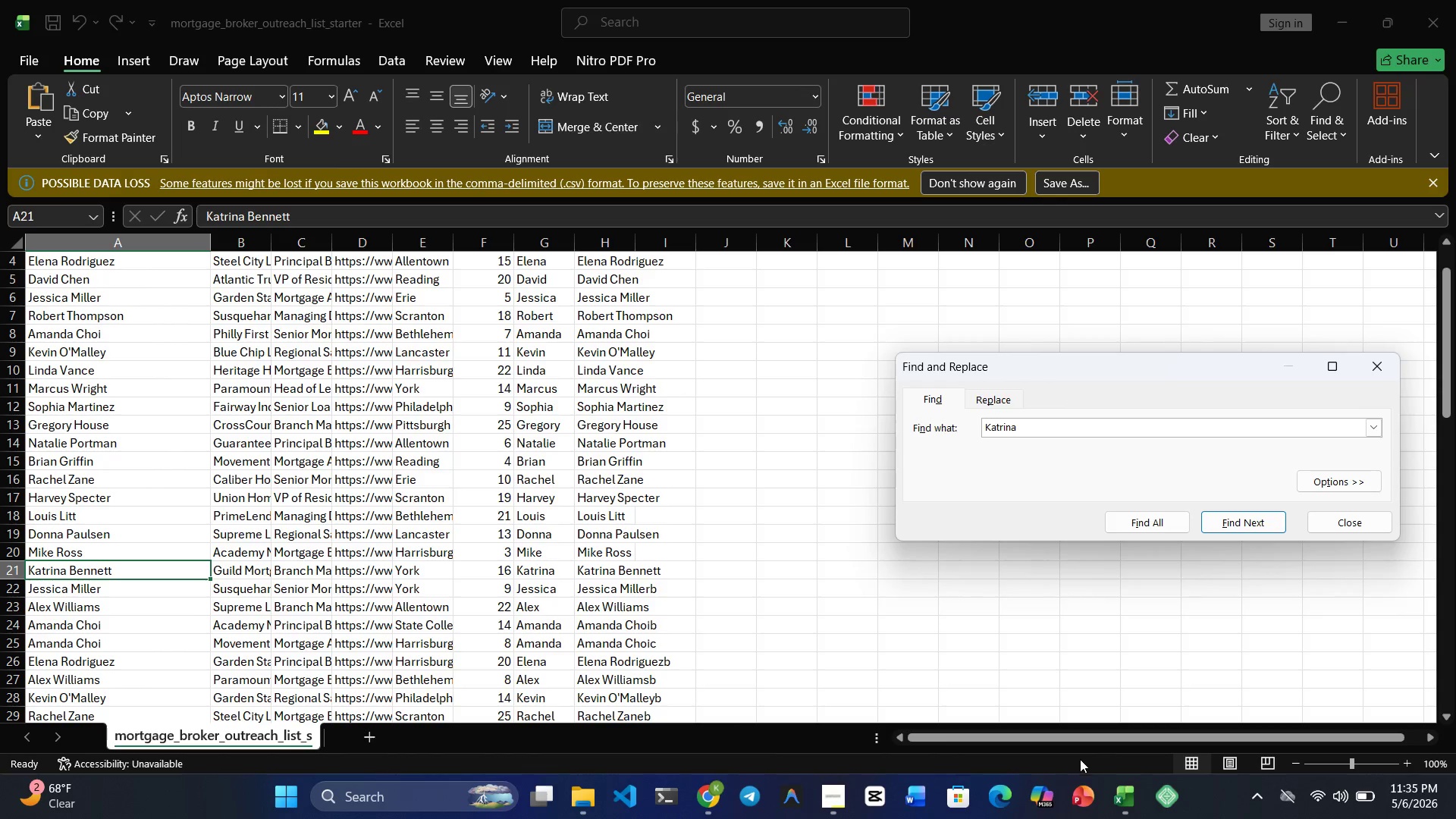 
wait(6.75)
 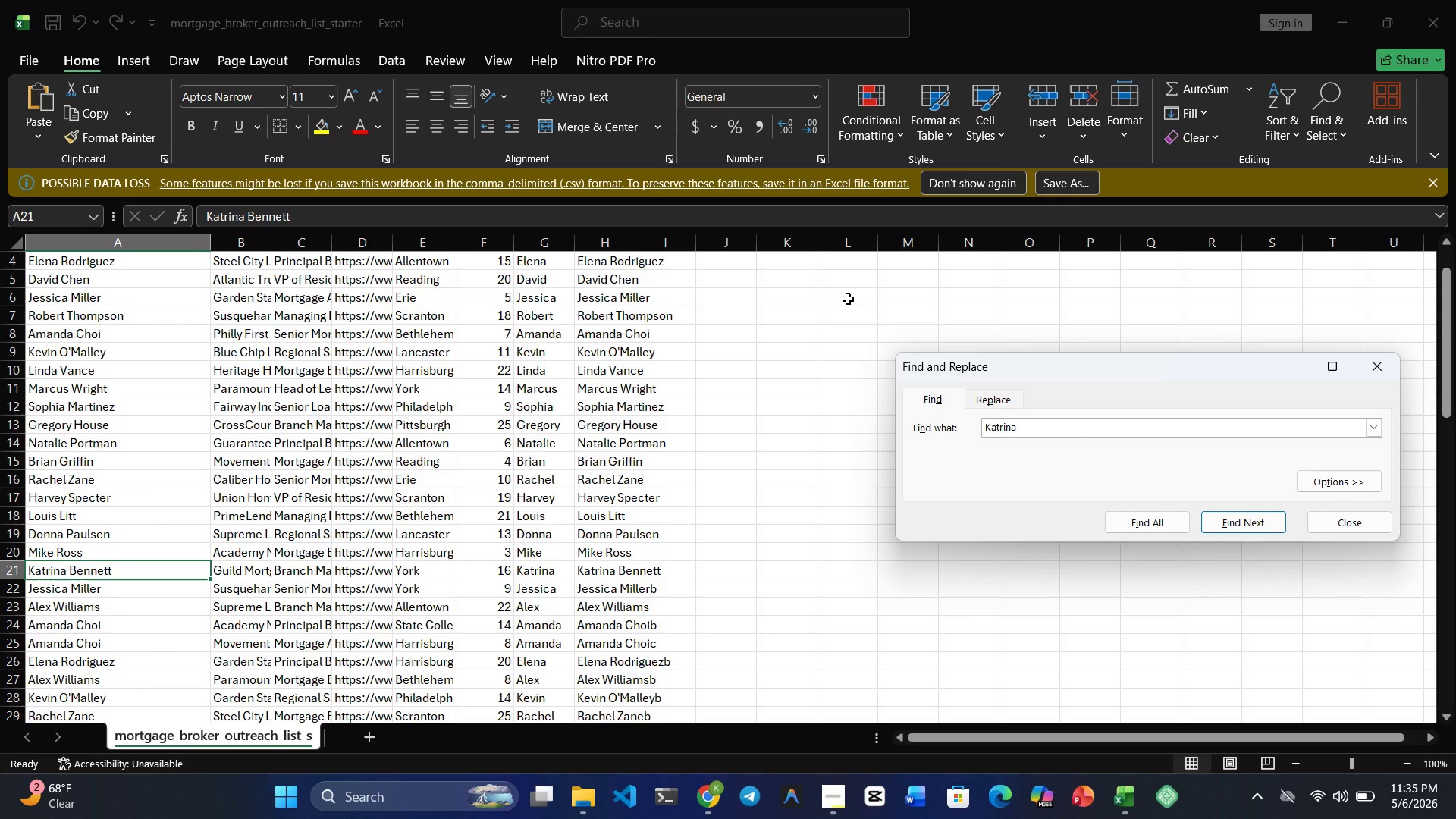 
left_click([708, 802])
 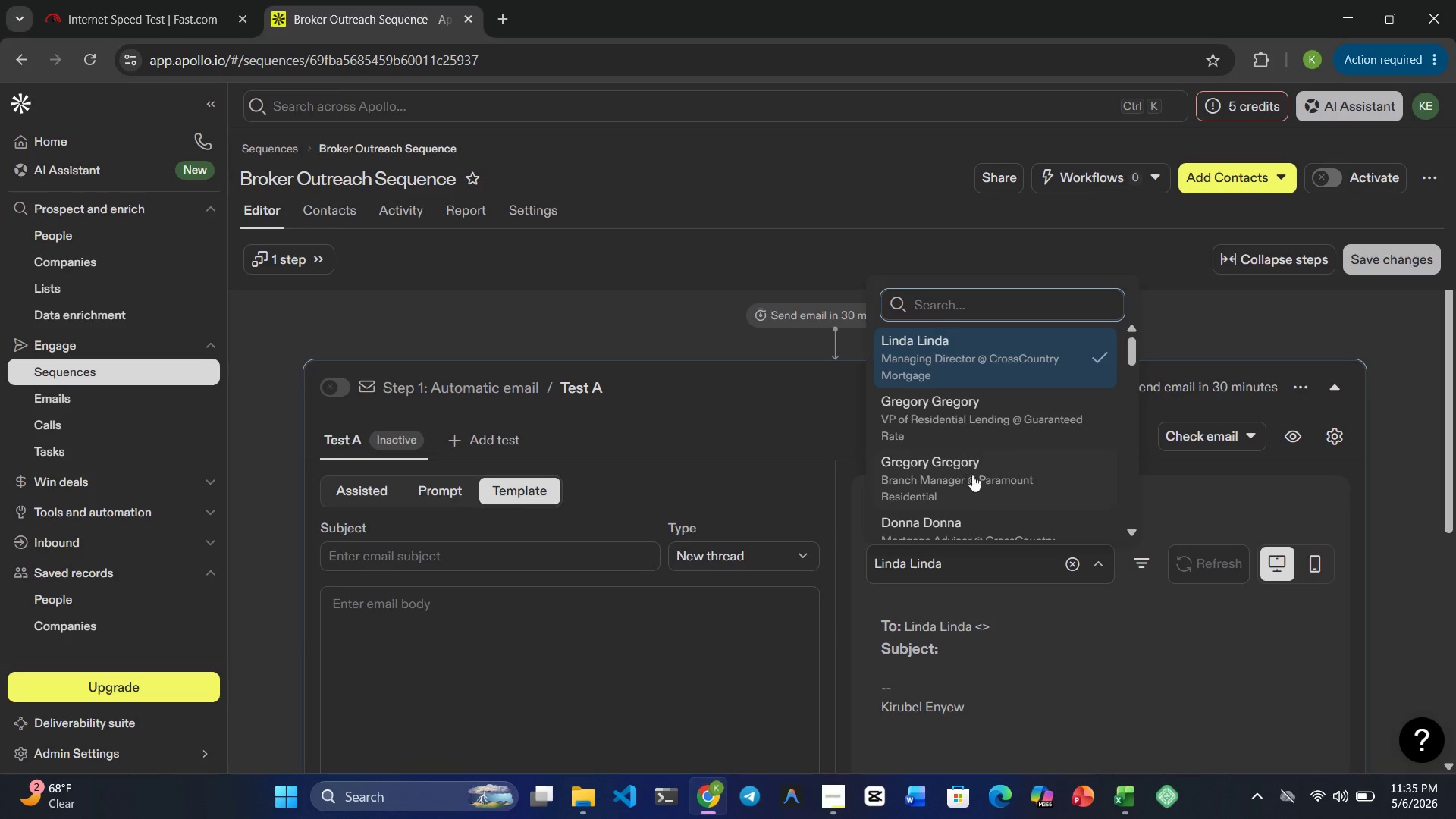 
left_click([1124, 796])
 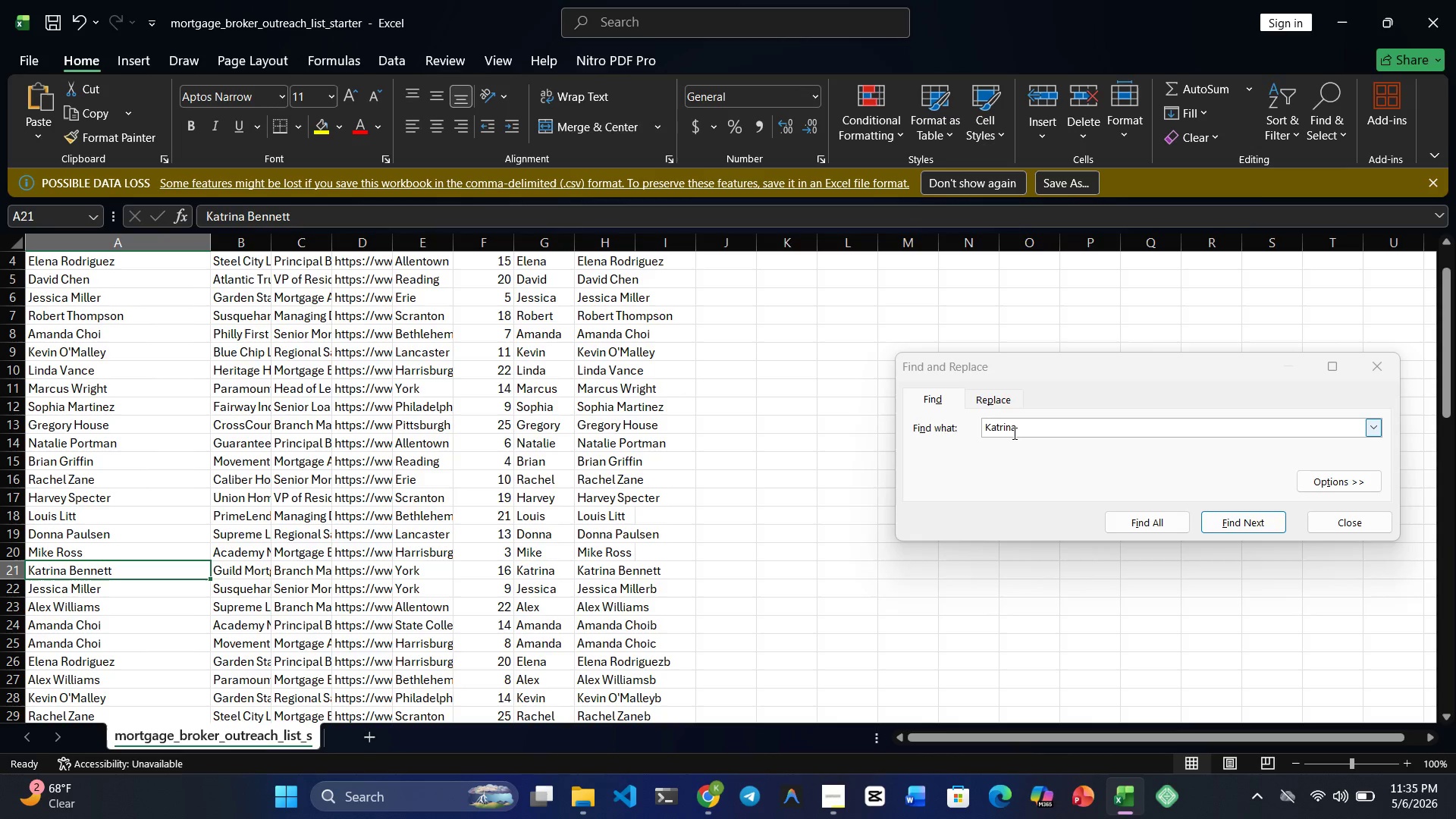 
double_click([1012, 431])
 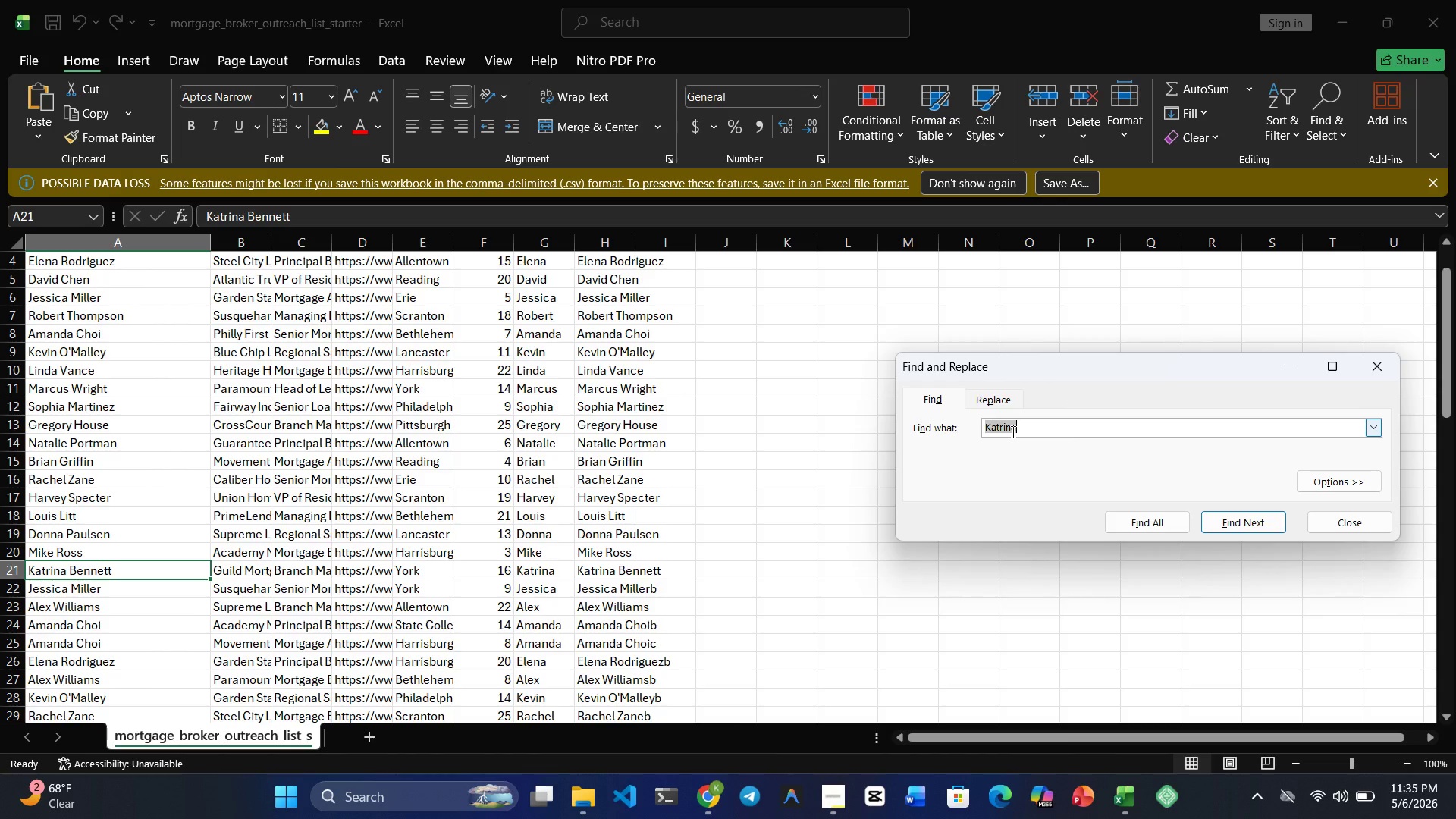 
type(Linda)
 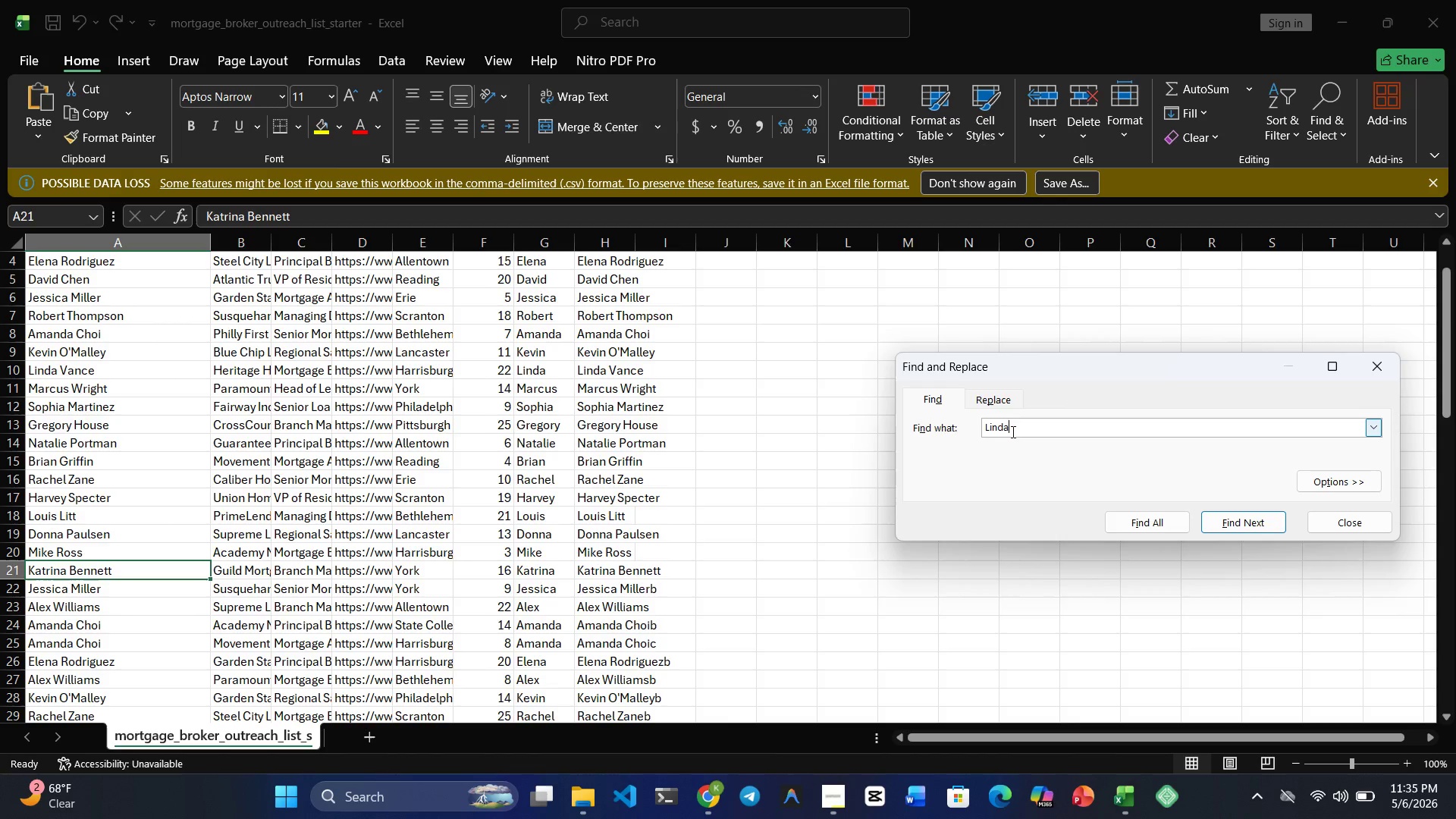 
key(Enter)
 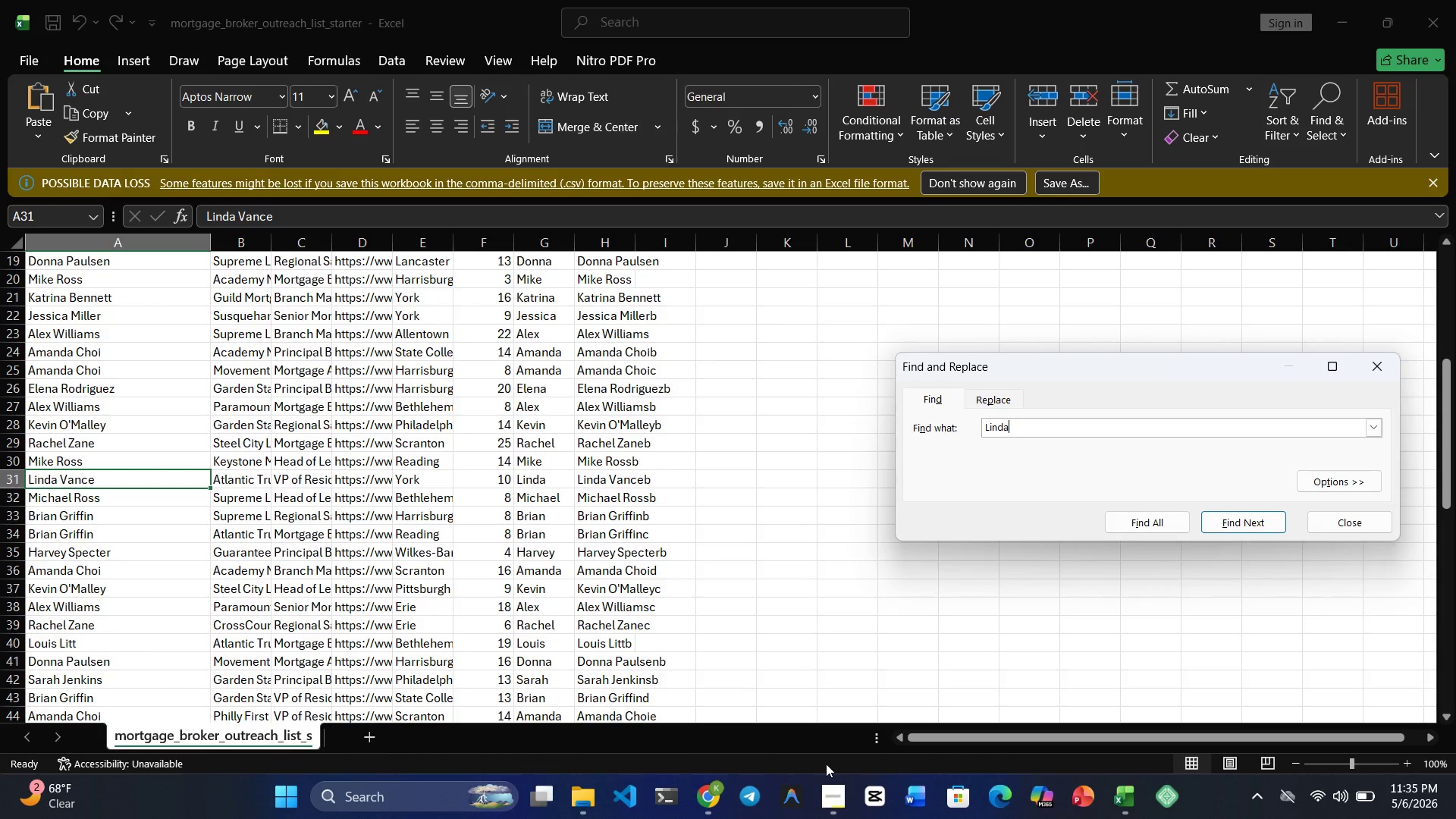 
wait(7.95)
 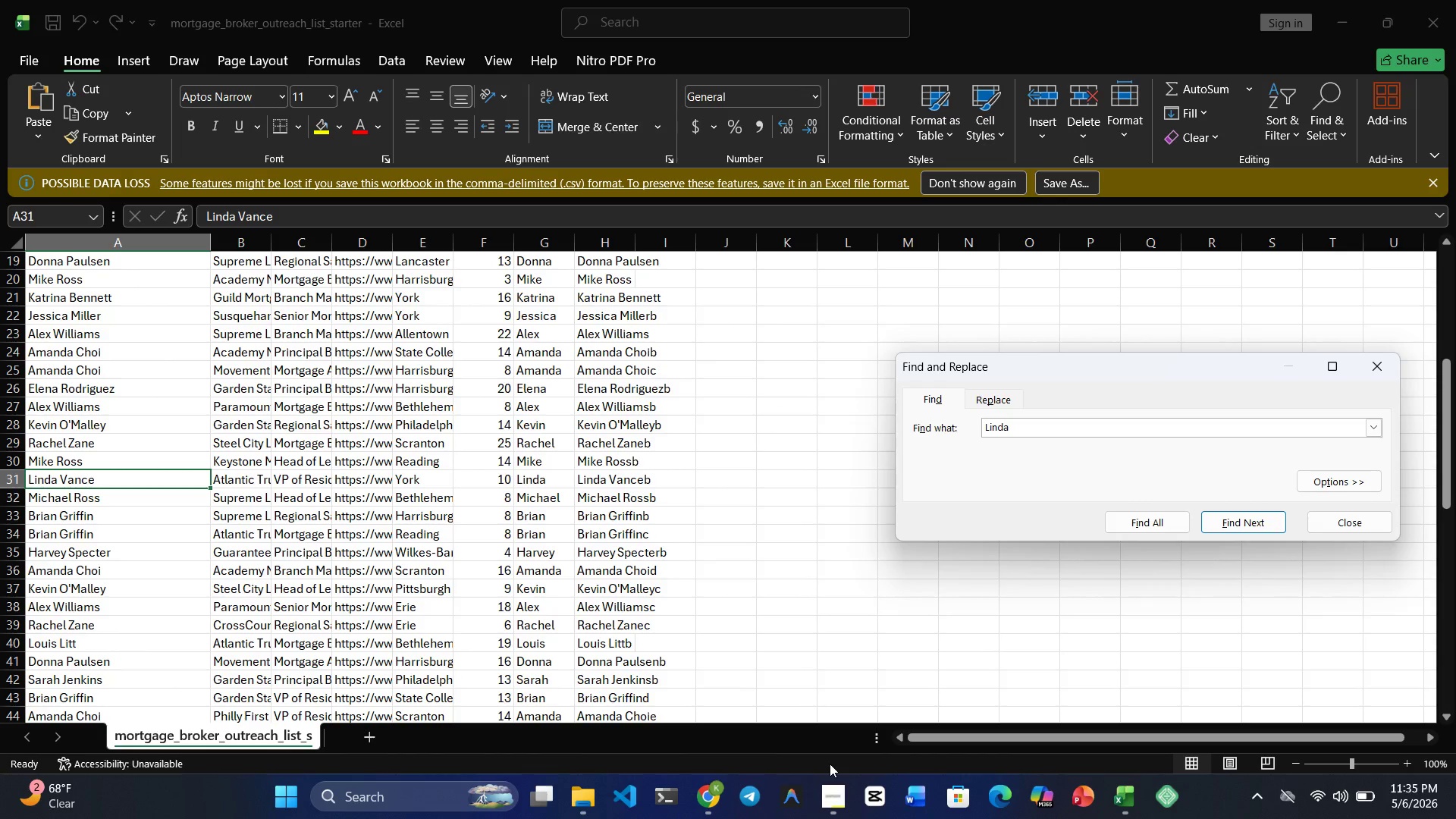 
left_click([702, 792])
 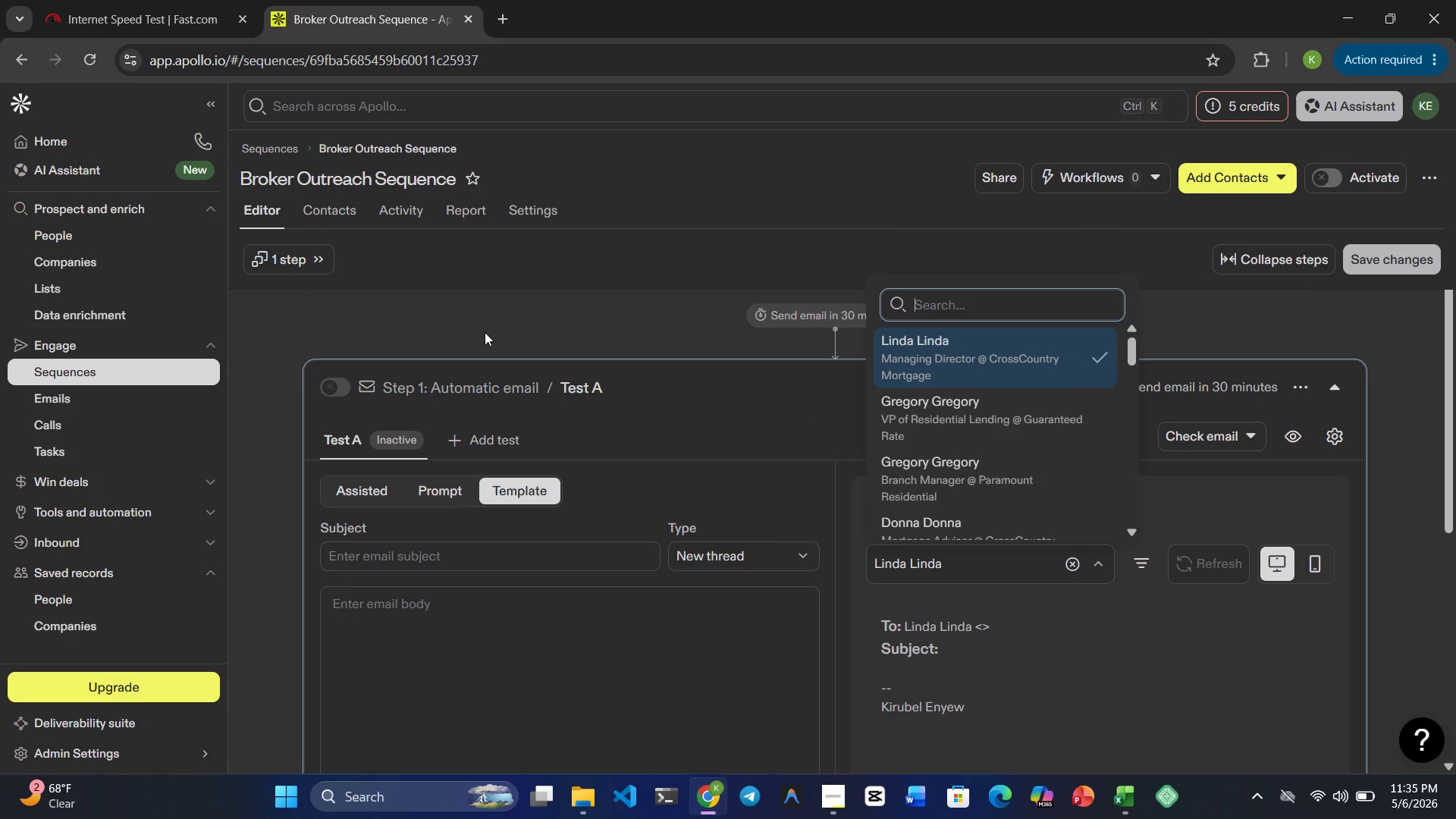 
wait(15.31)
 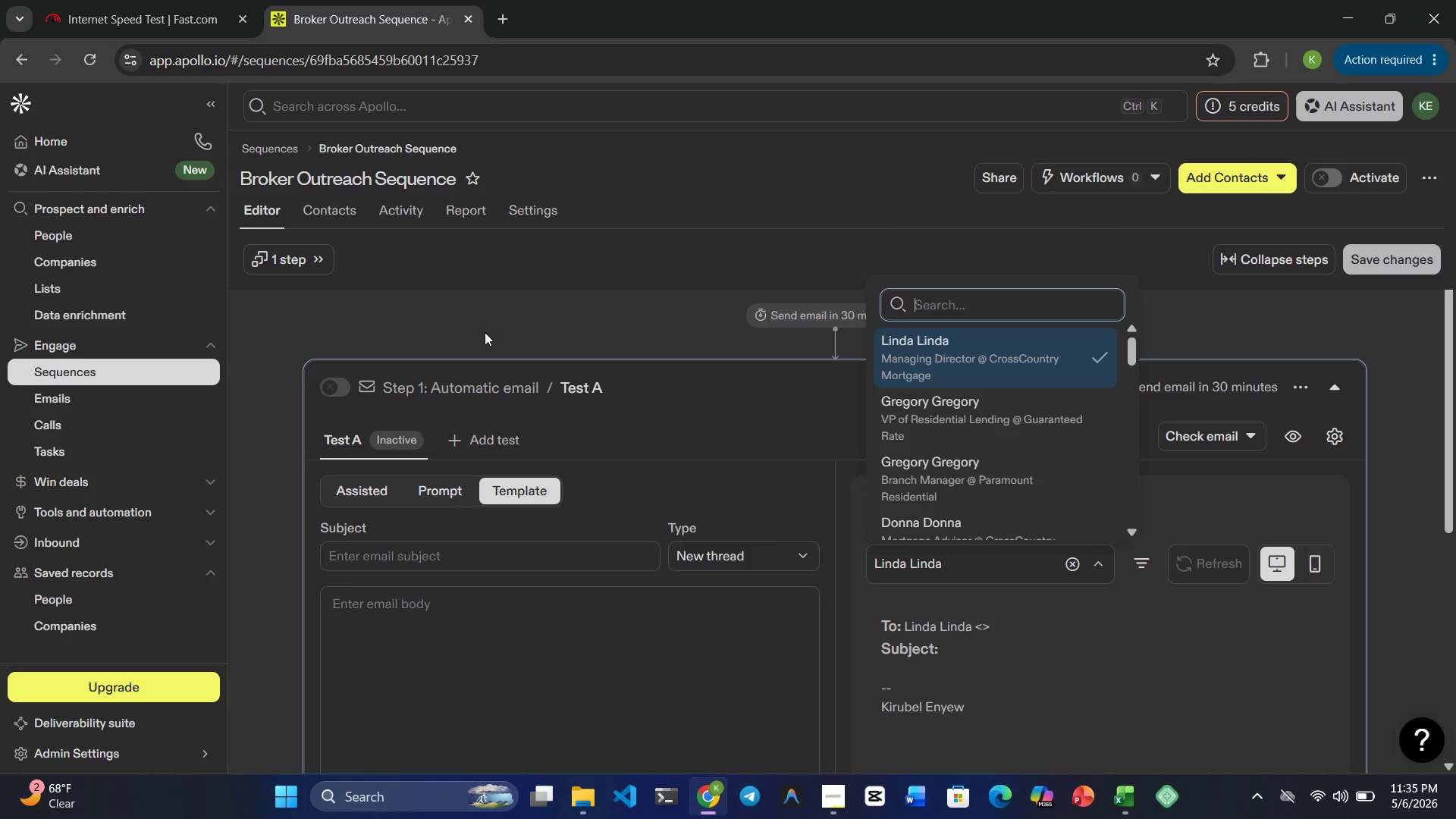 
mouse_move([968, 480])
 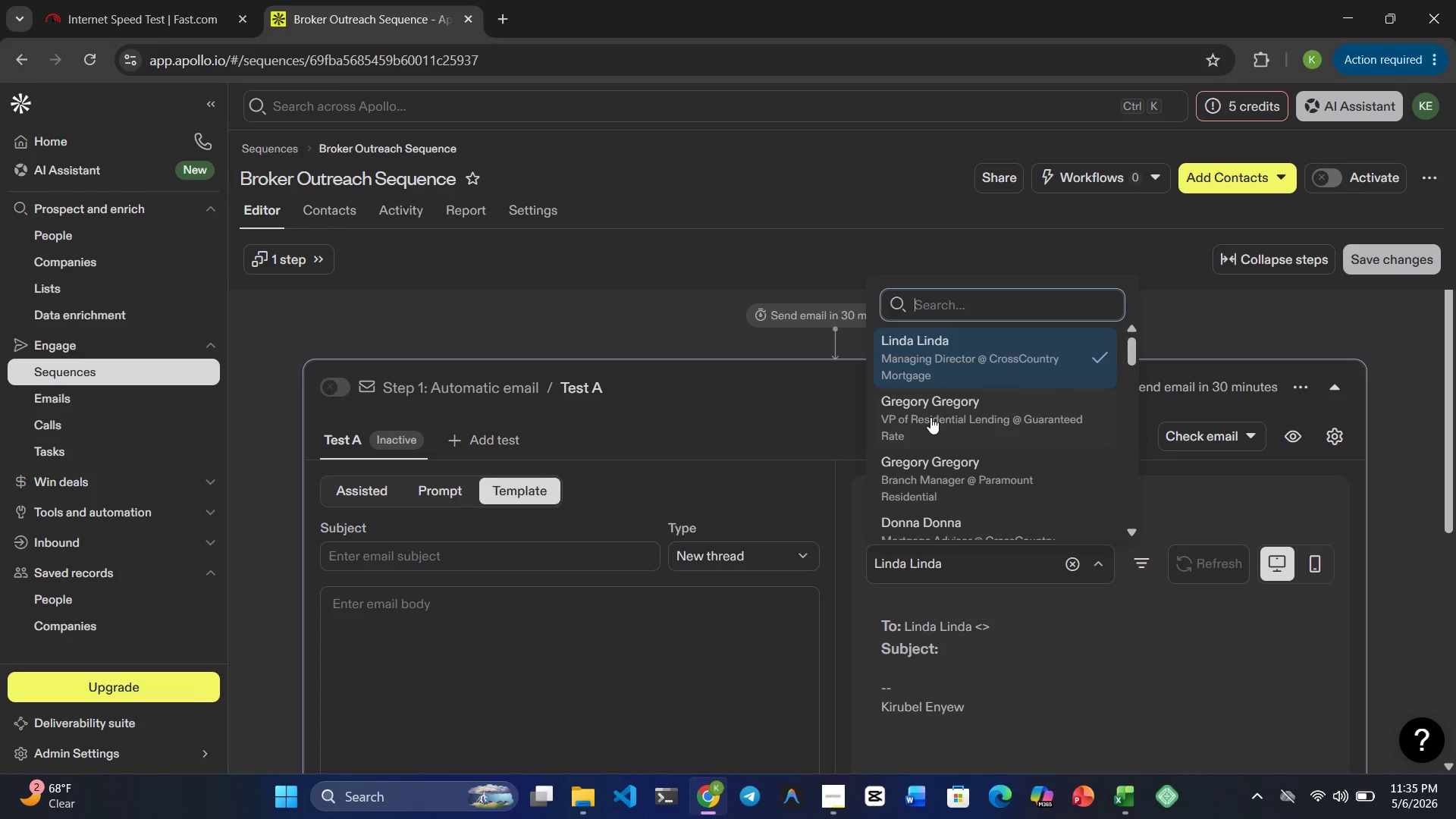 
wait(8.13)
 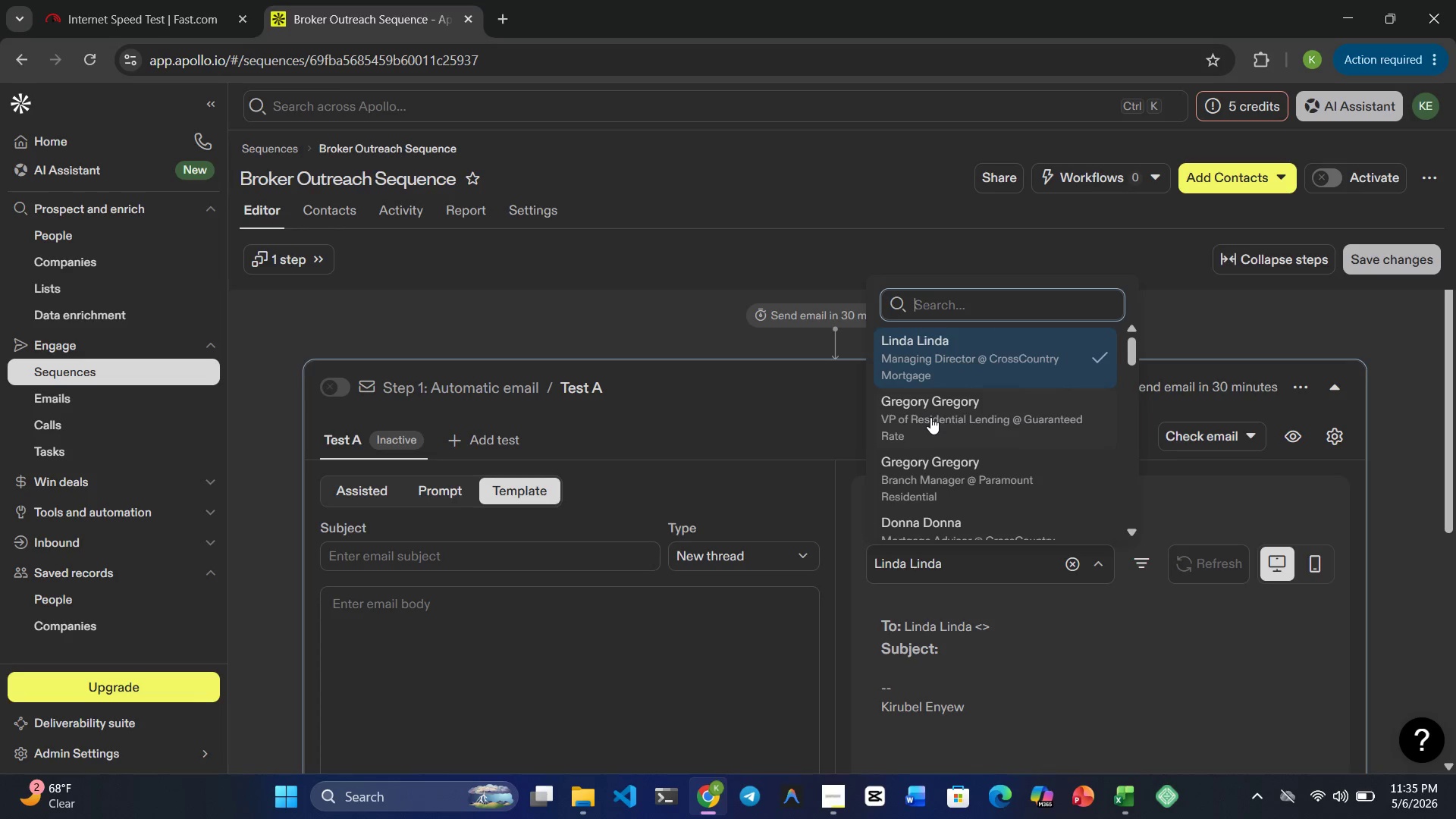 
mouse_move([1116, 774])
 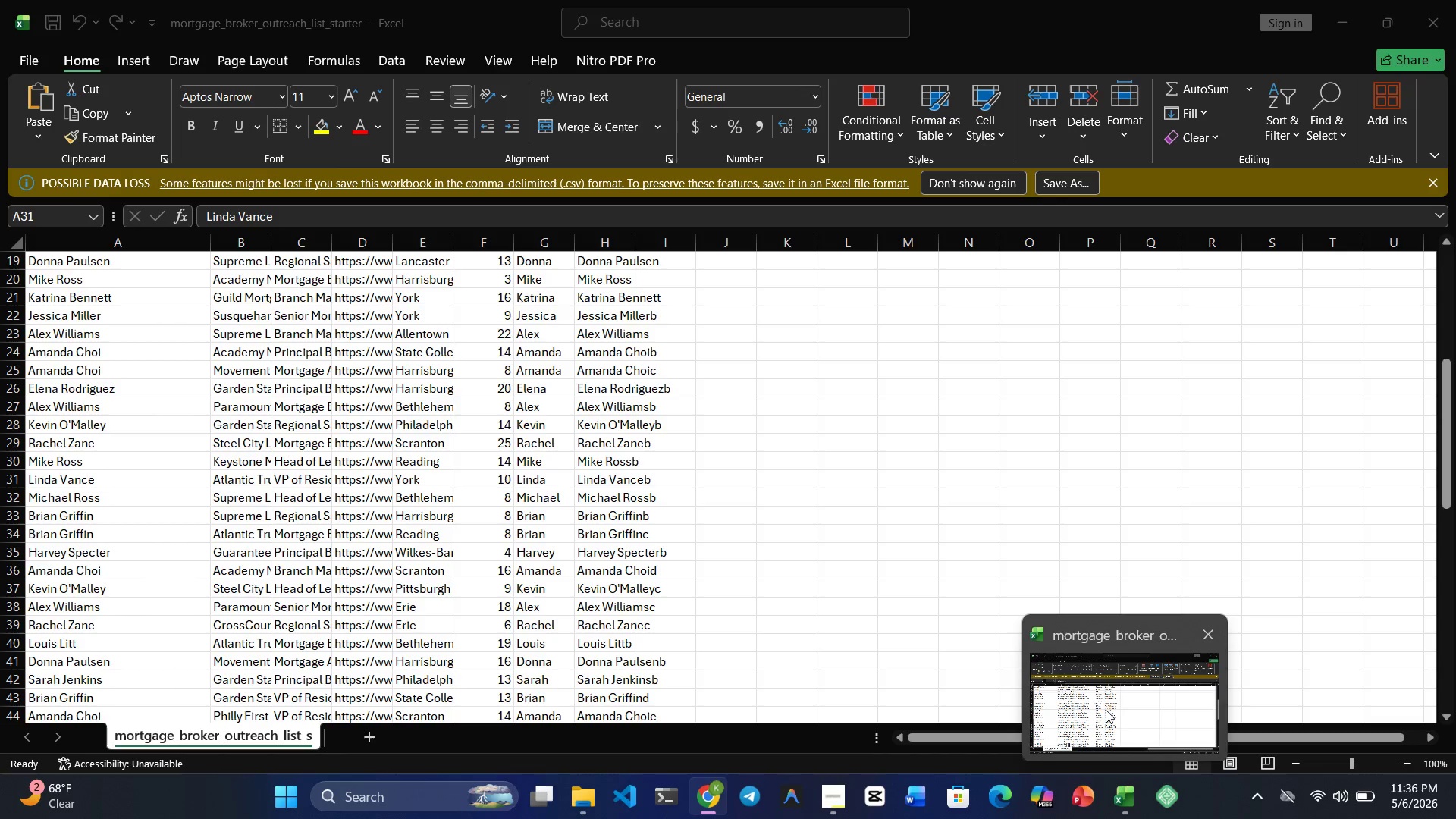 
left_click([1106, 710])
 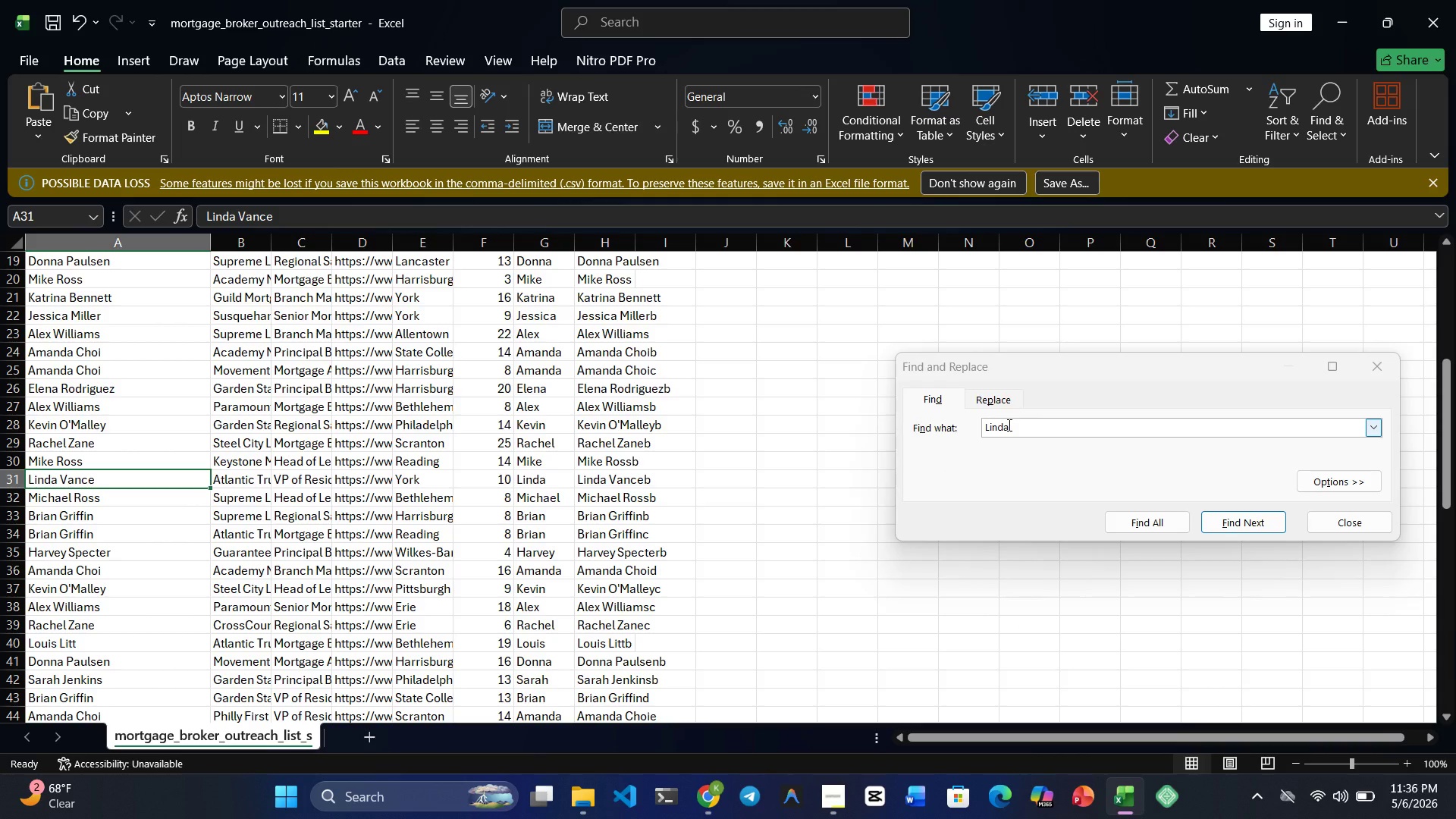 
wait(9.52)
 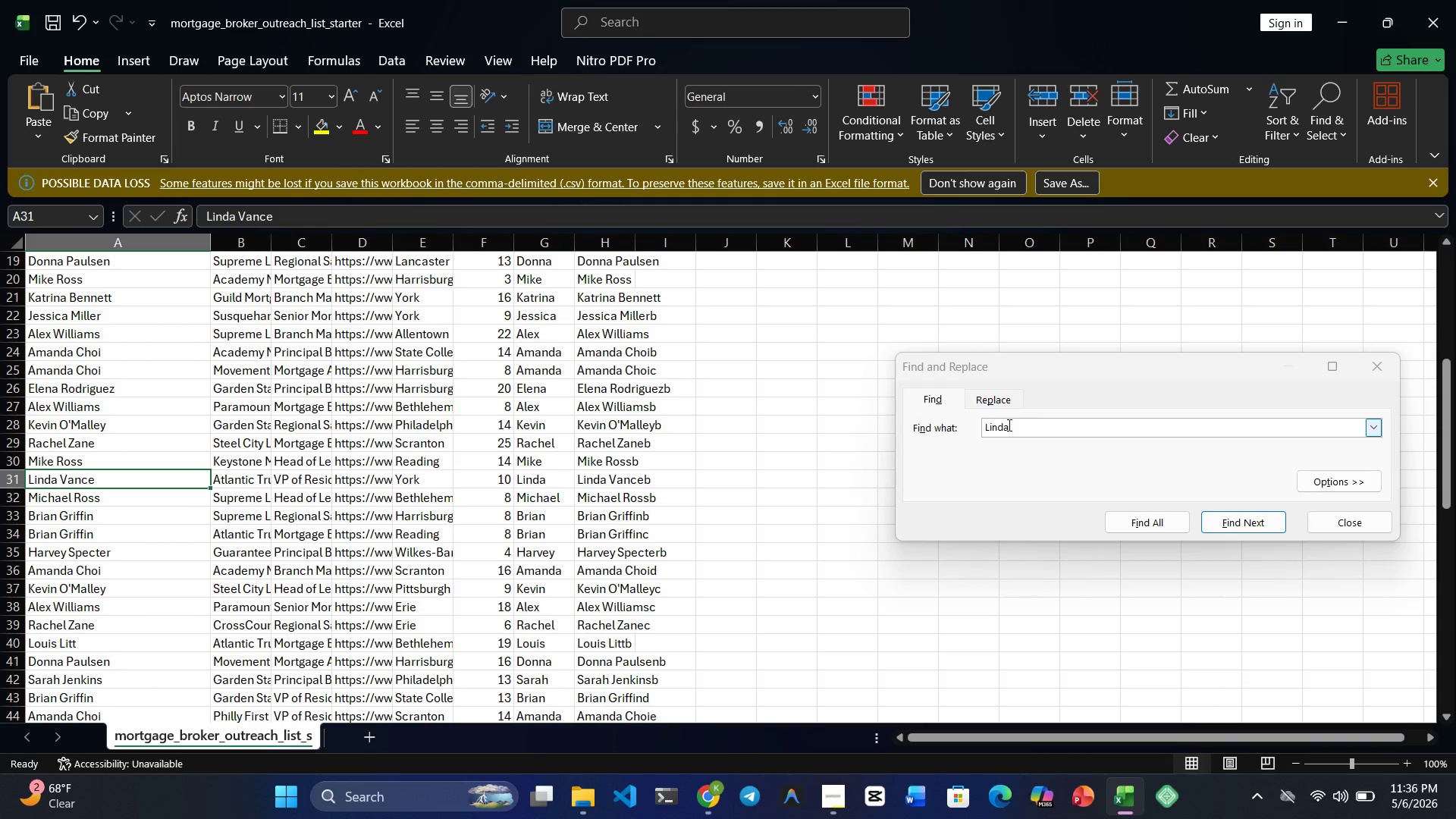 
left_click_drag(start_coordinate=[271, 240], to_coordinate=[472, 267])
 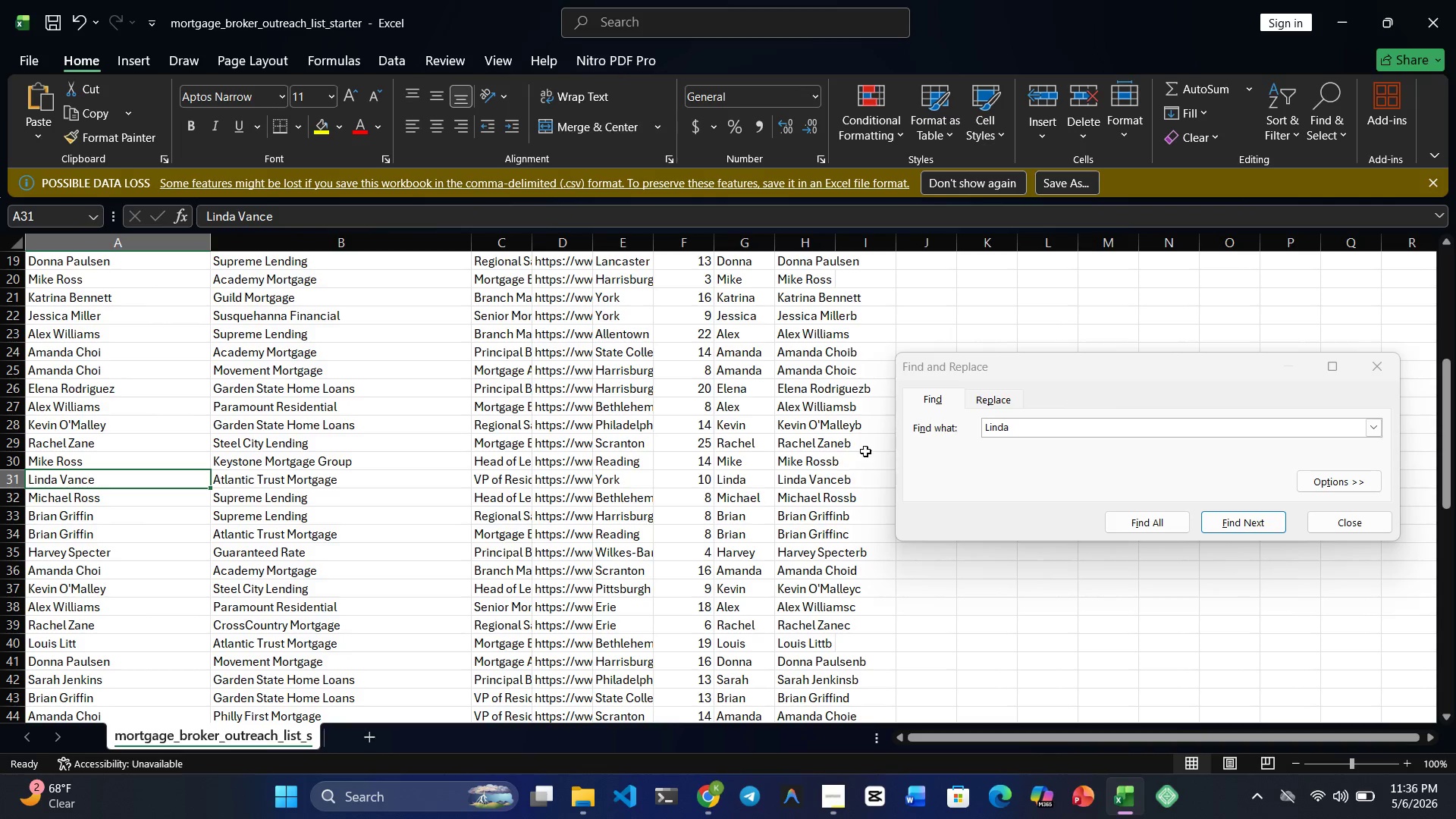 
left_click([1019, 421])
 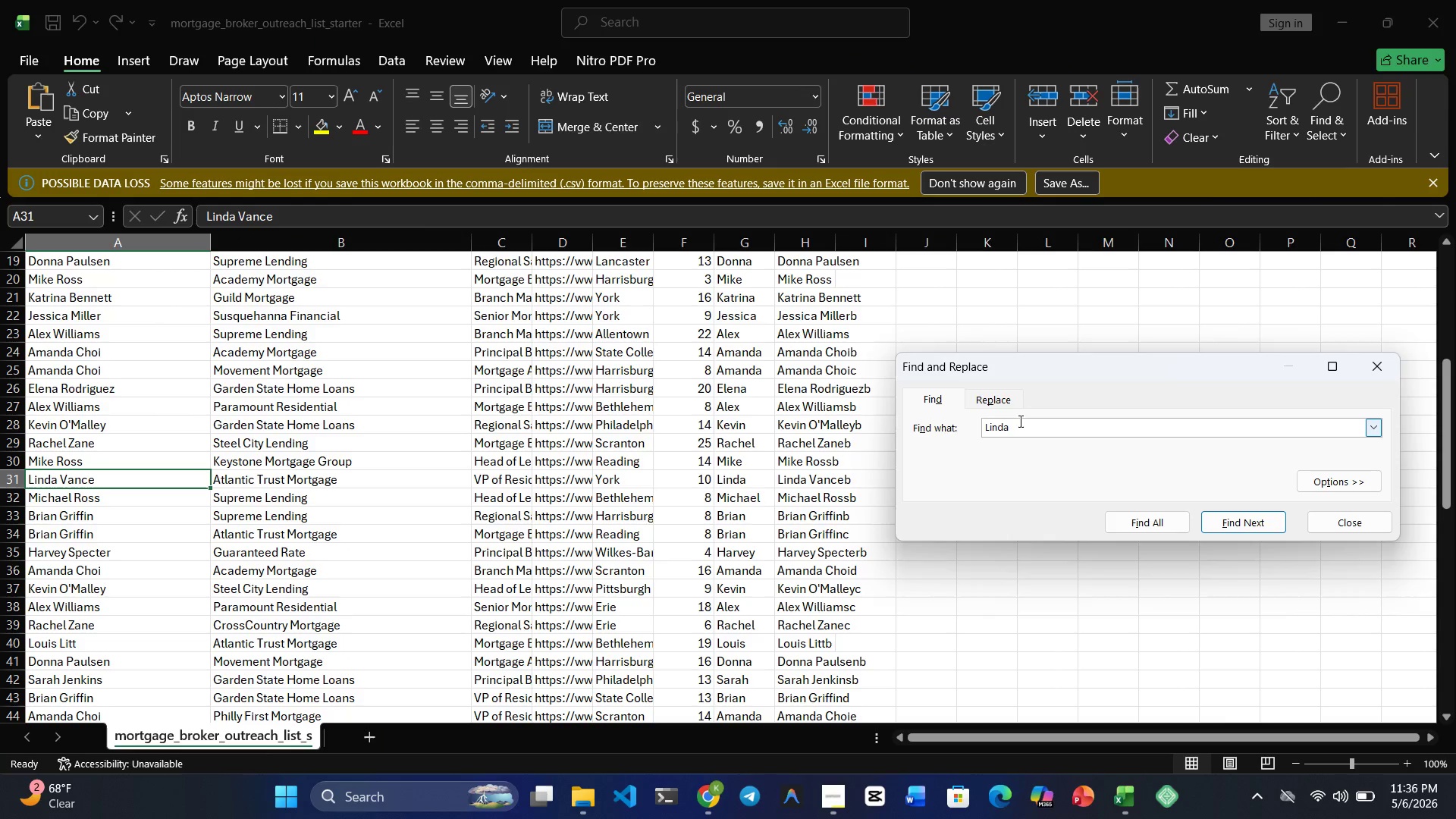 
key(Enter)
 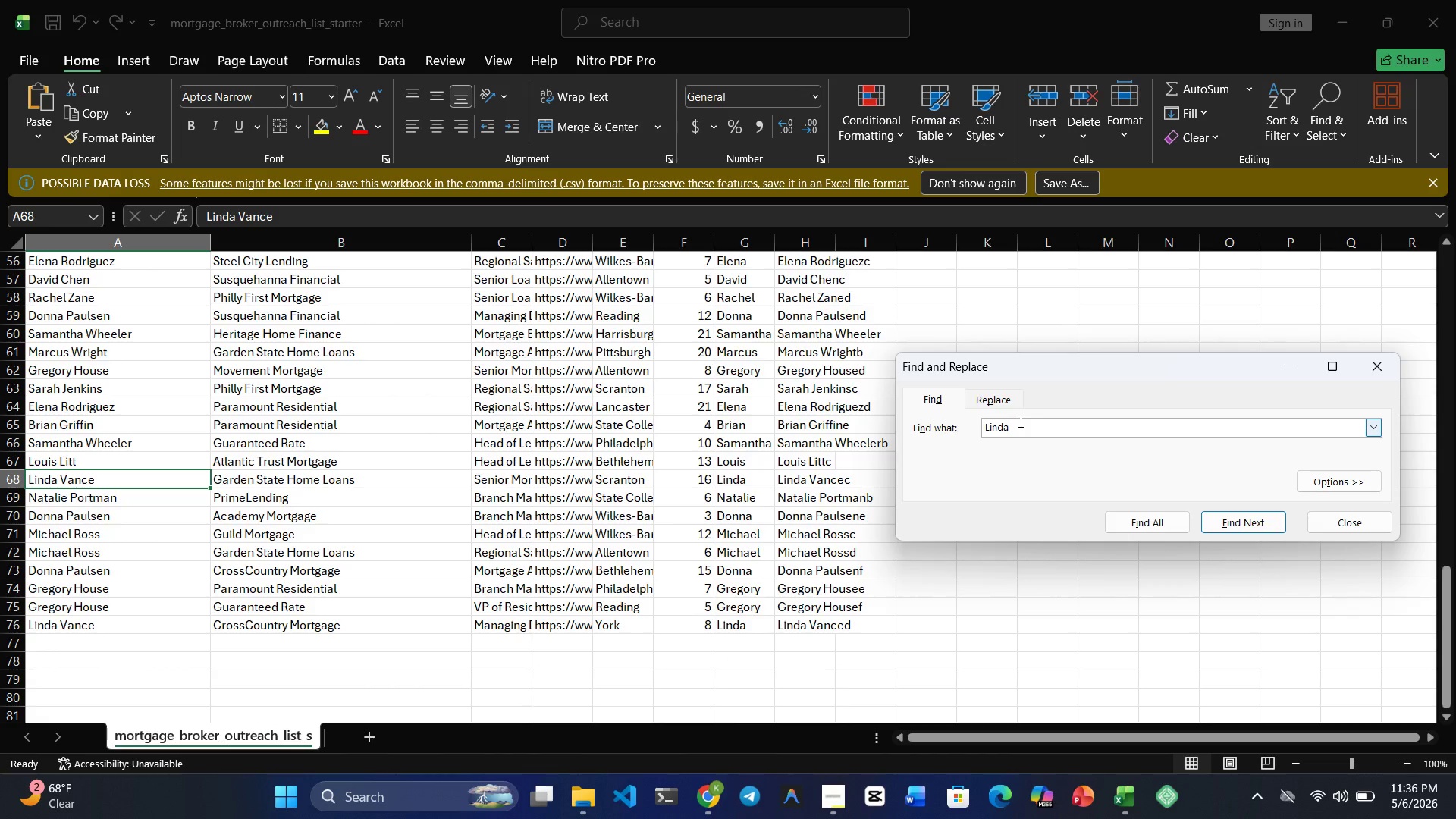 
key(Enter)
 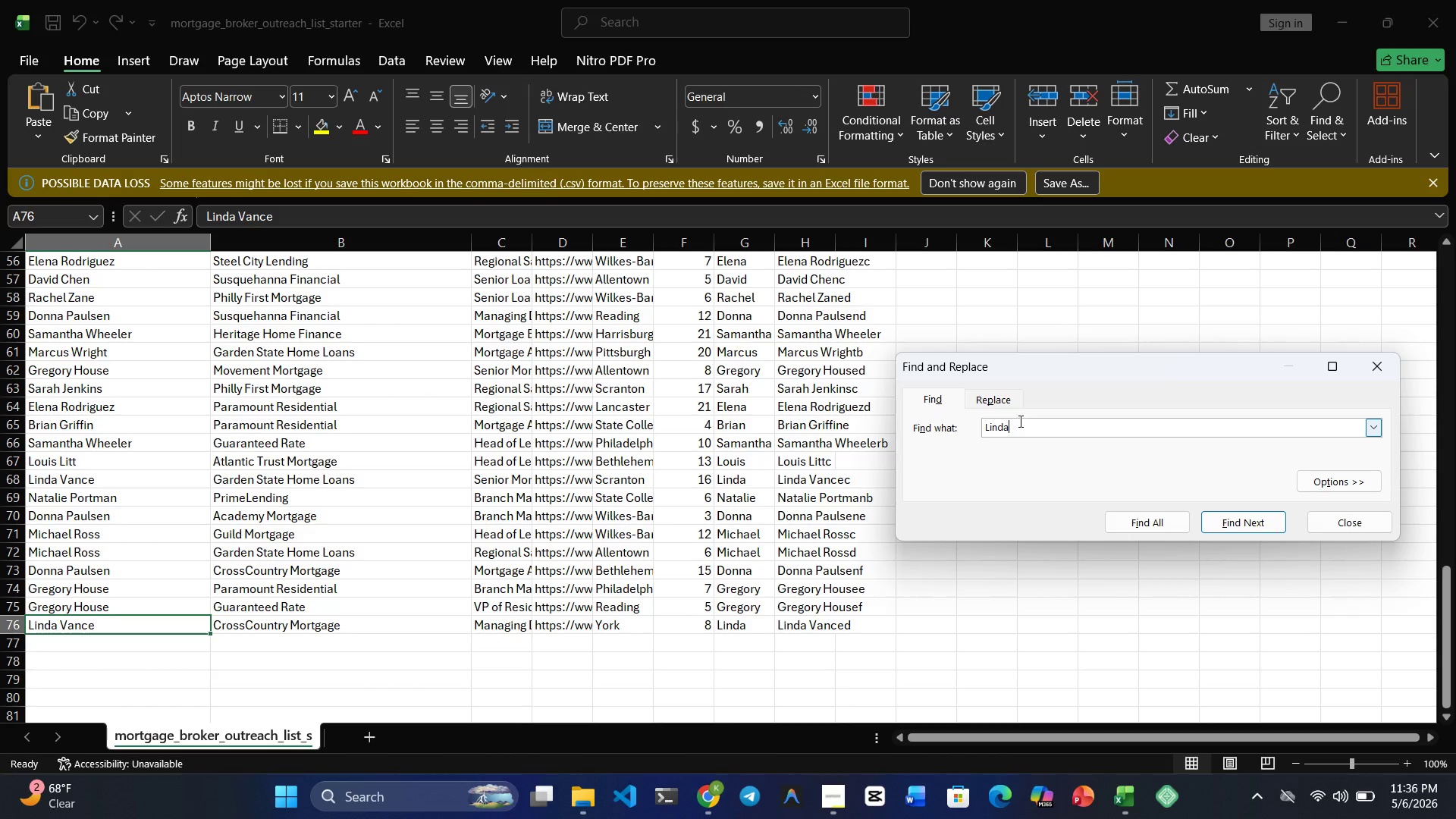 
key(Enter)
 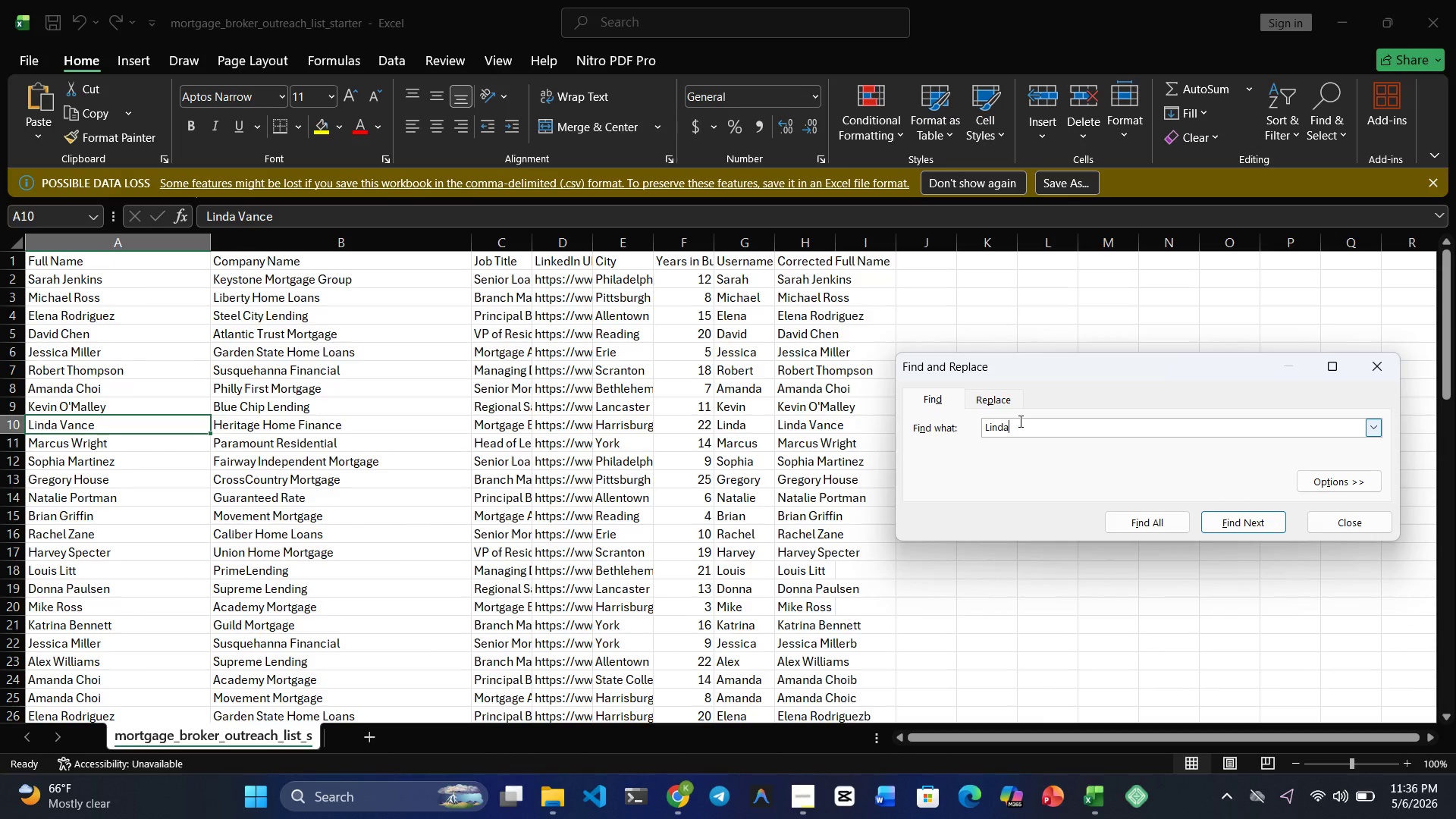 
wait(8.49)
 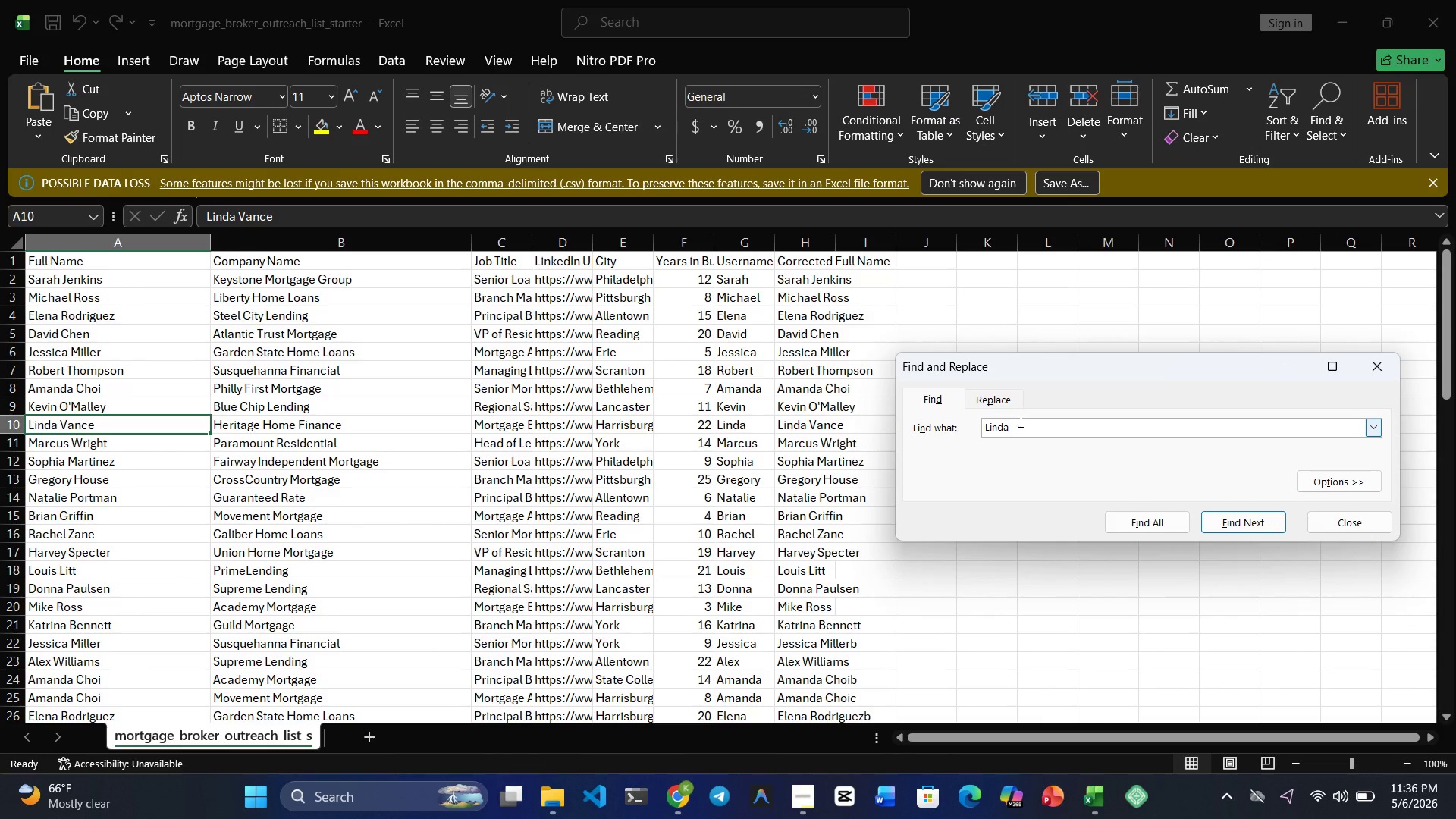 
left_click_drag(start_coordinate=[535, 239], to_coordinate=[761, 237])
 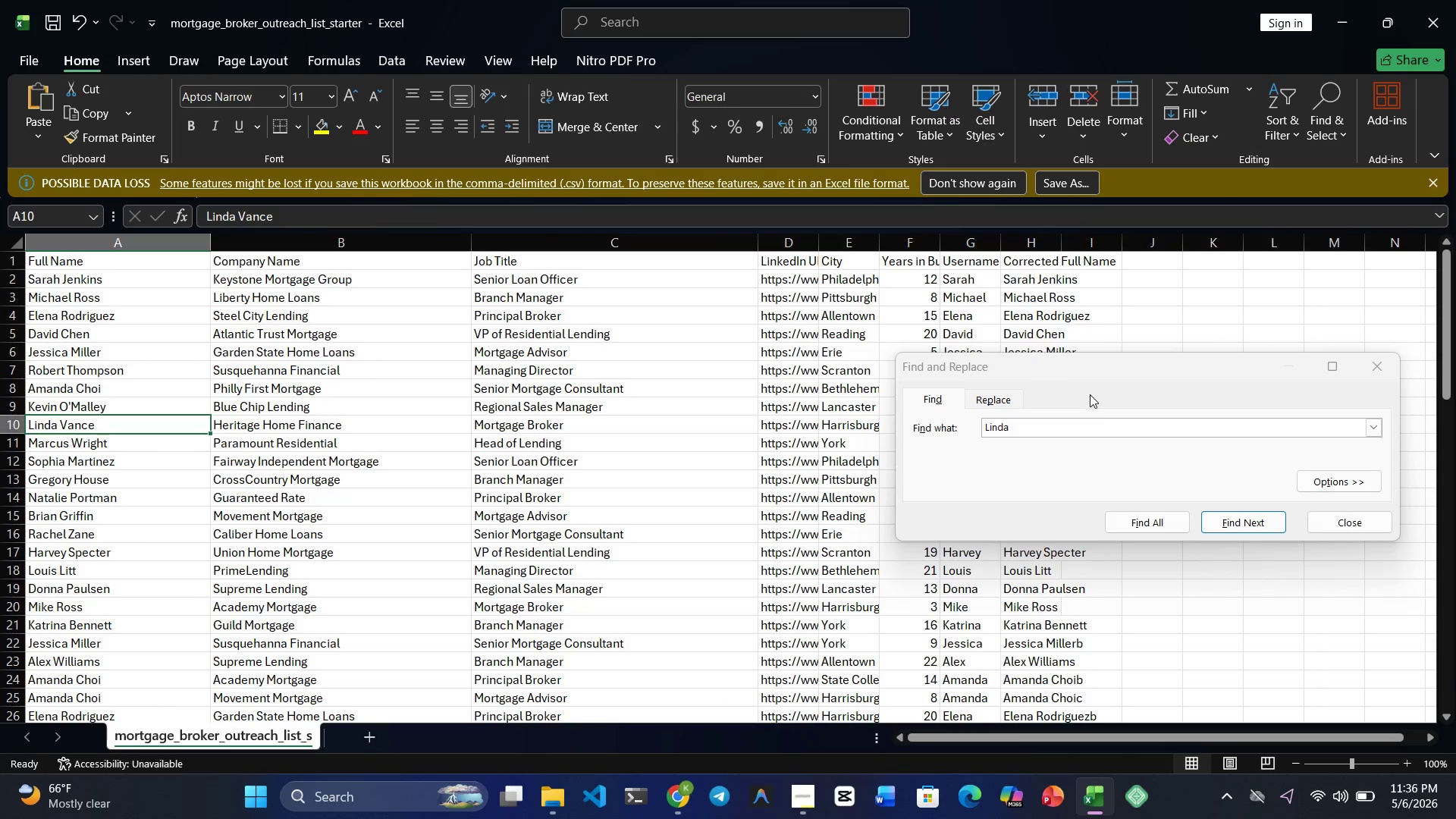 
left_click([1085, 422])
 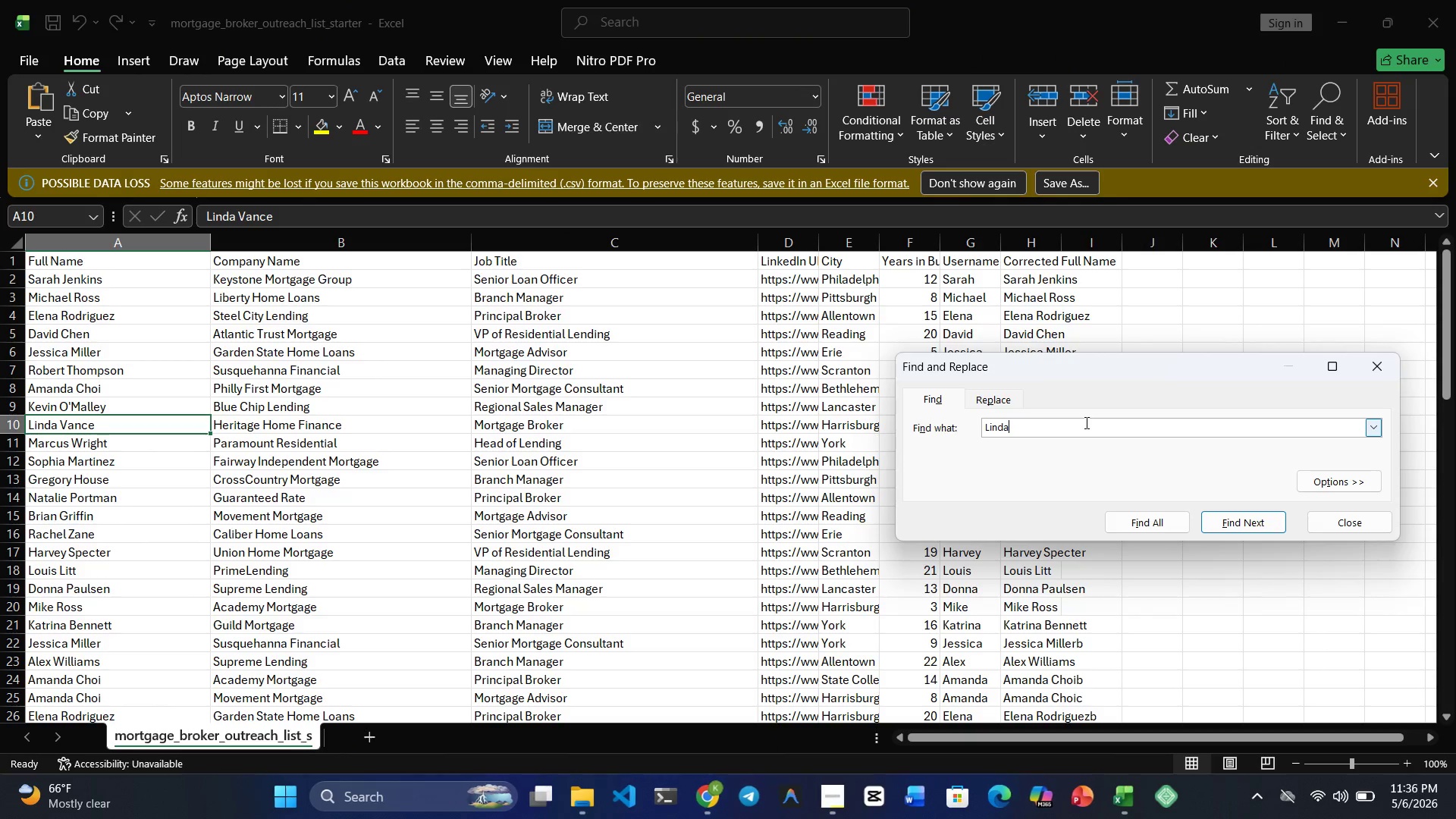 
key(Enter)
 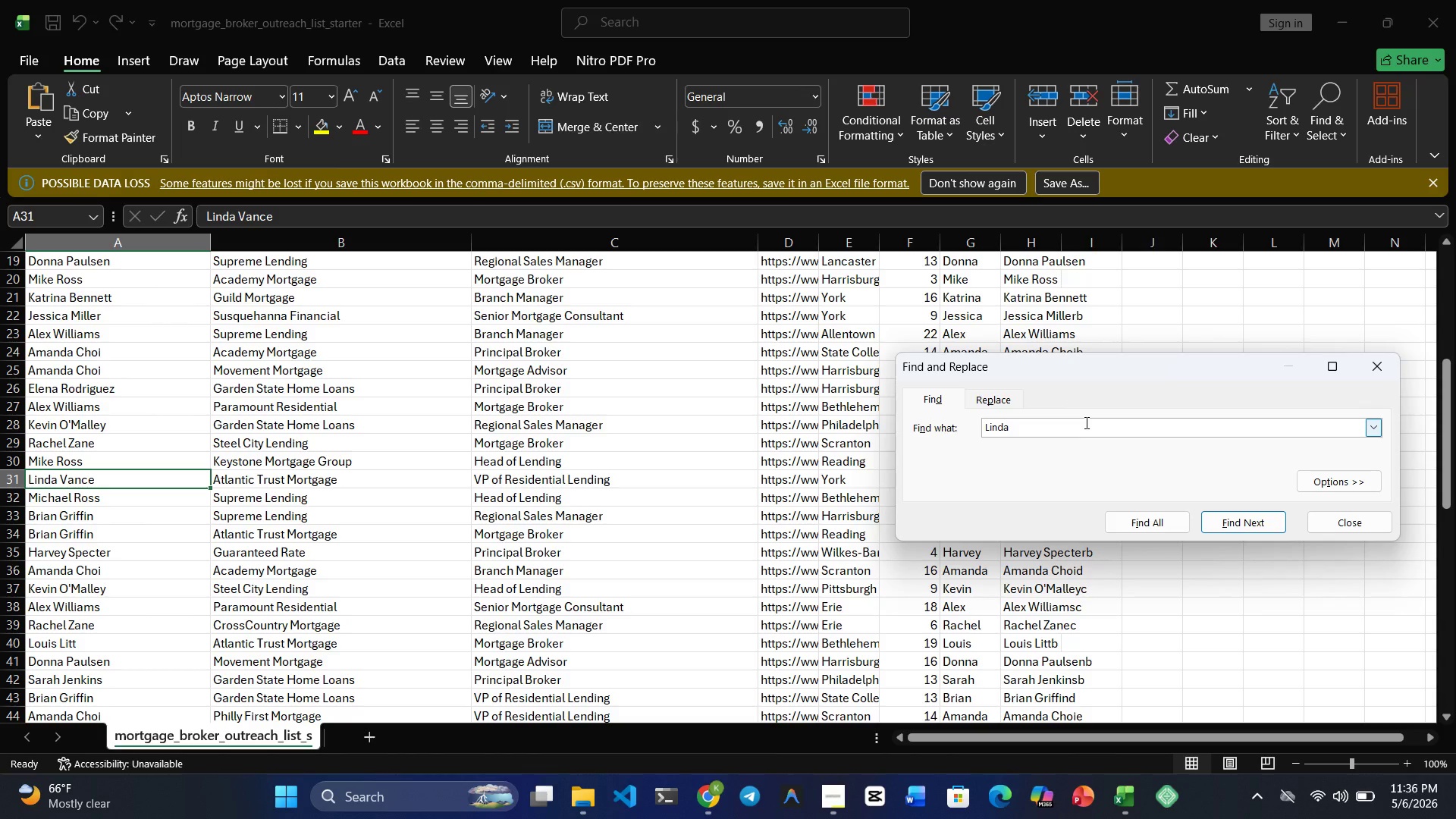 
wait(5.34)
 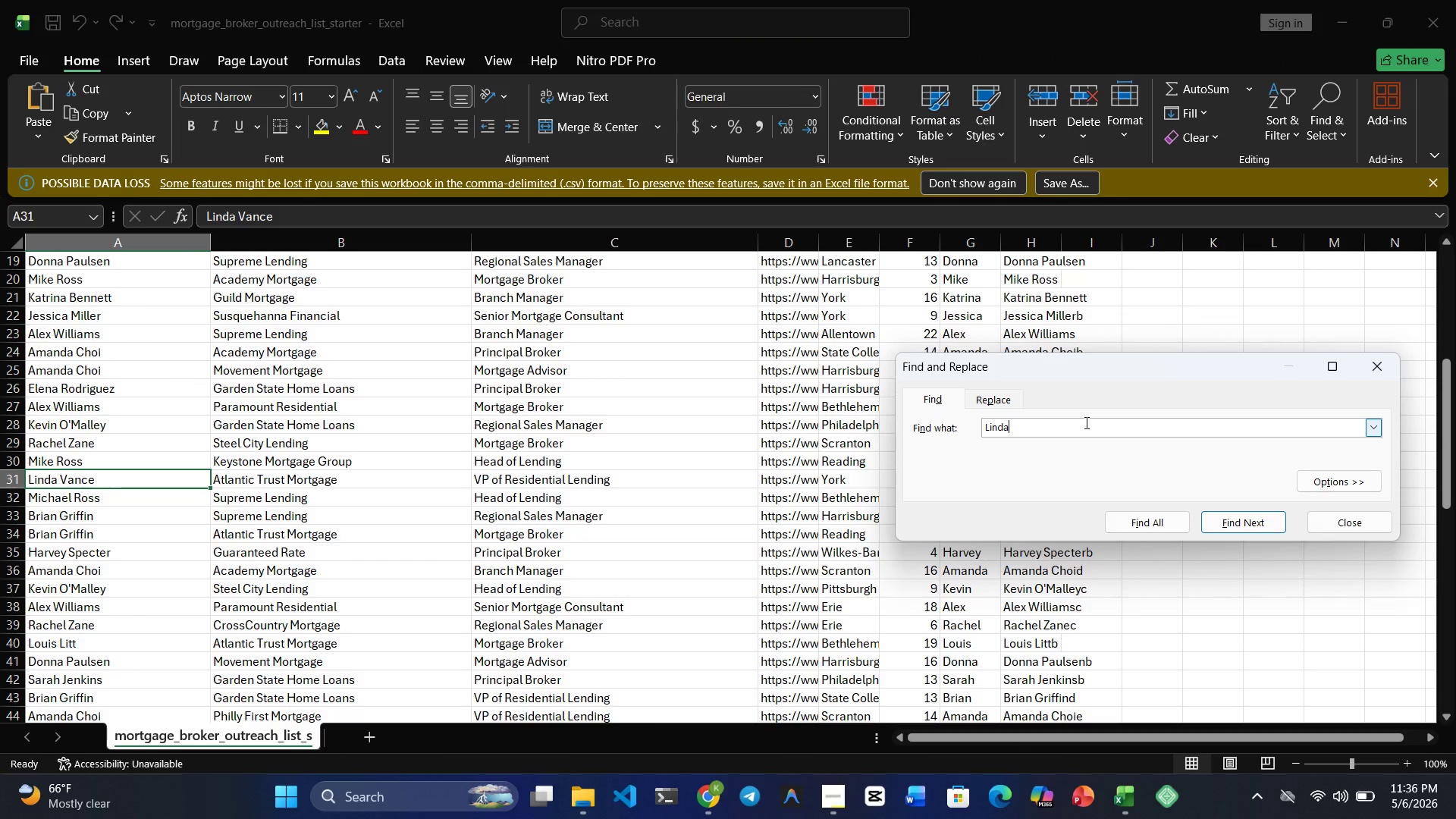 
key(Enter)
 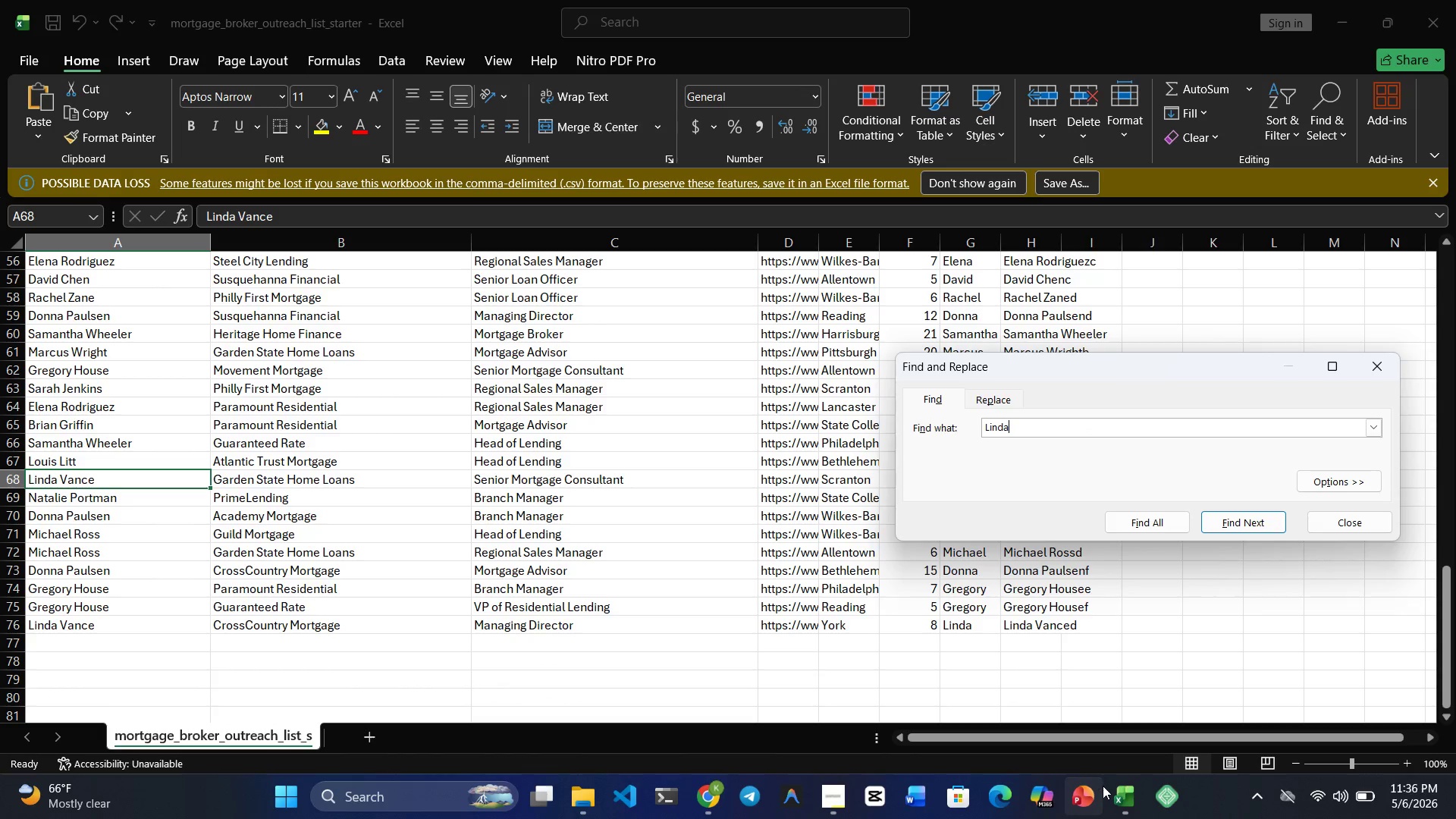 
left_click([714, 814])
 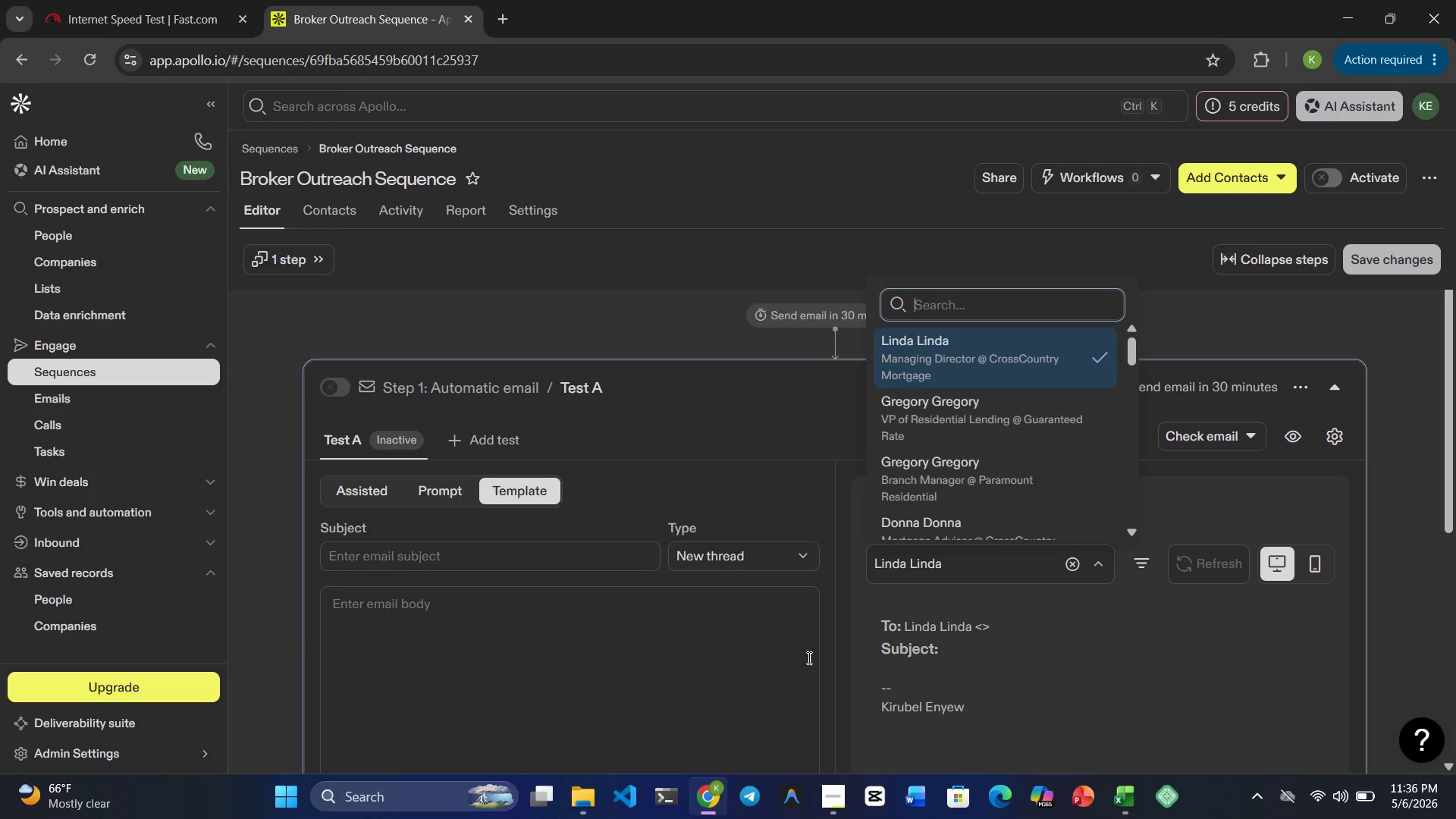 
mouse_move([848, 563])
 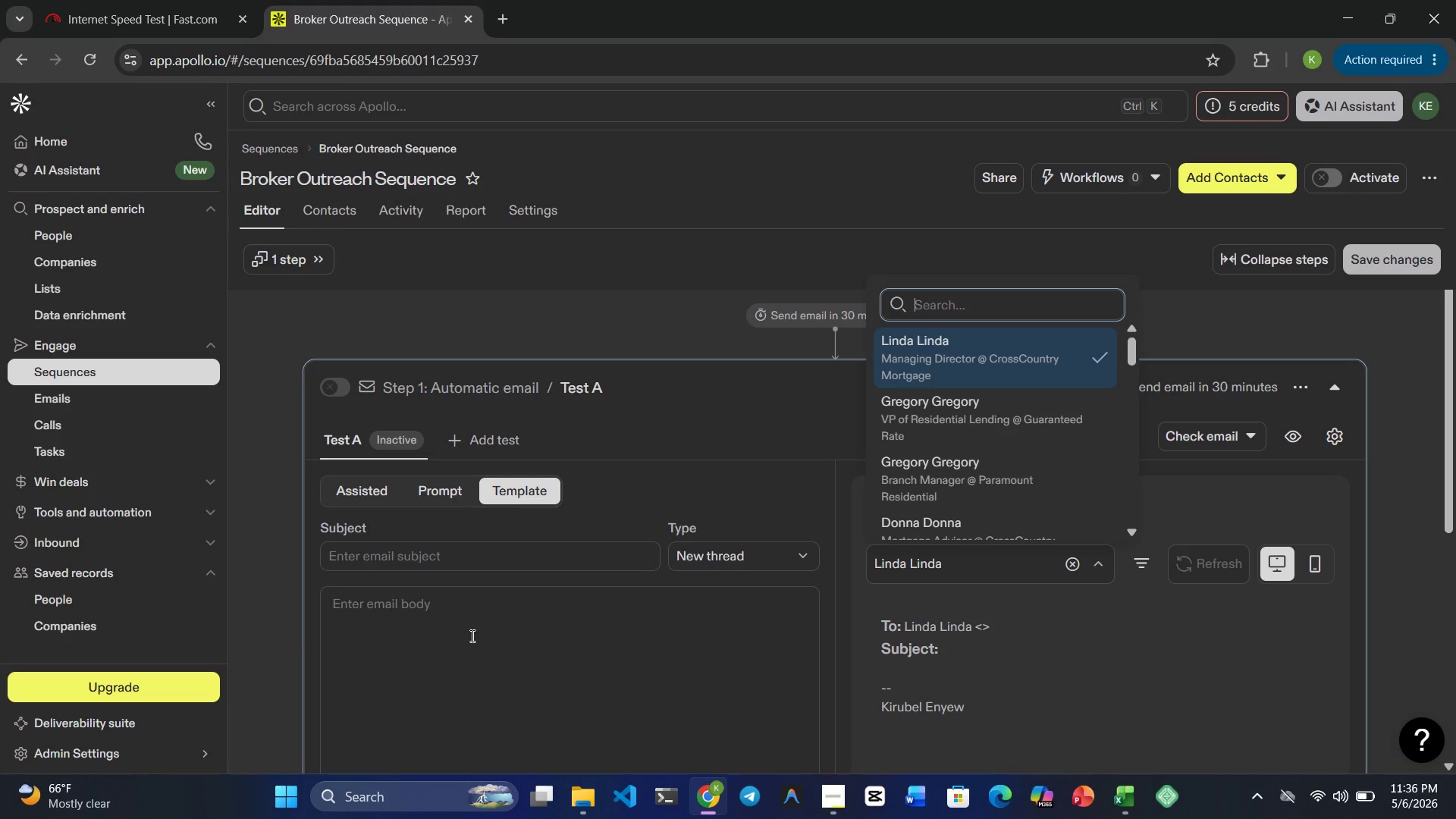 
left_click([471, 635])
 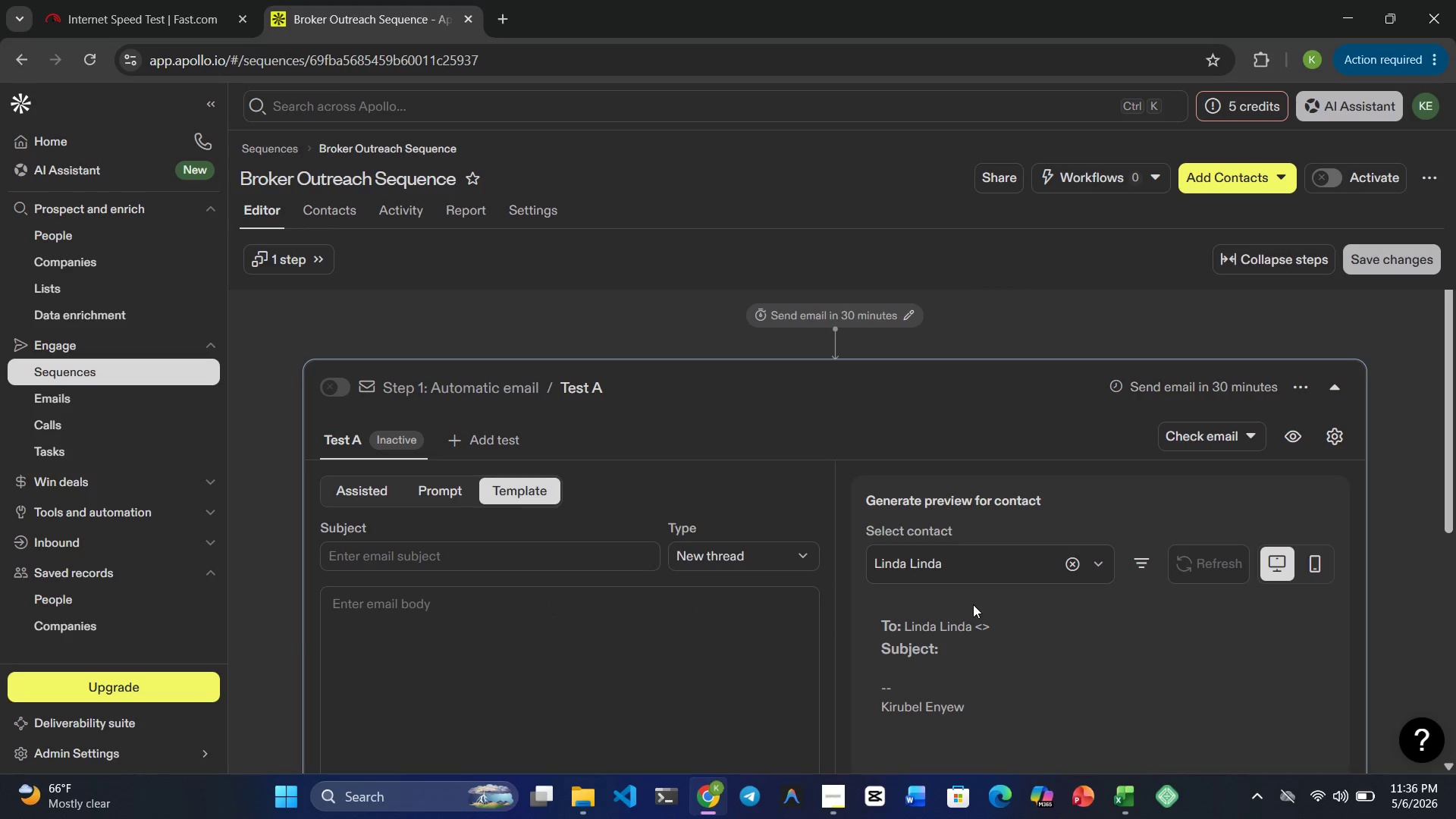 
left_click([981, 560])
 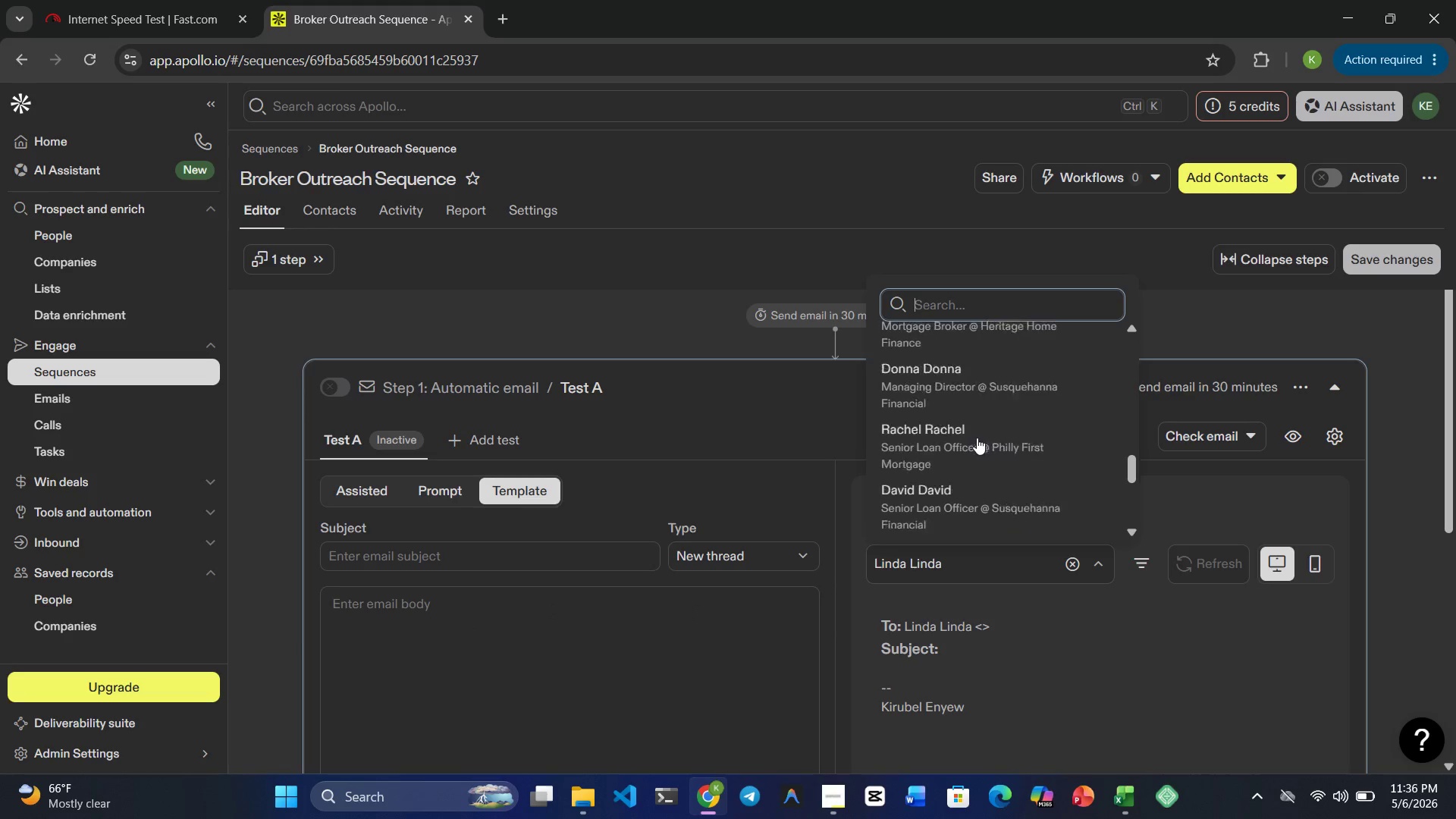 
left_click([1090, 599])
 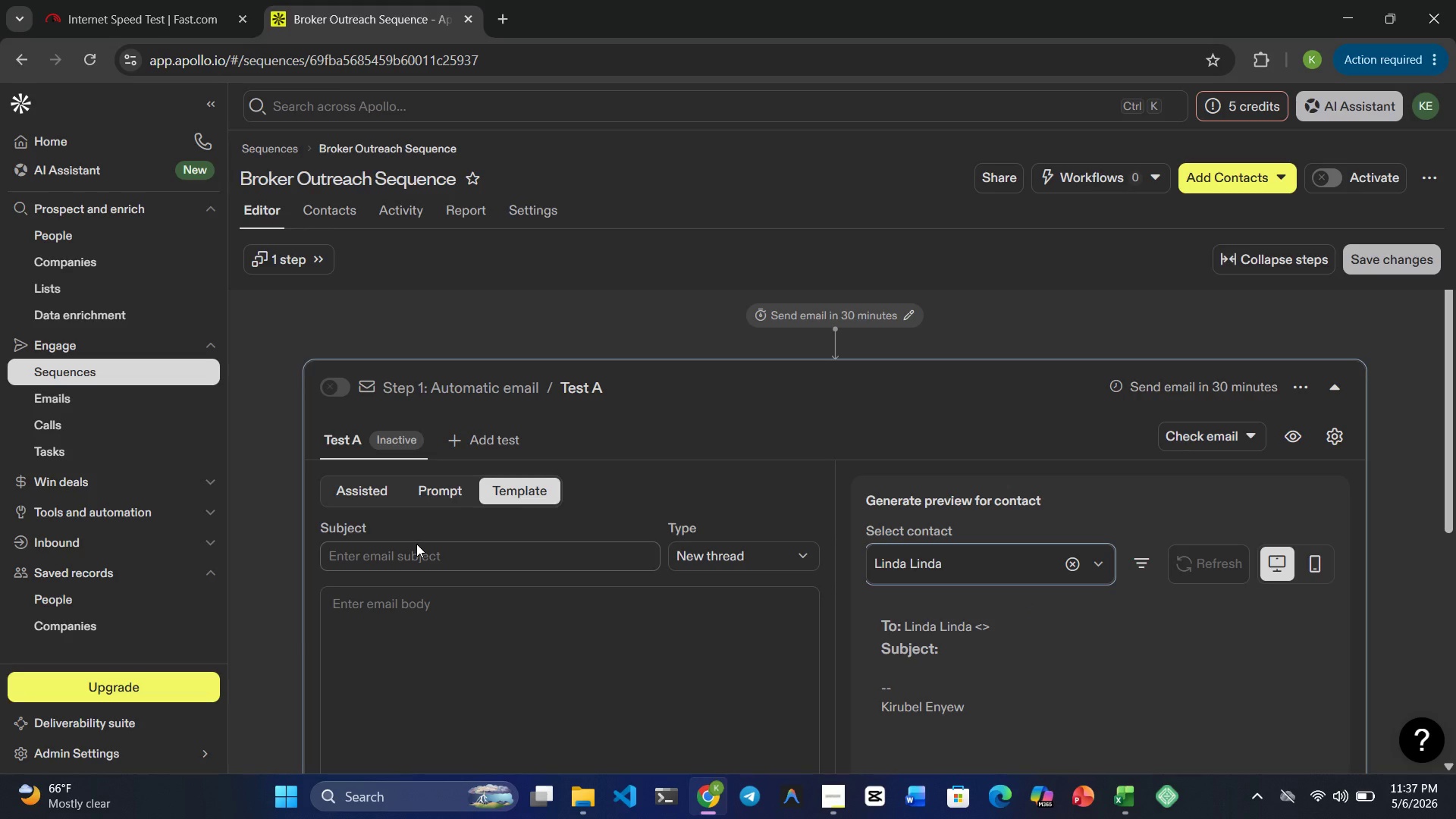 
wait(16.86)
 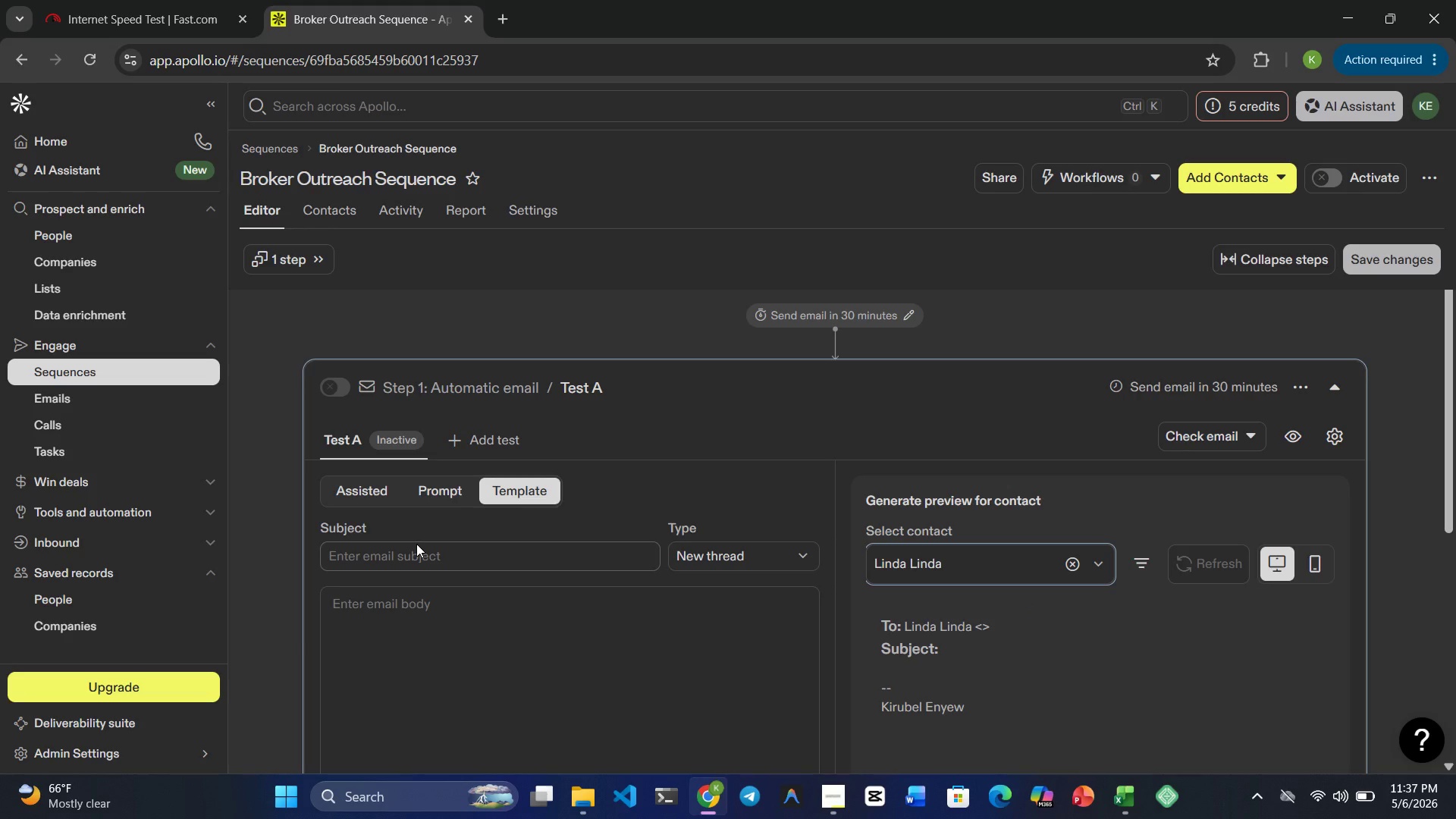 
left_click([416, 553])
 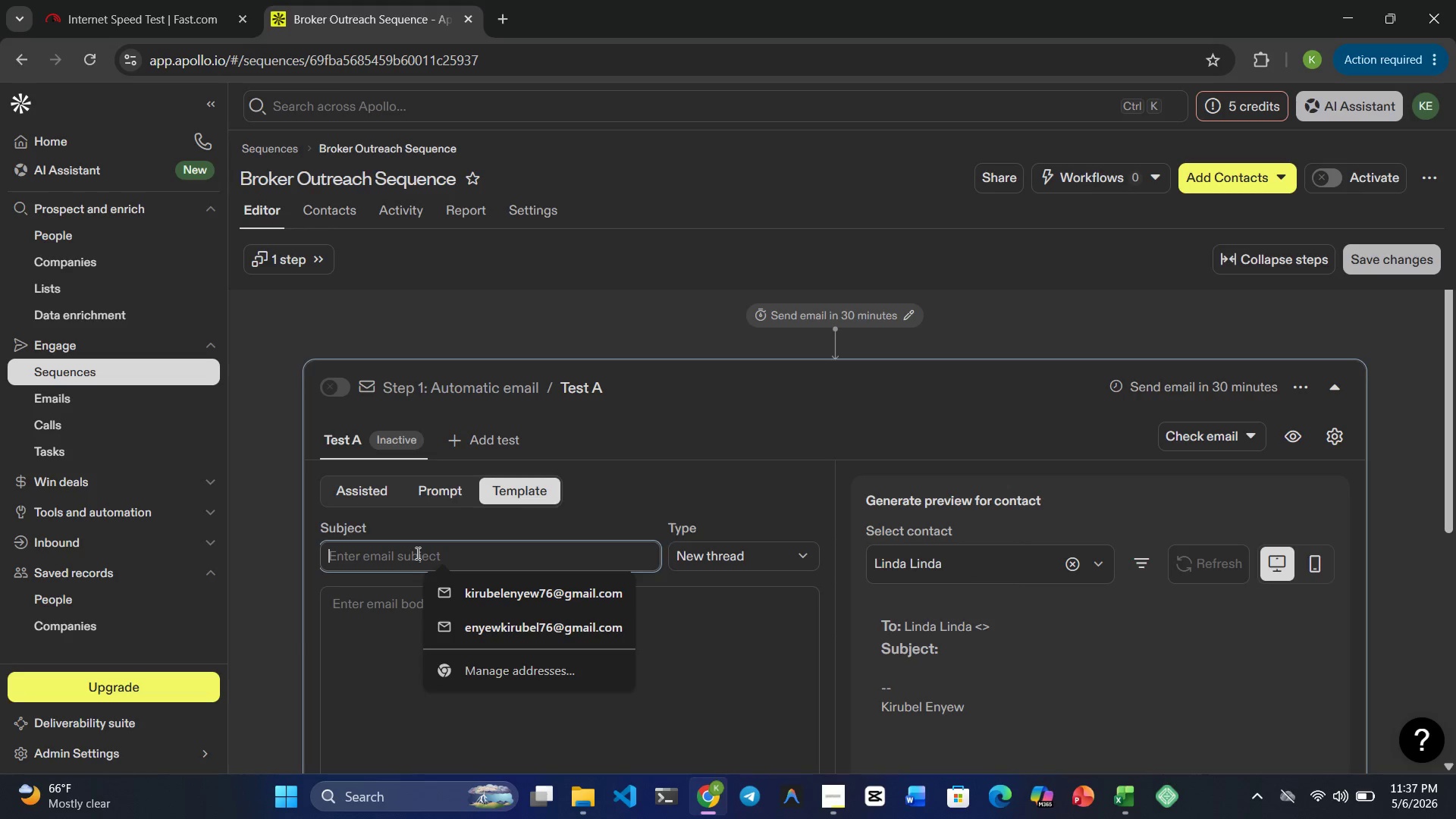 
type(Quick wat to )
key(Backspace)
key(Backspace)
key(Backspace)
key(Backspace)
key(Backspace)
type(y to )
 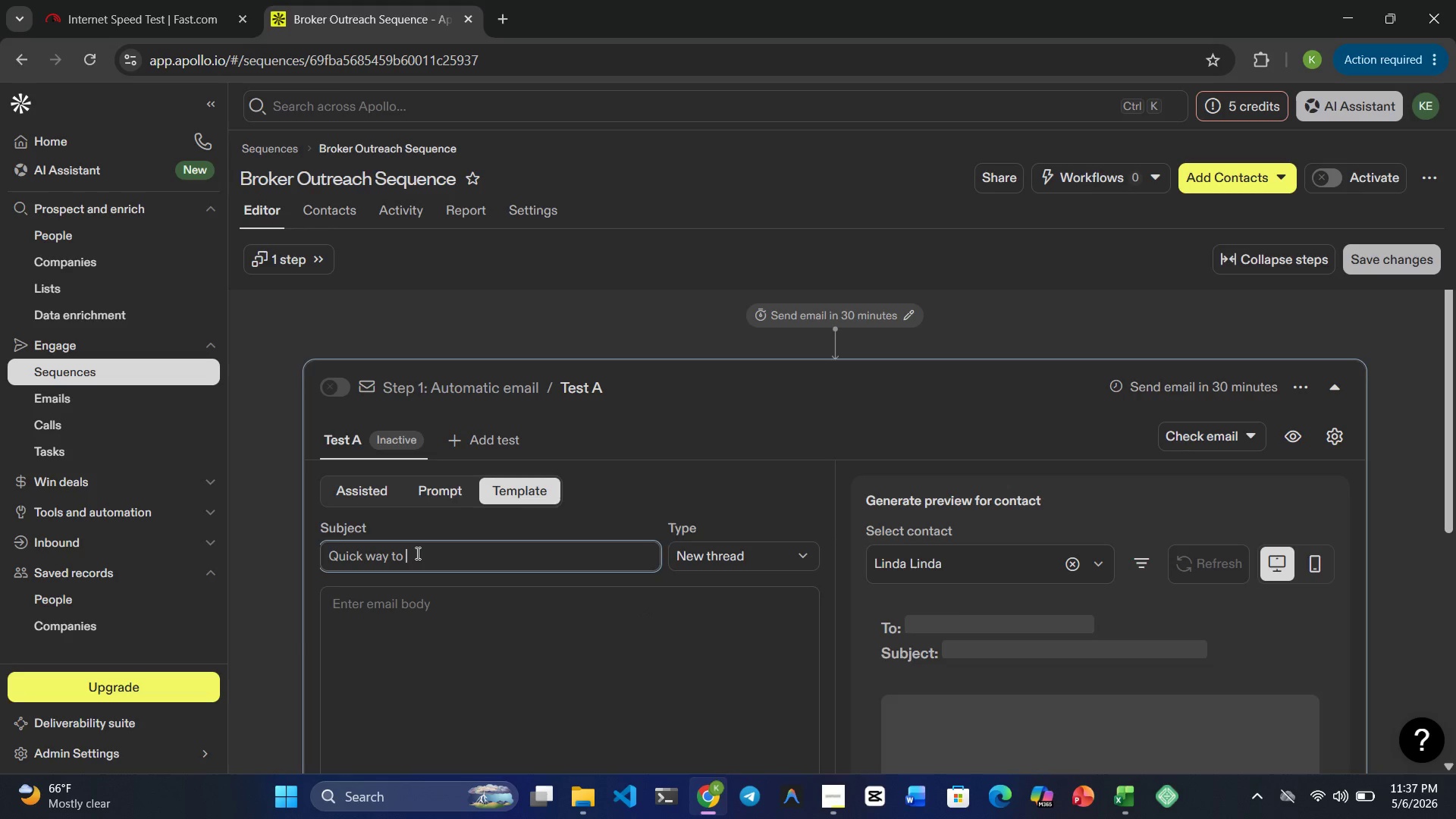 
type(shorten closing timelines)
 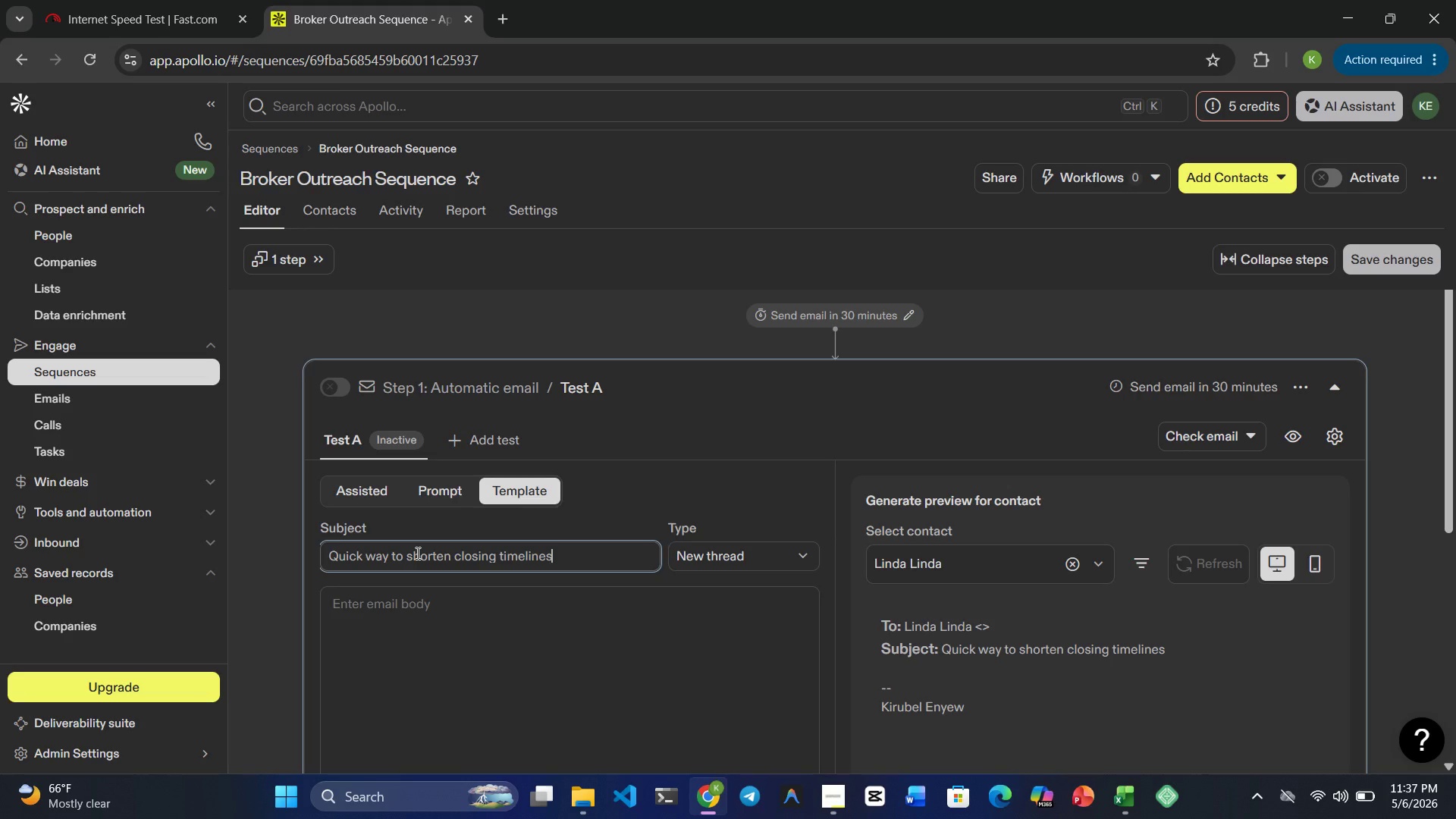 
wait(16.02)
 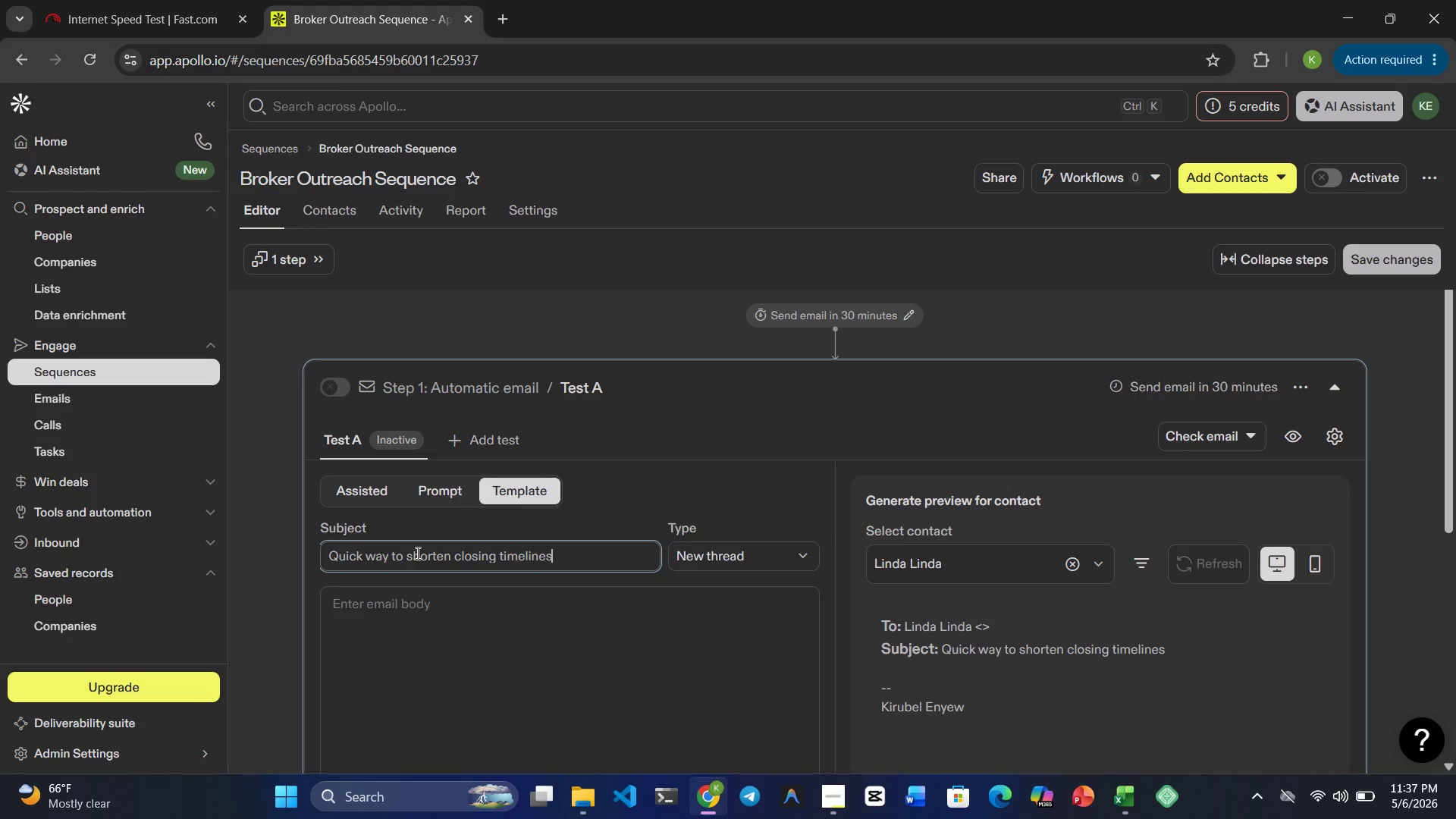 
left_click([481, 533])
 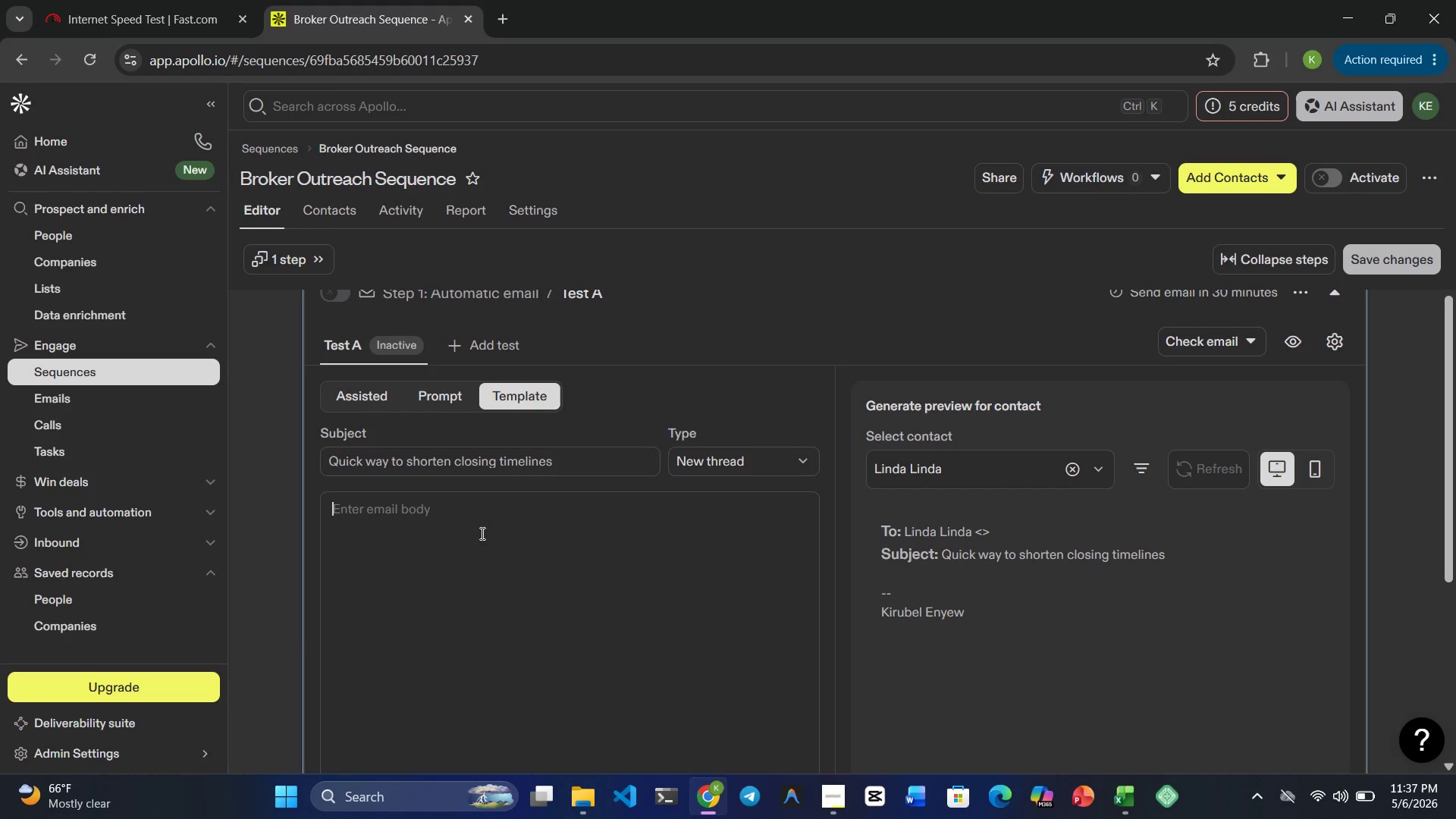 
type(Hi {})
 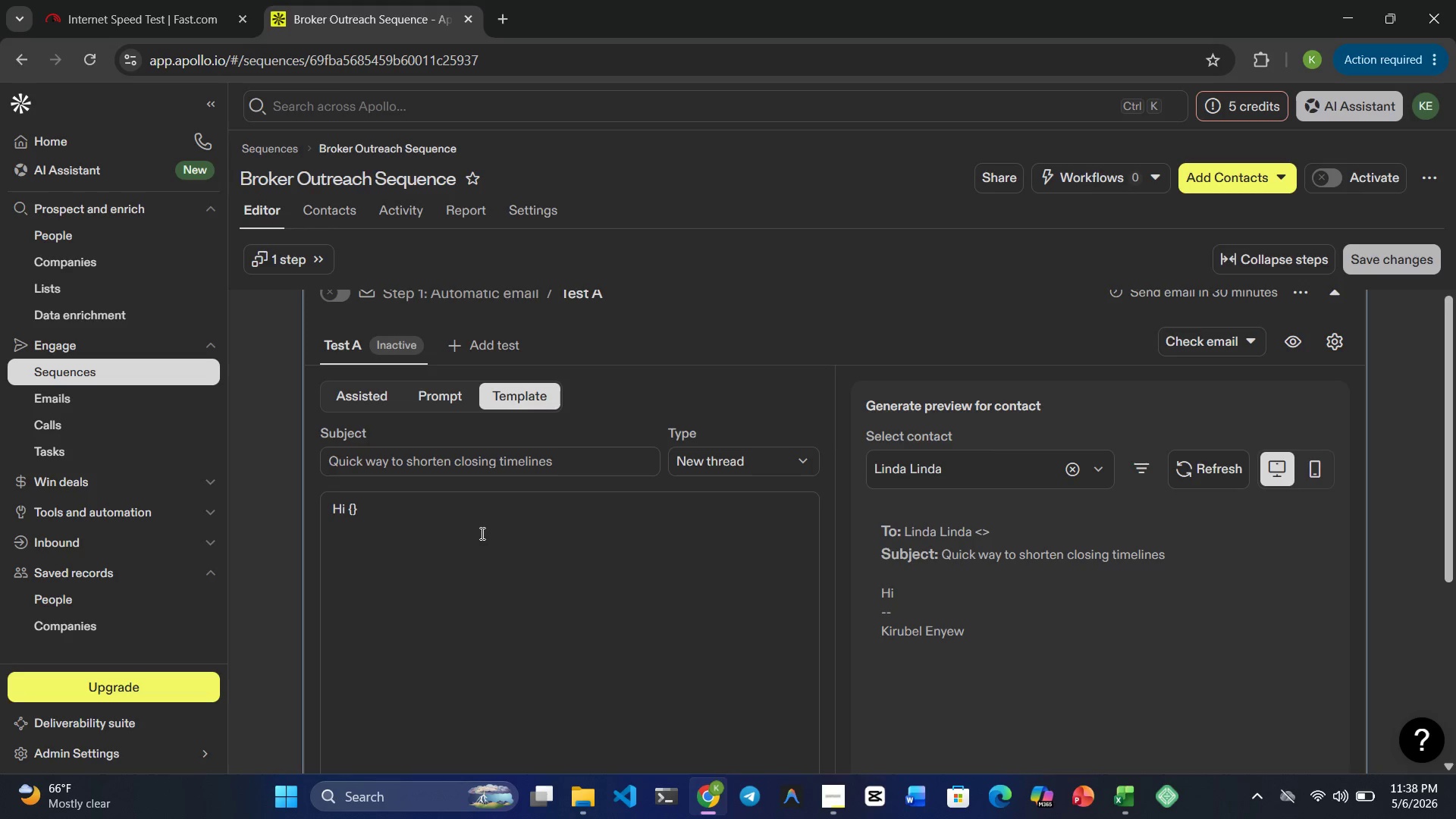 
key(ArrowLeft)
 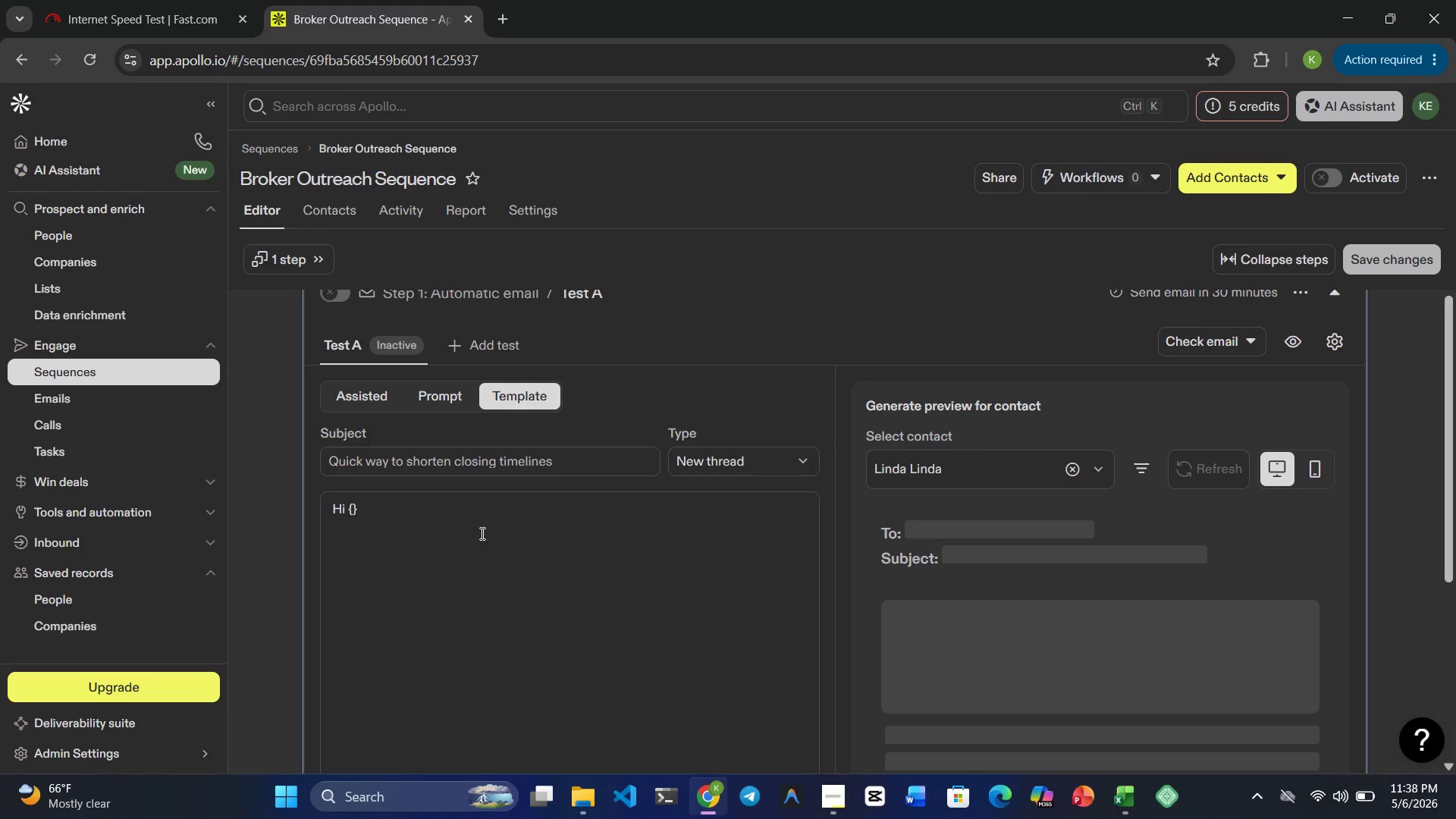 
type(first_name)
 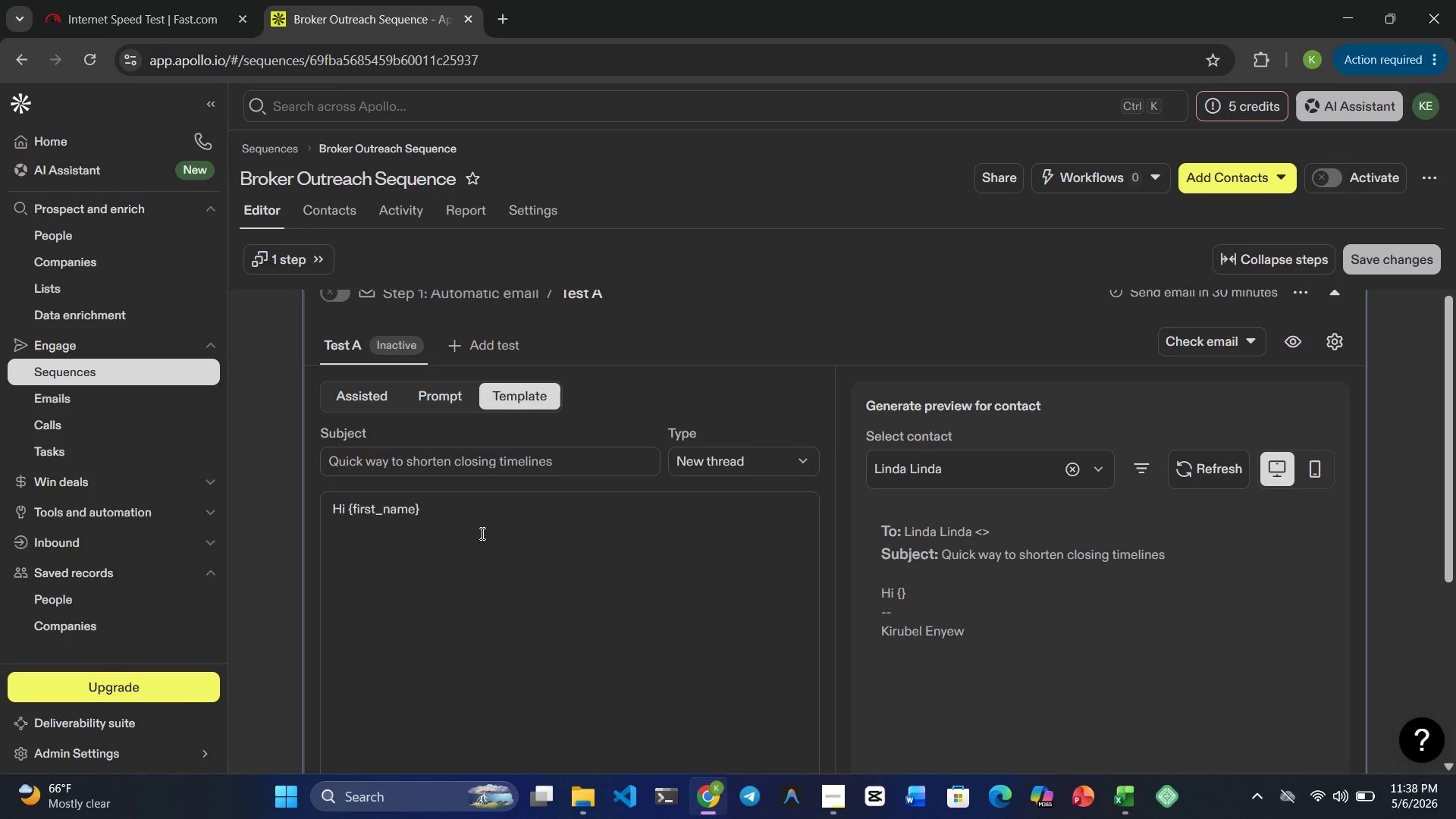 
key(ArrowRight)
 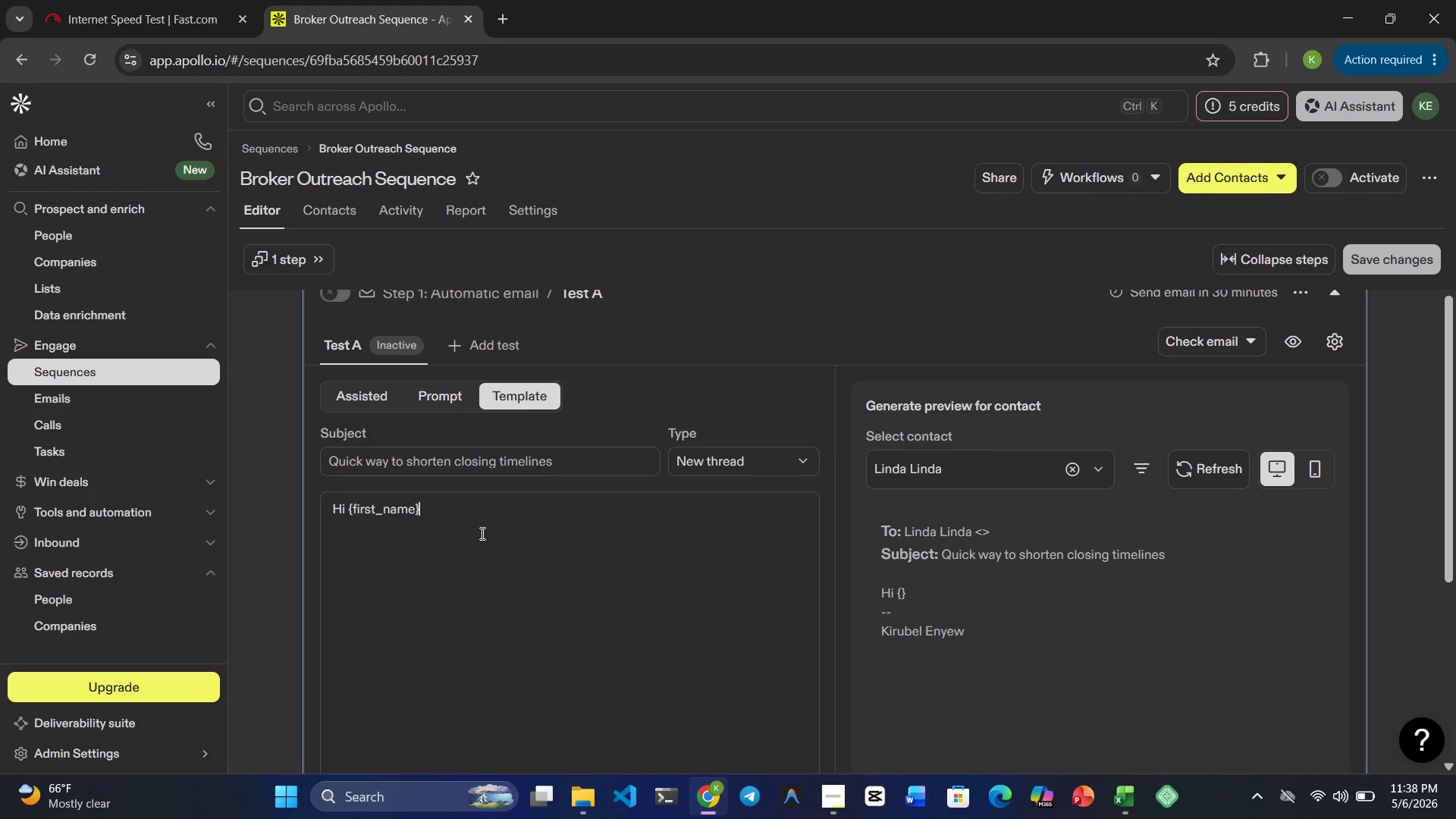 
key(Comma)
 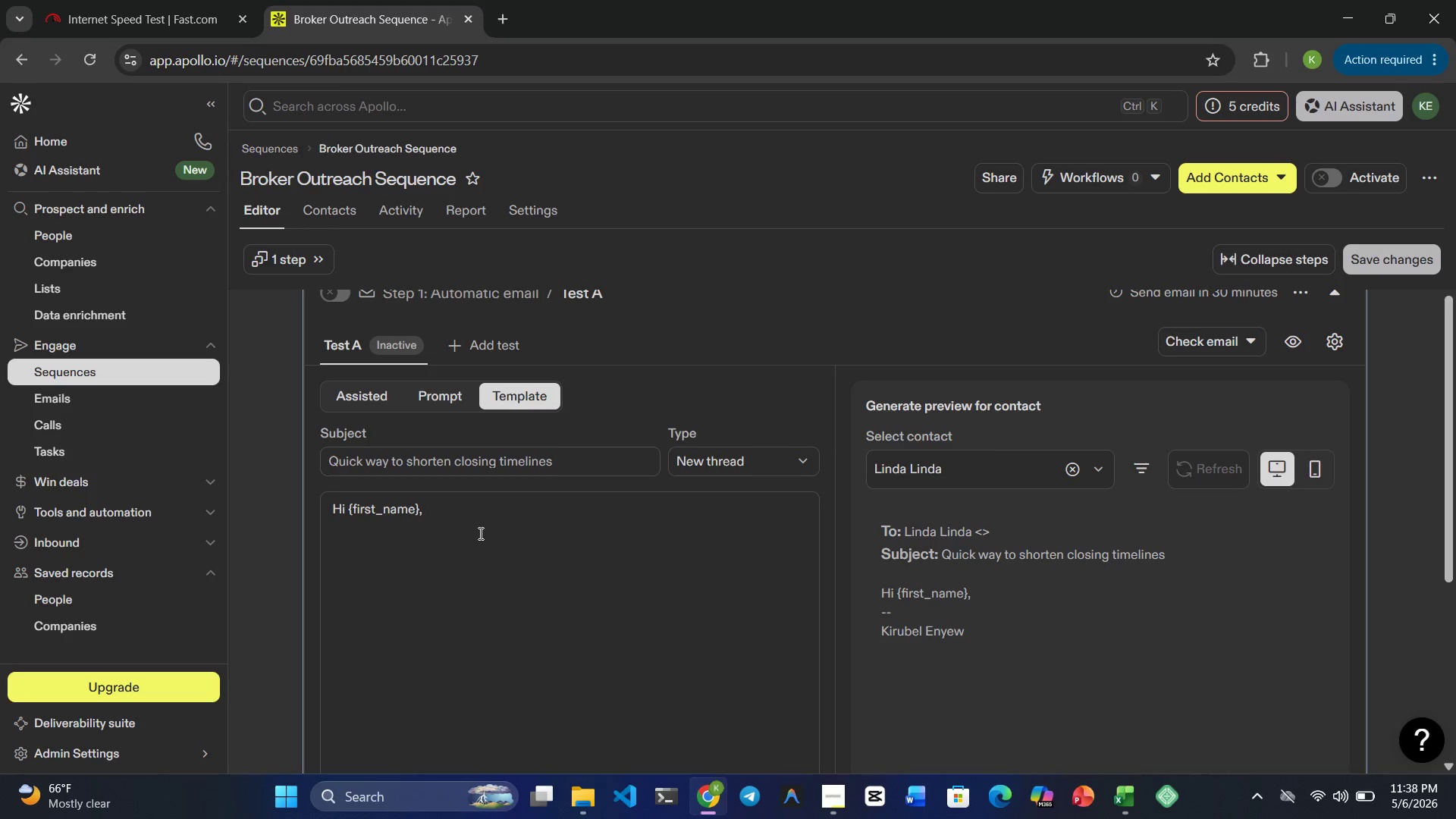 
wait(7.84)
 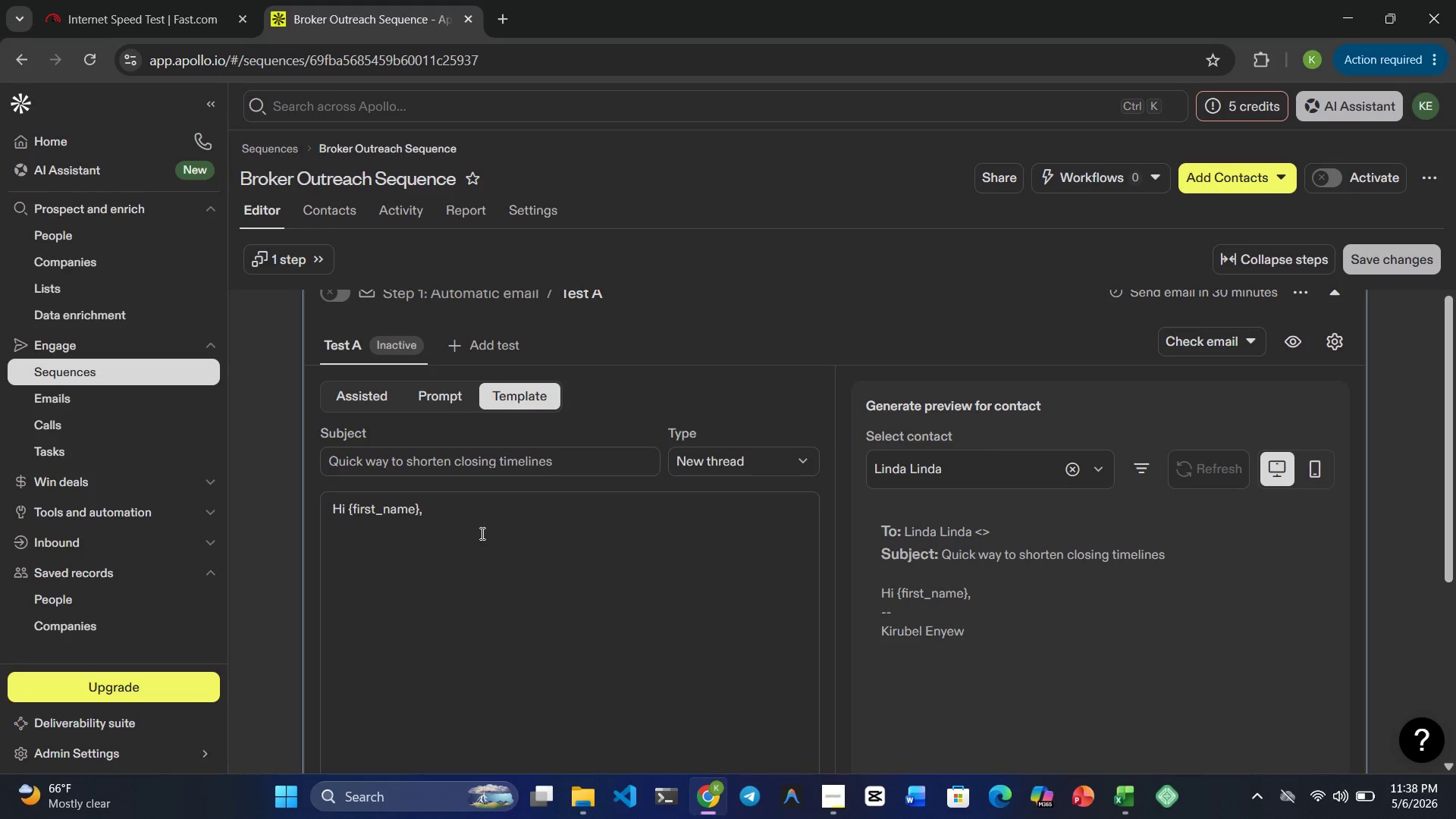 
left_click_drag(start_coordinate=[414, 510], to_coordinate=[353, 509])
 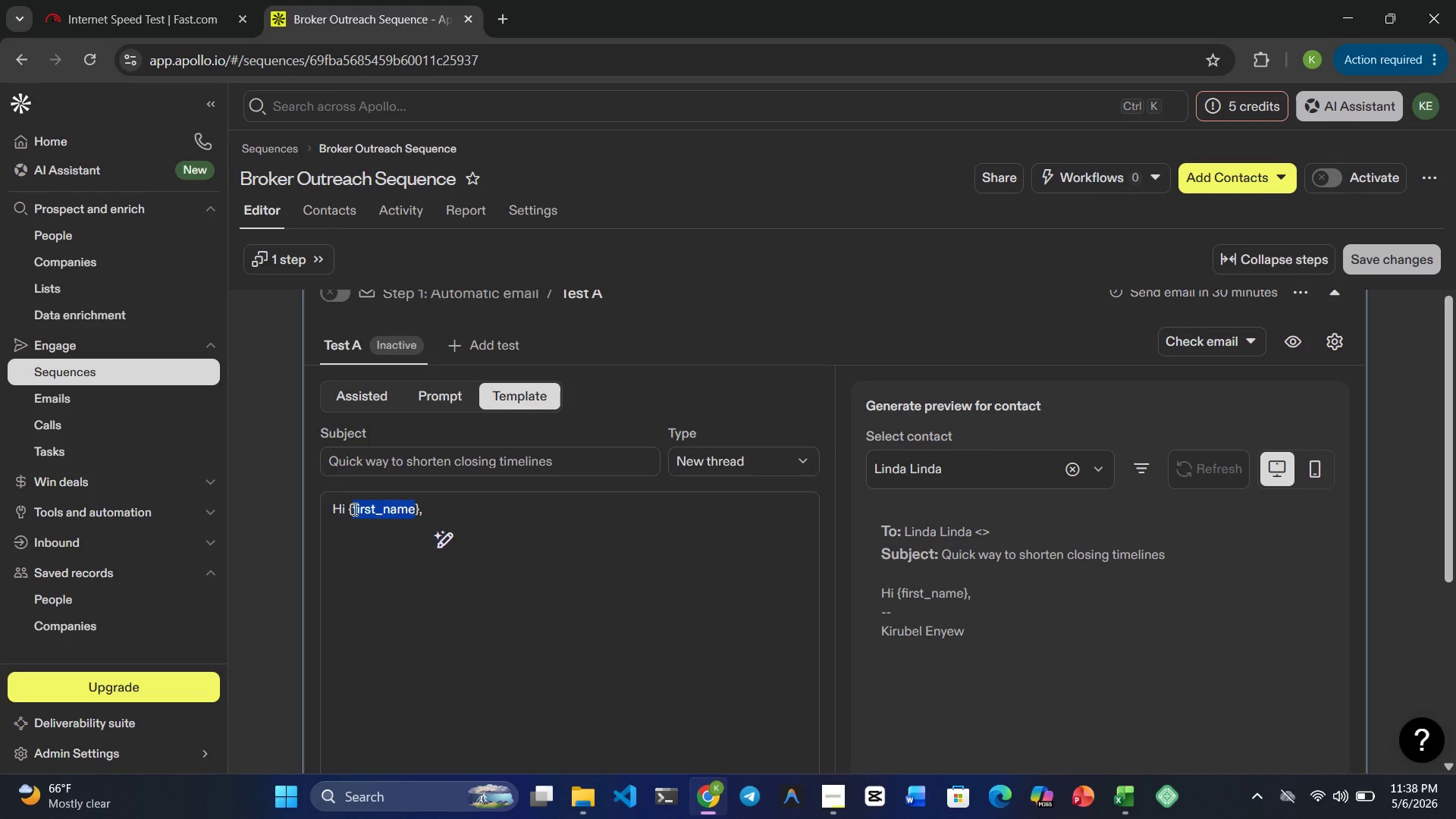 
type(contact_name)
 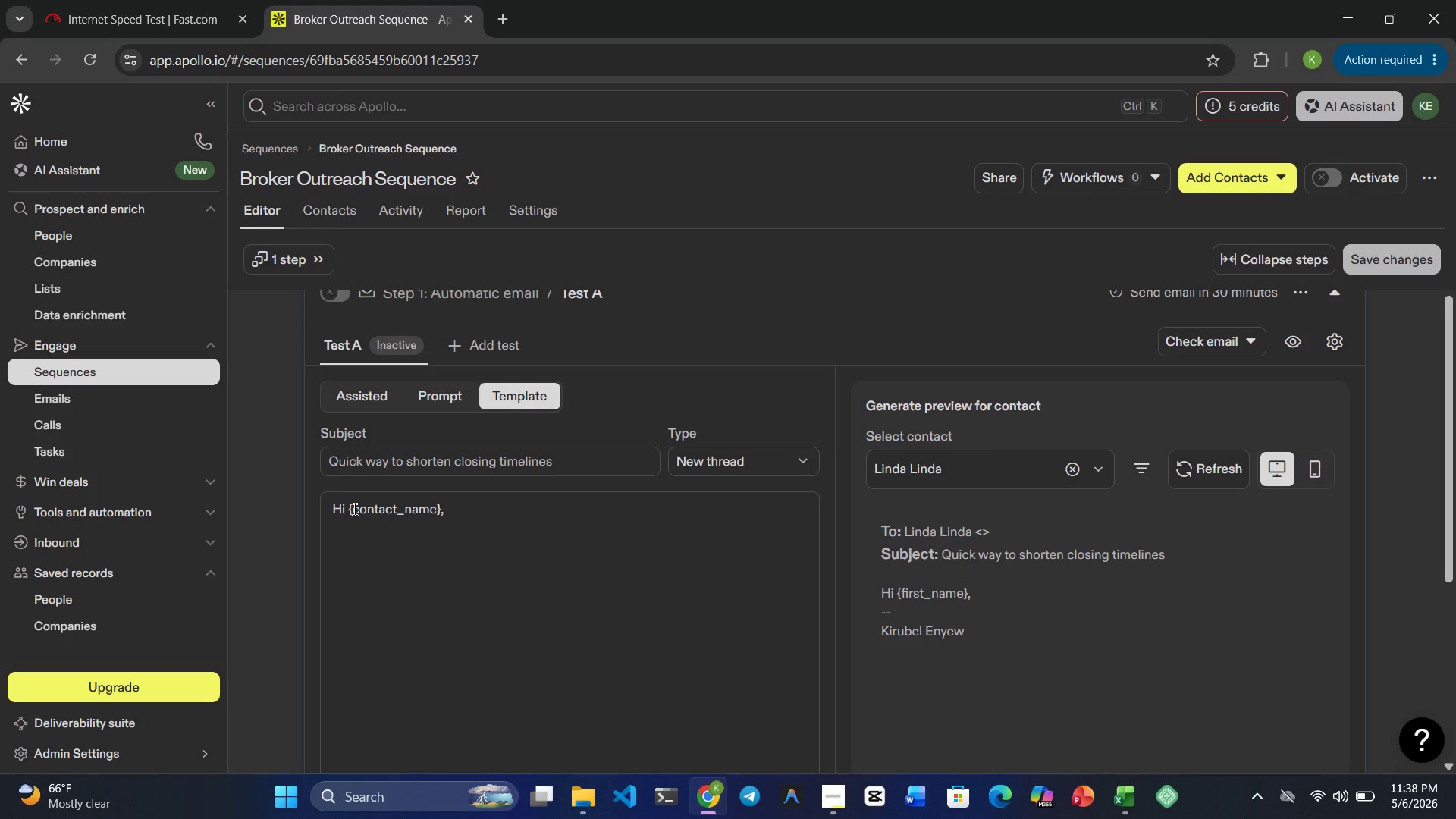 
wait(5.34)
 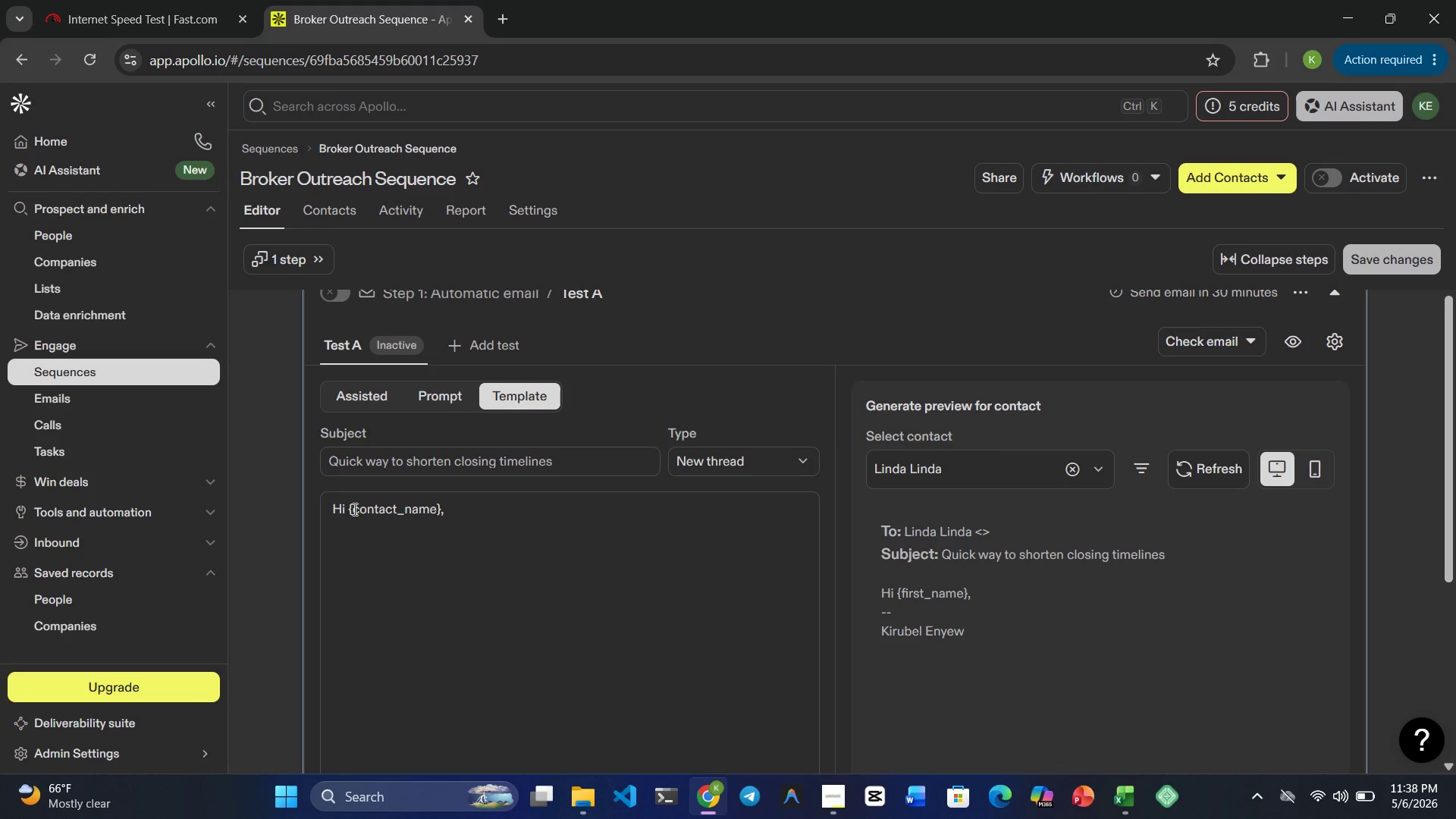 
left_click([351, 509])
 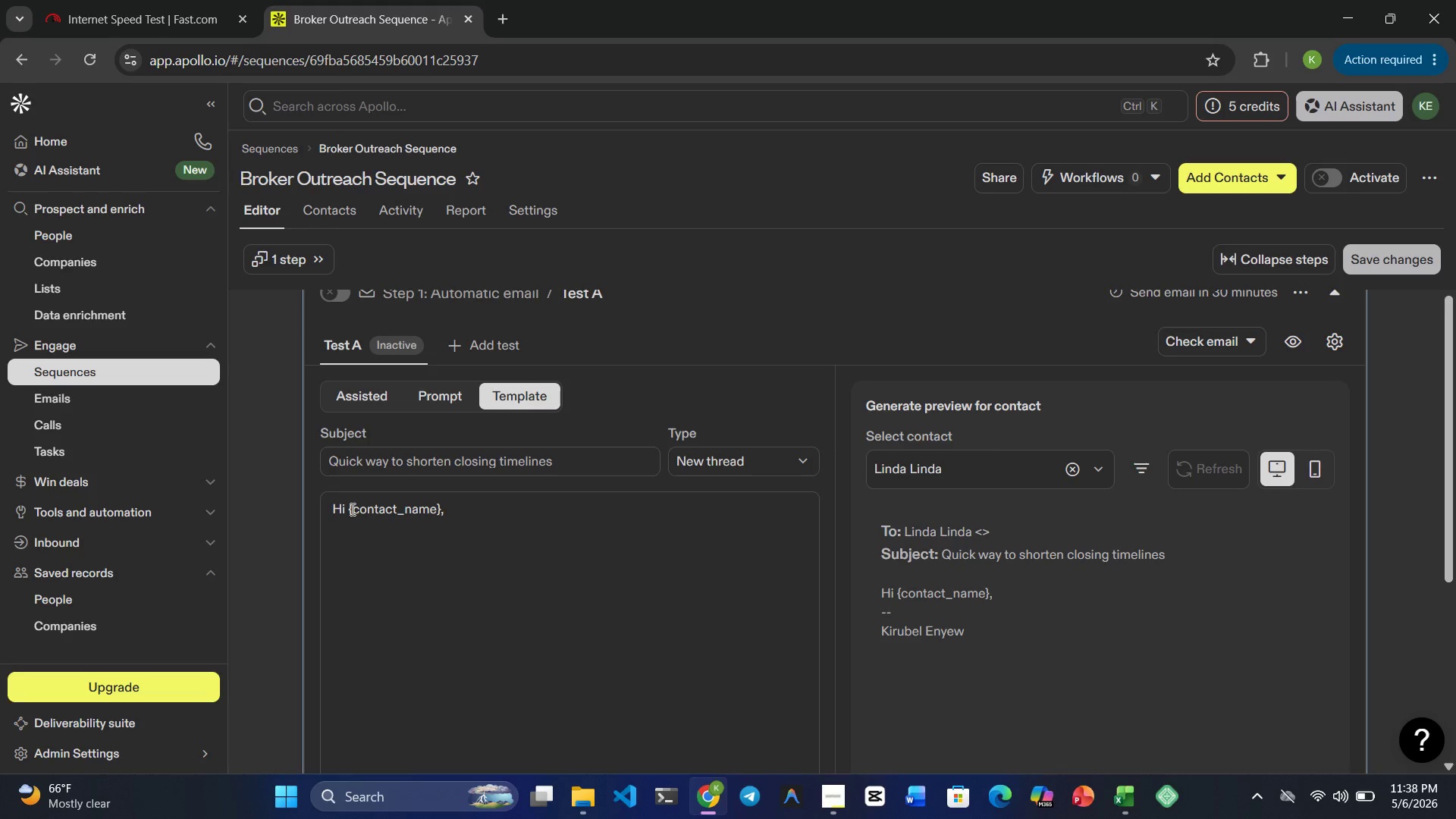 
key(Shift+BracketLeft)
 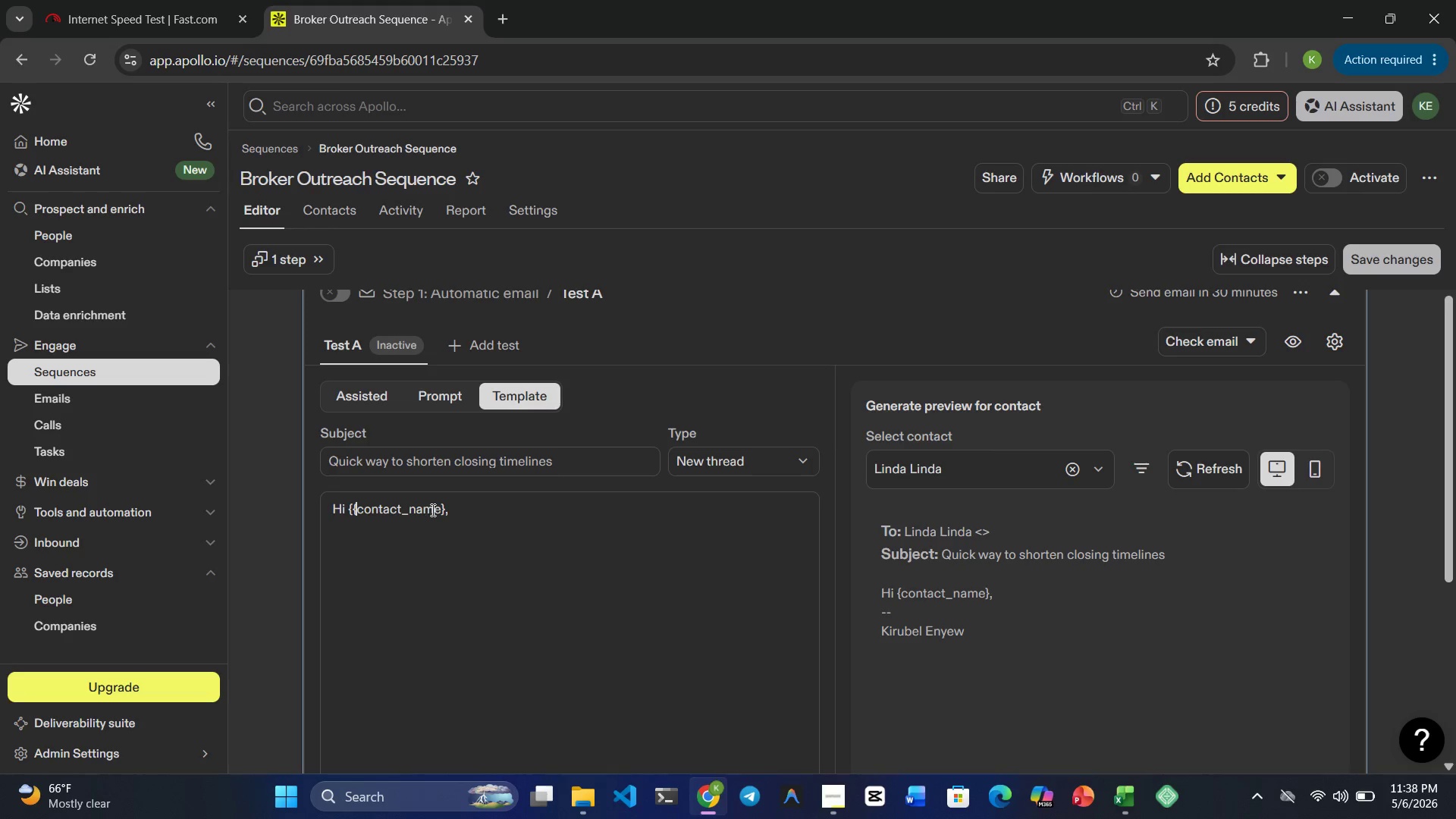 
left_click([436, 510])
 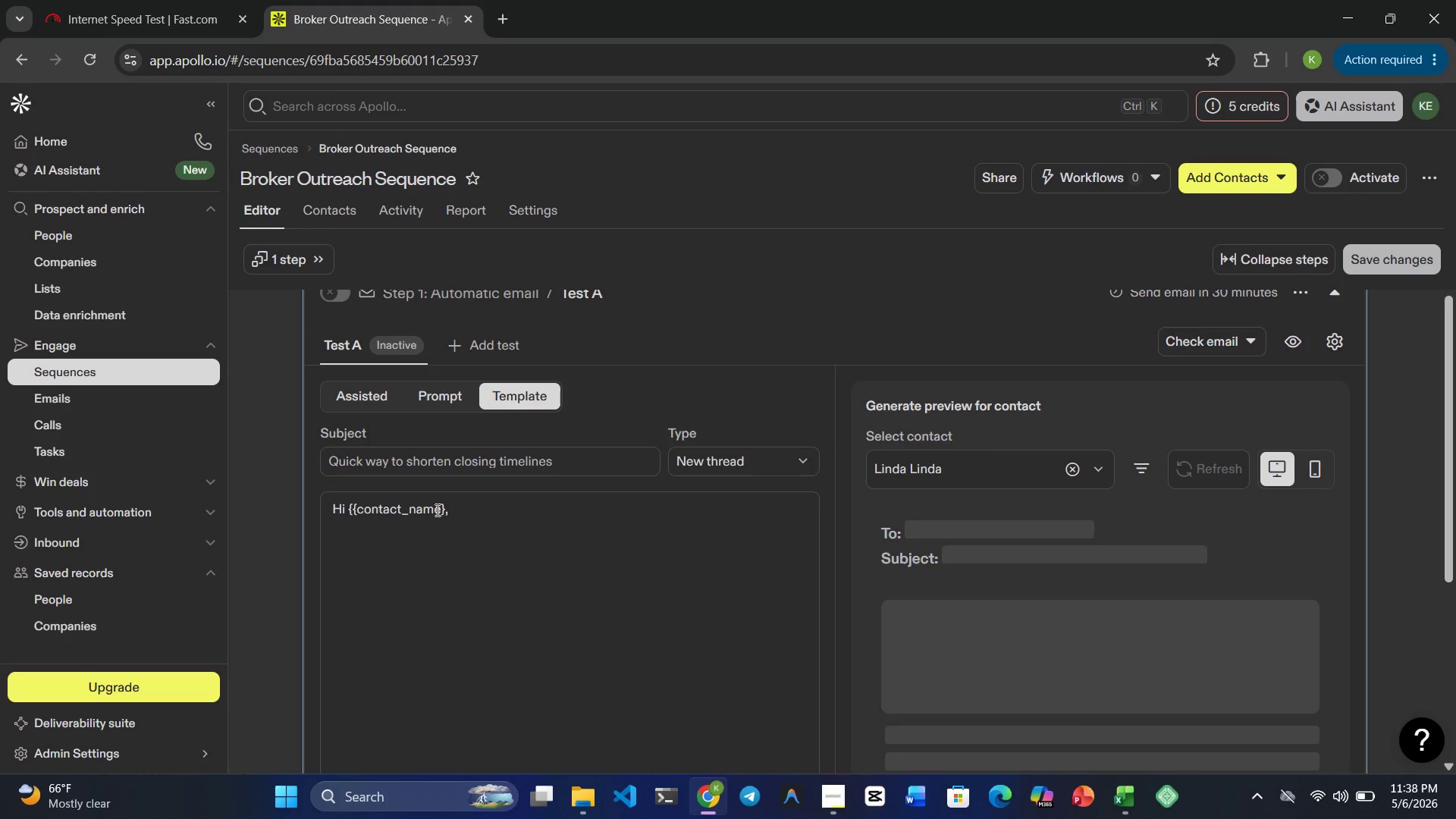 
key(ArrowRight)
 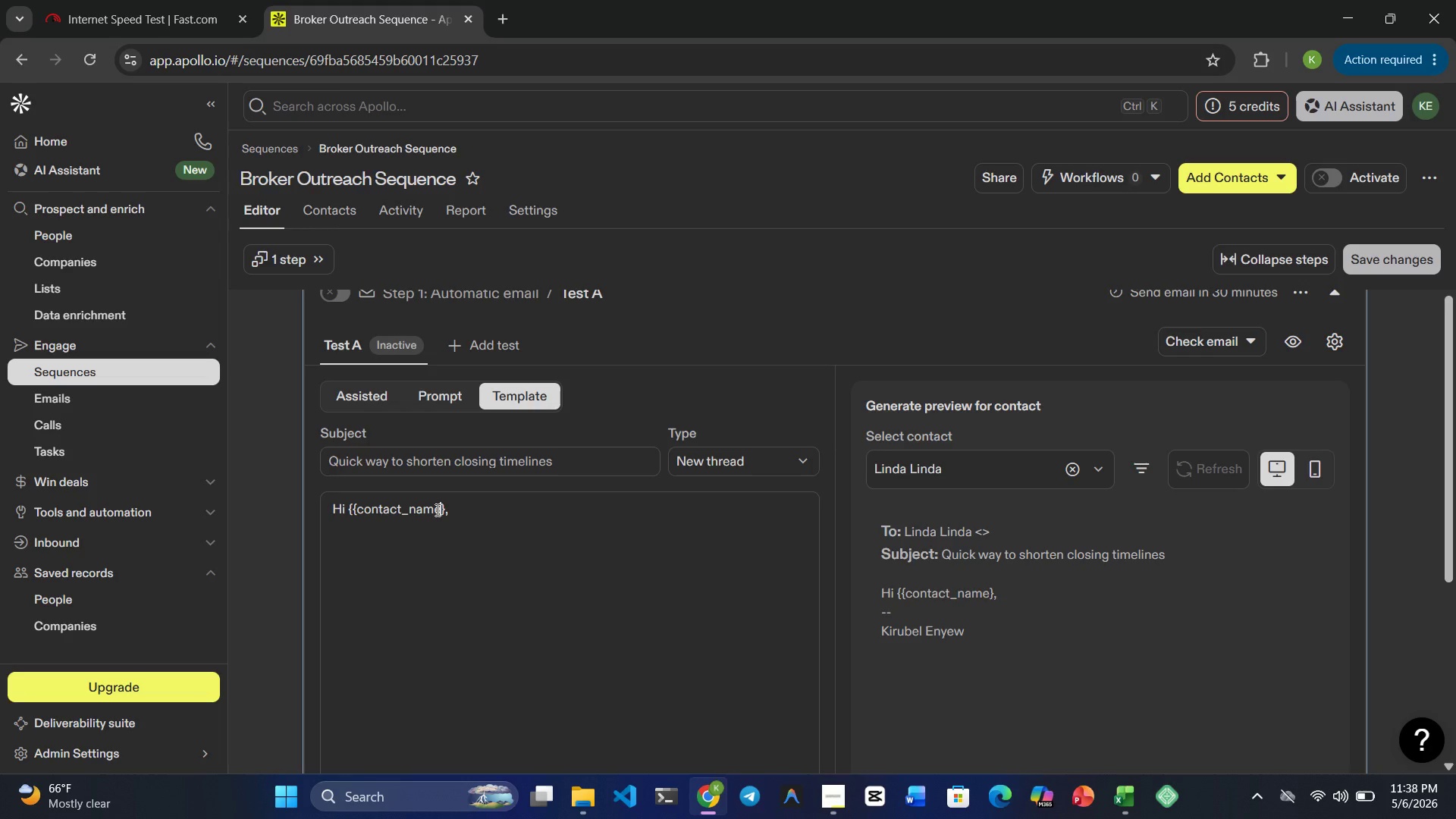 
key(Shift+BracketRight)
 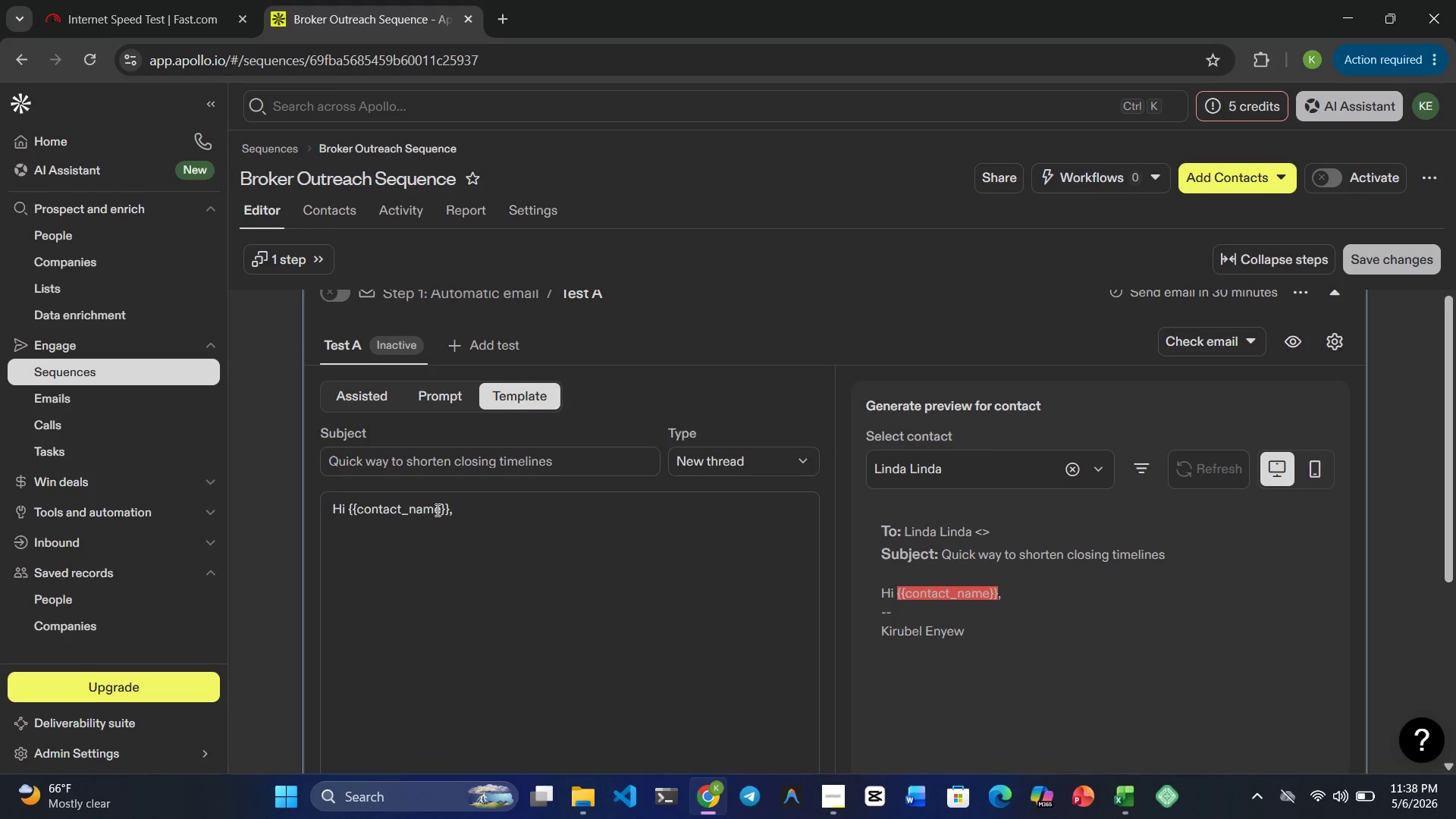 
wait(5.16)
 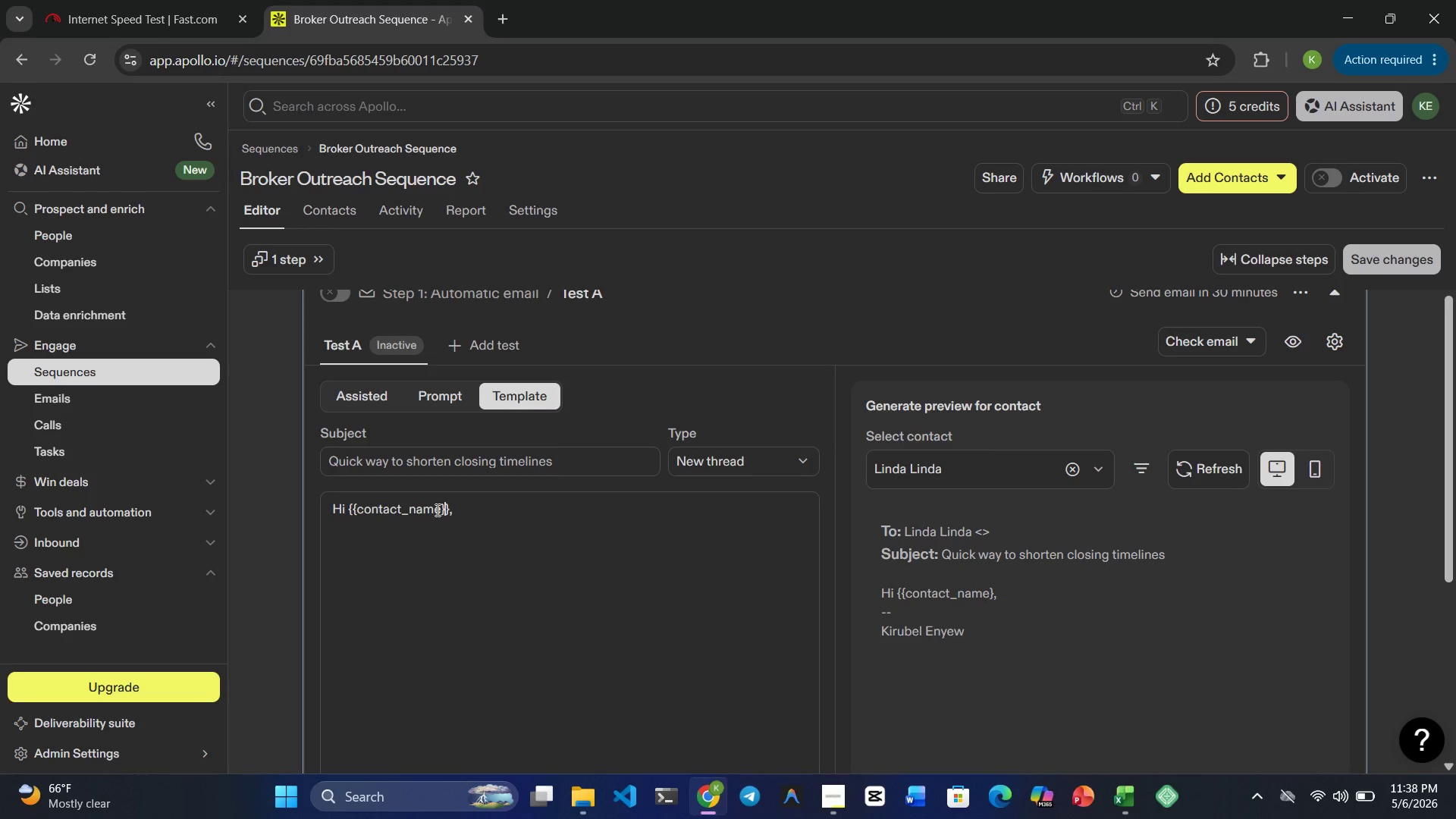 
left_click([397, 509])
 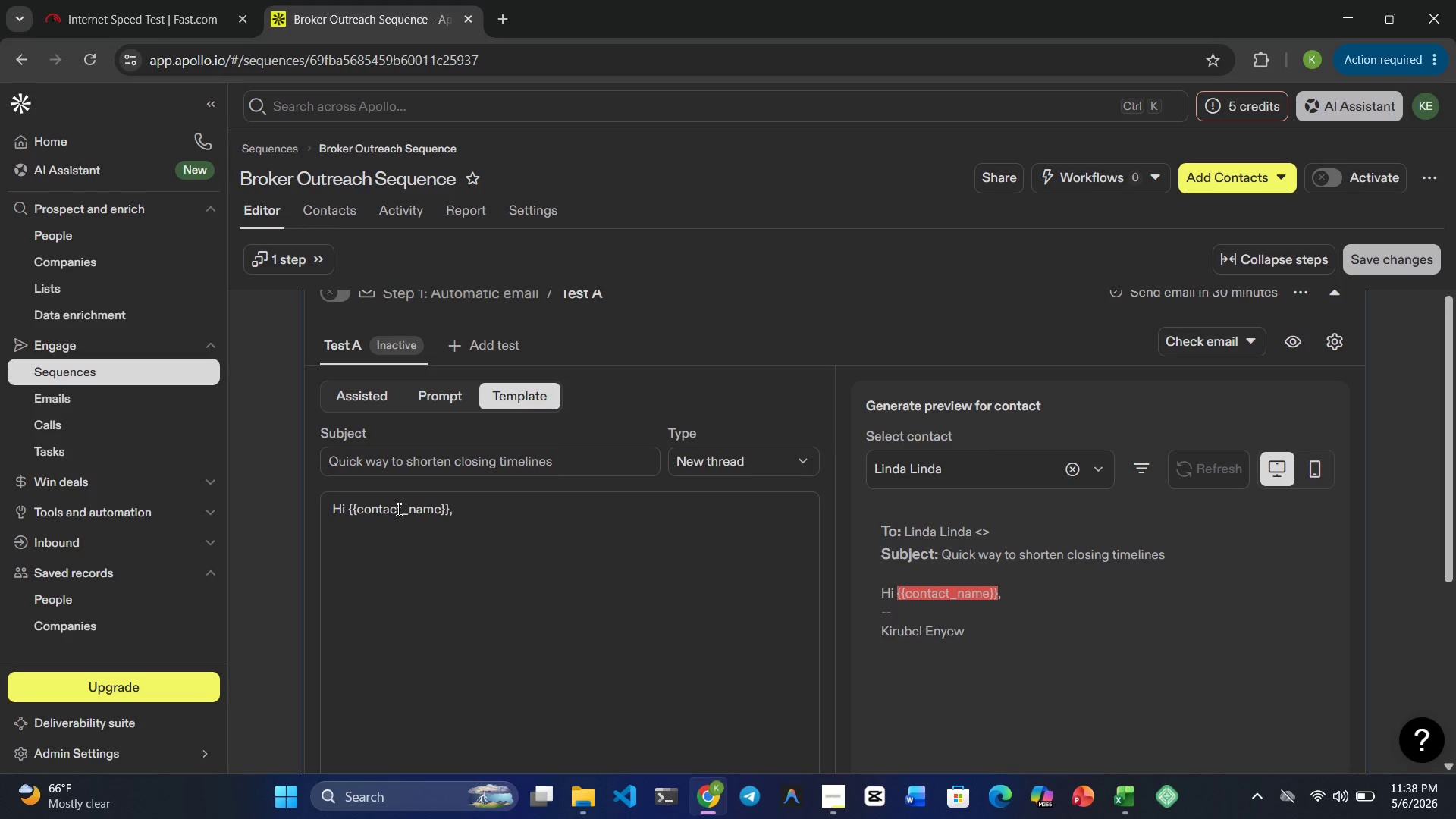 
key(ArrowRight)
 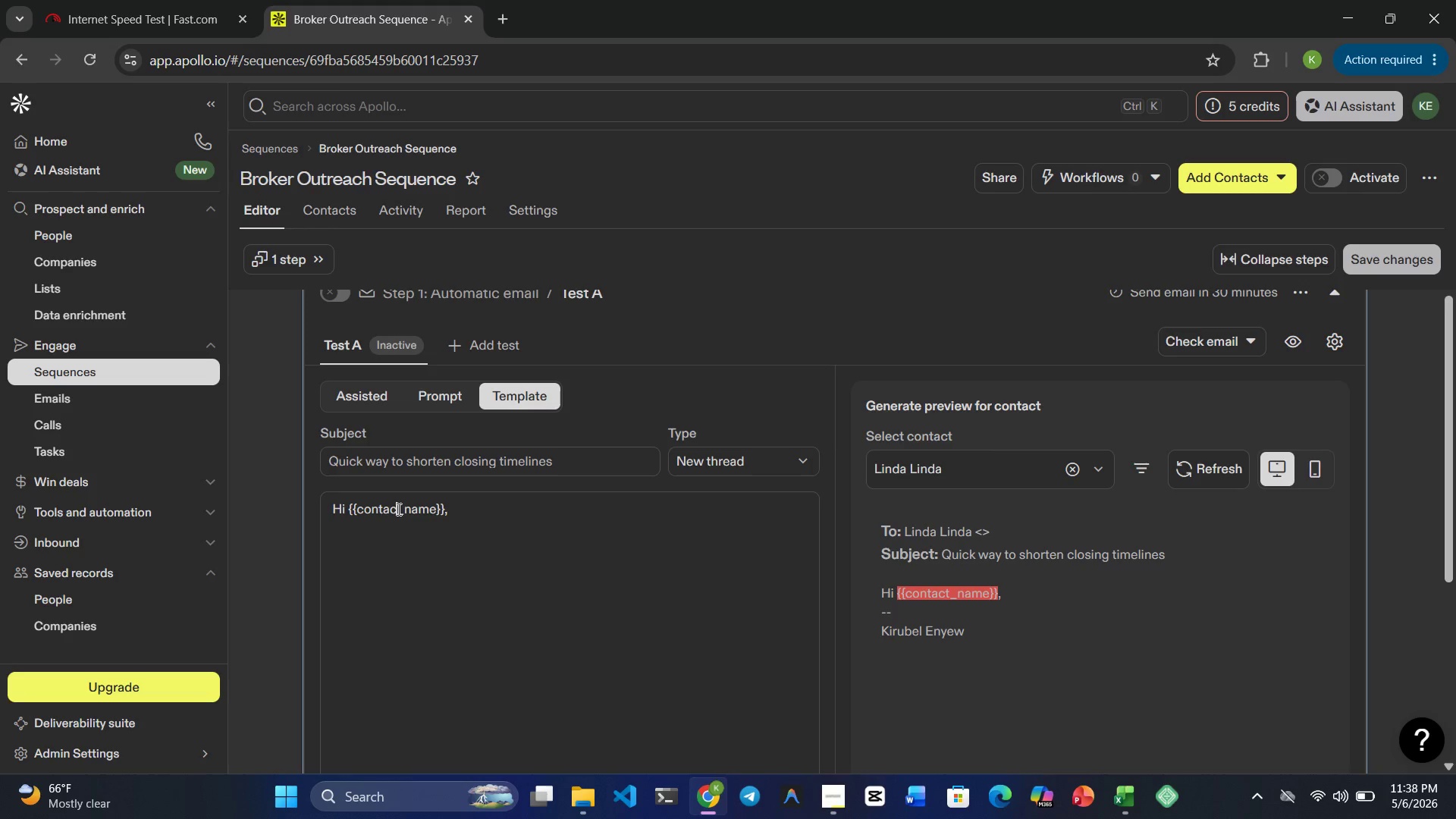 
key(Backspace)
key(Backspace)
key(Backspace)
key(Backspace)
key(Backspace)
key(Backspace)
key(Backspace)
type(first)
 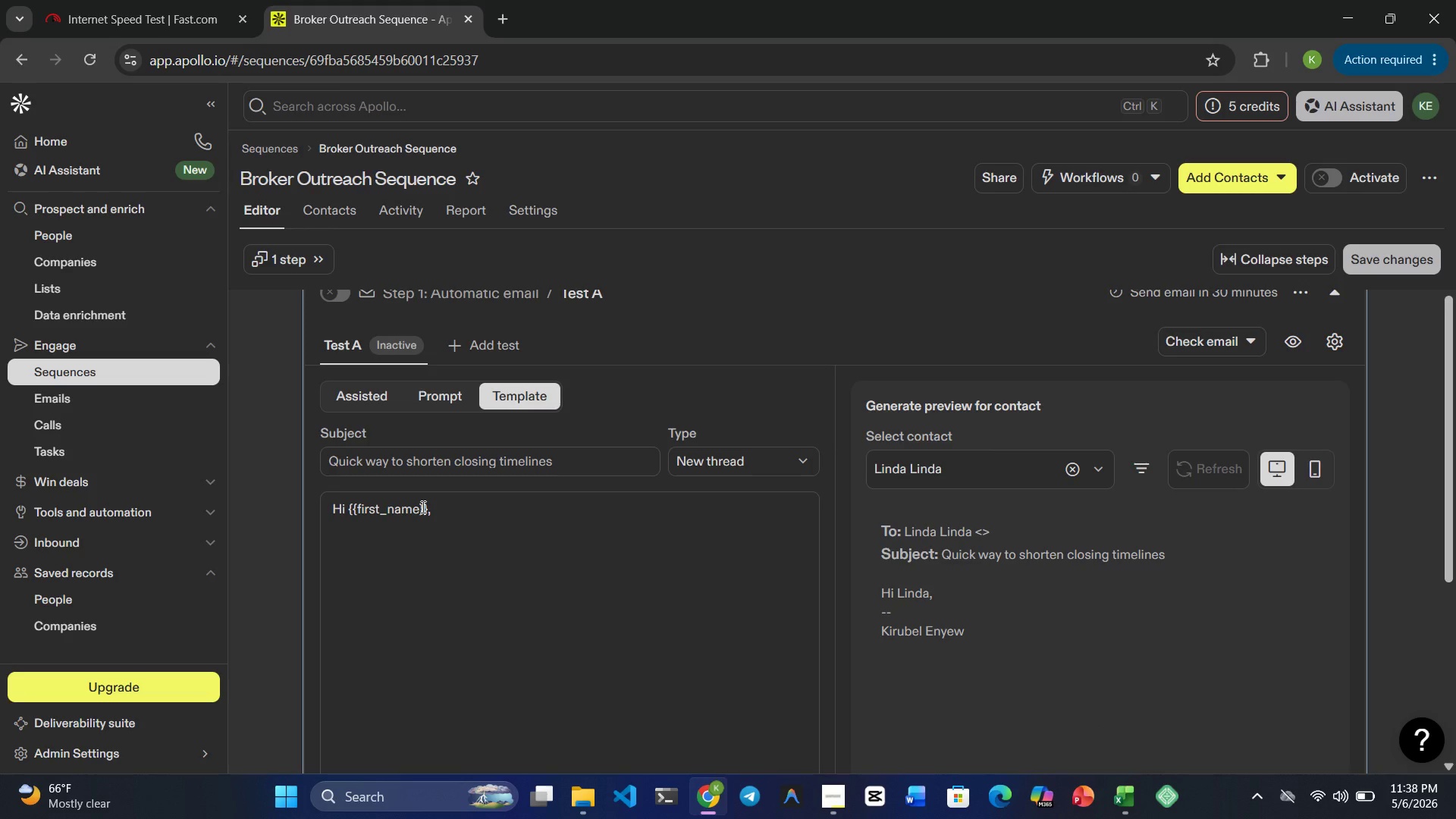 
wait(5.33)
 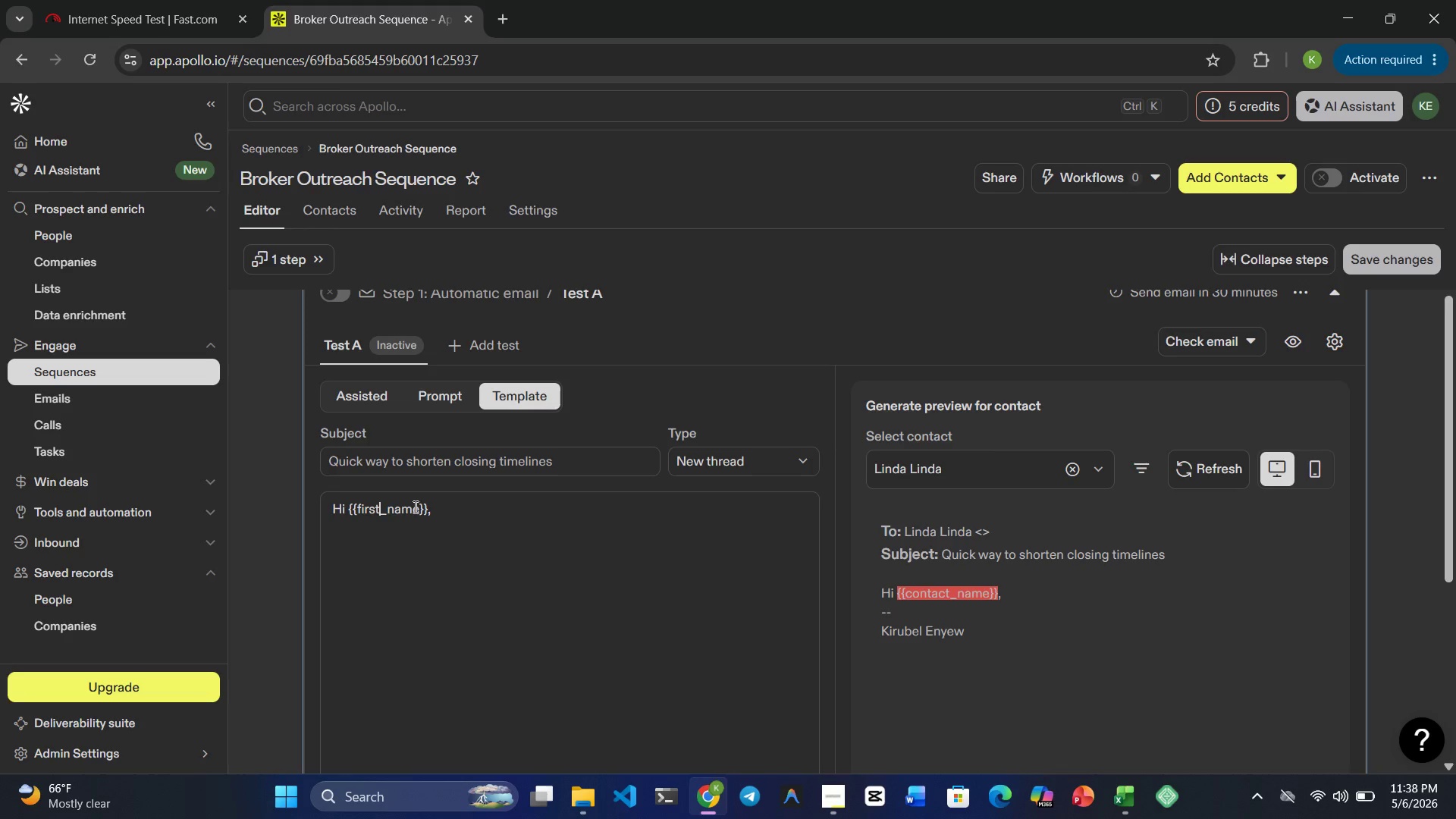 
left_click([442, 509])
 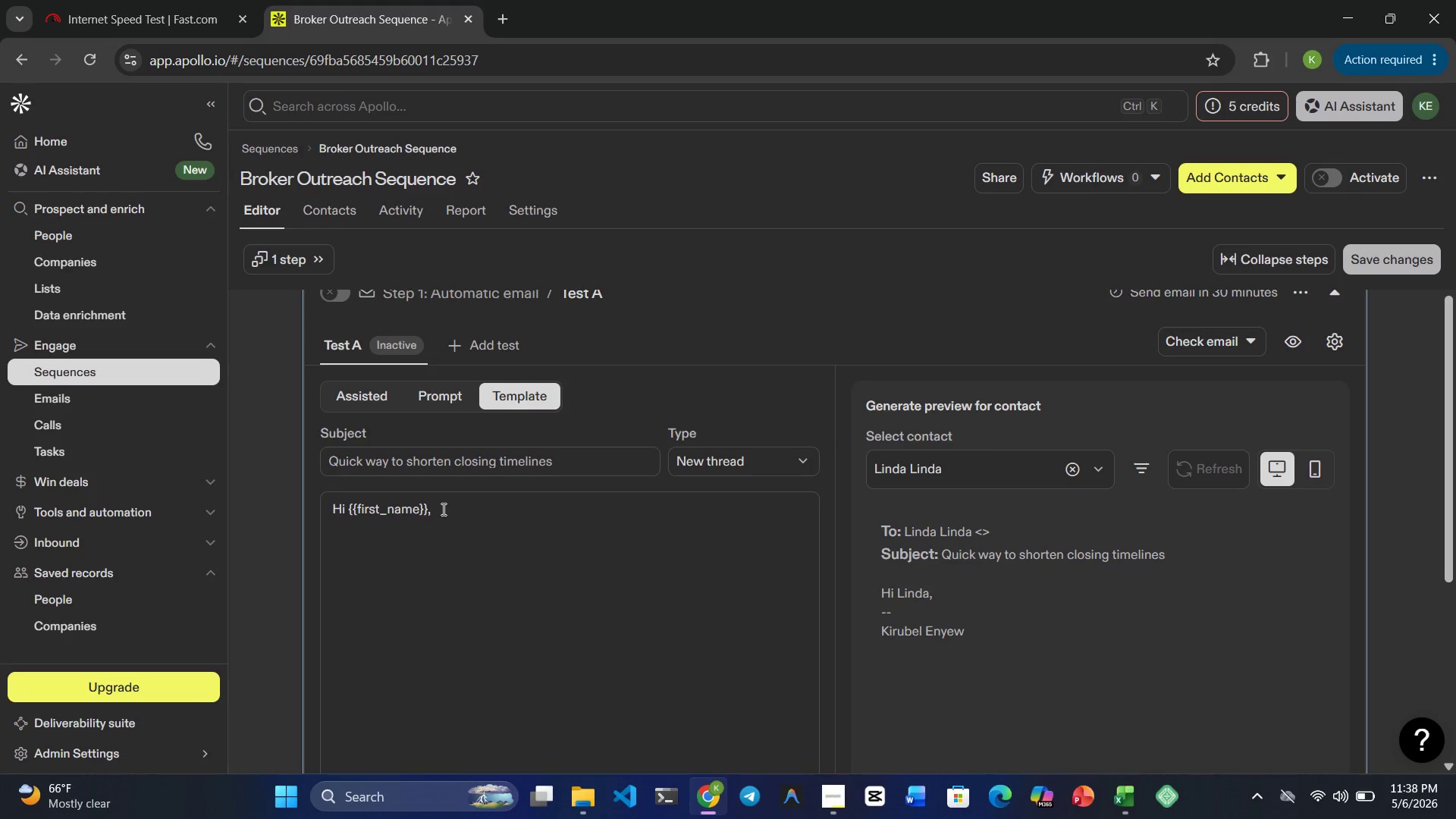 
key(Enter)
 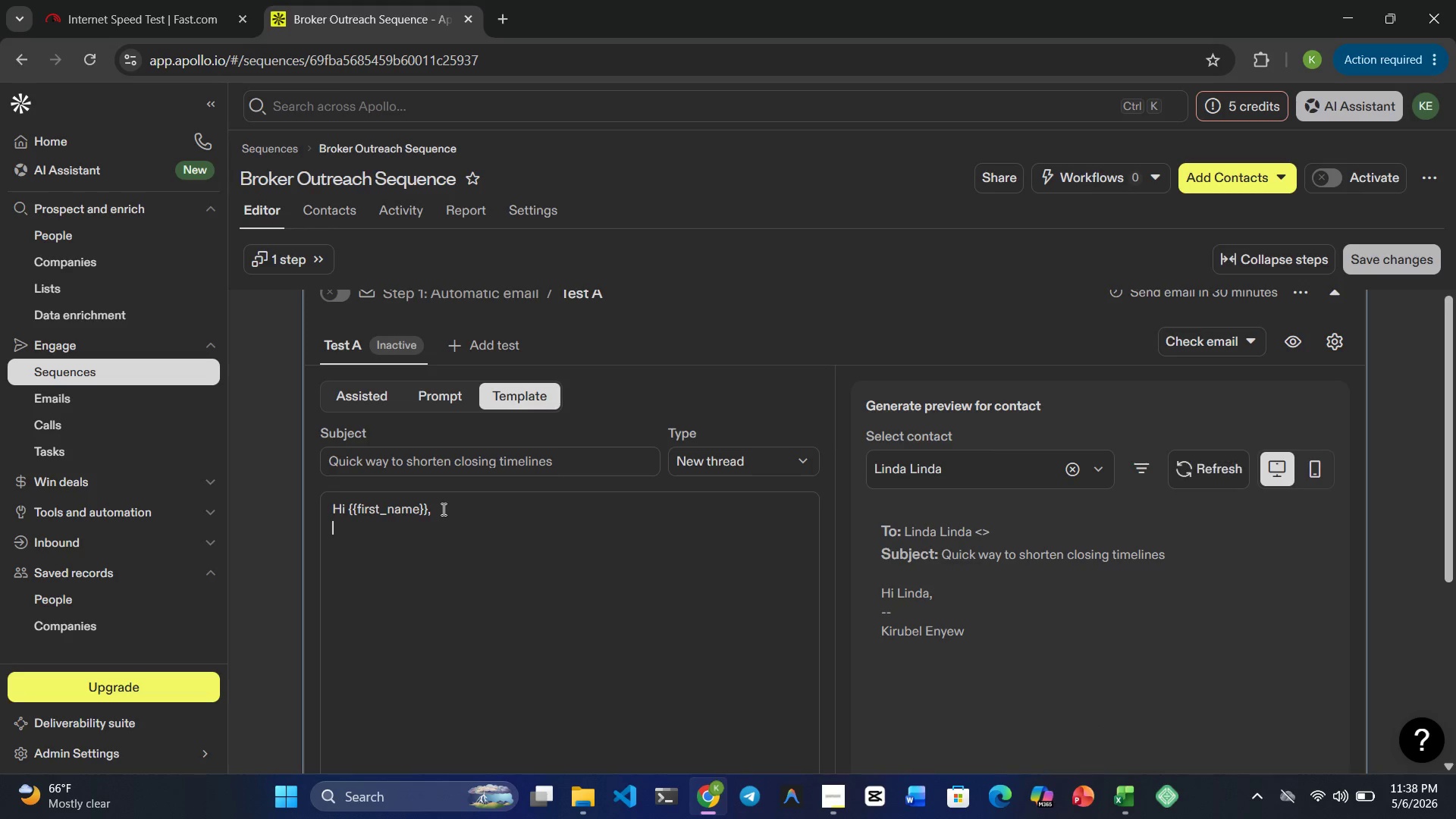 
key(Enter)
 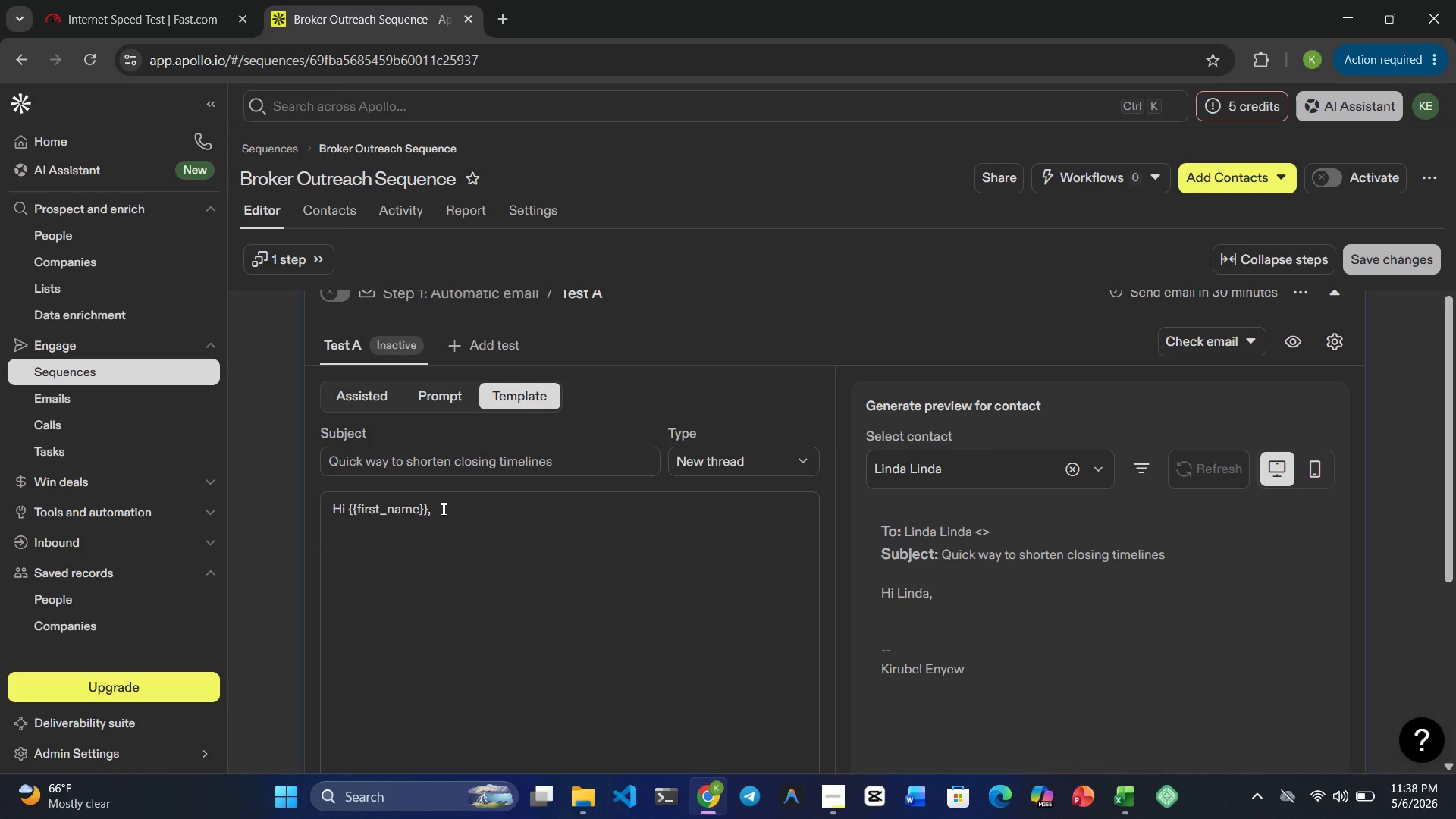 
type(I noticed you have been helping clients at {{compay)
 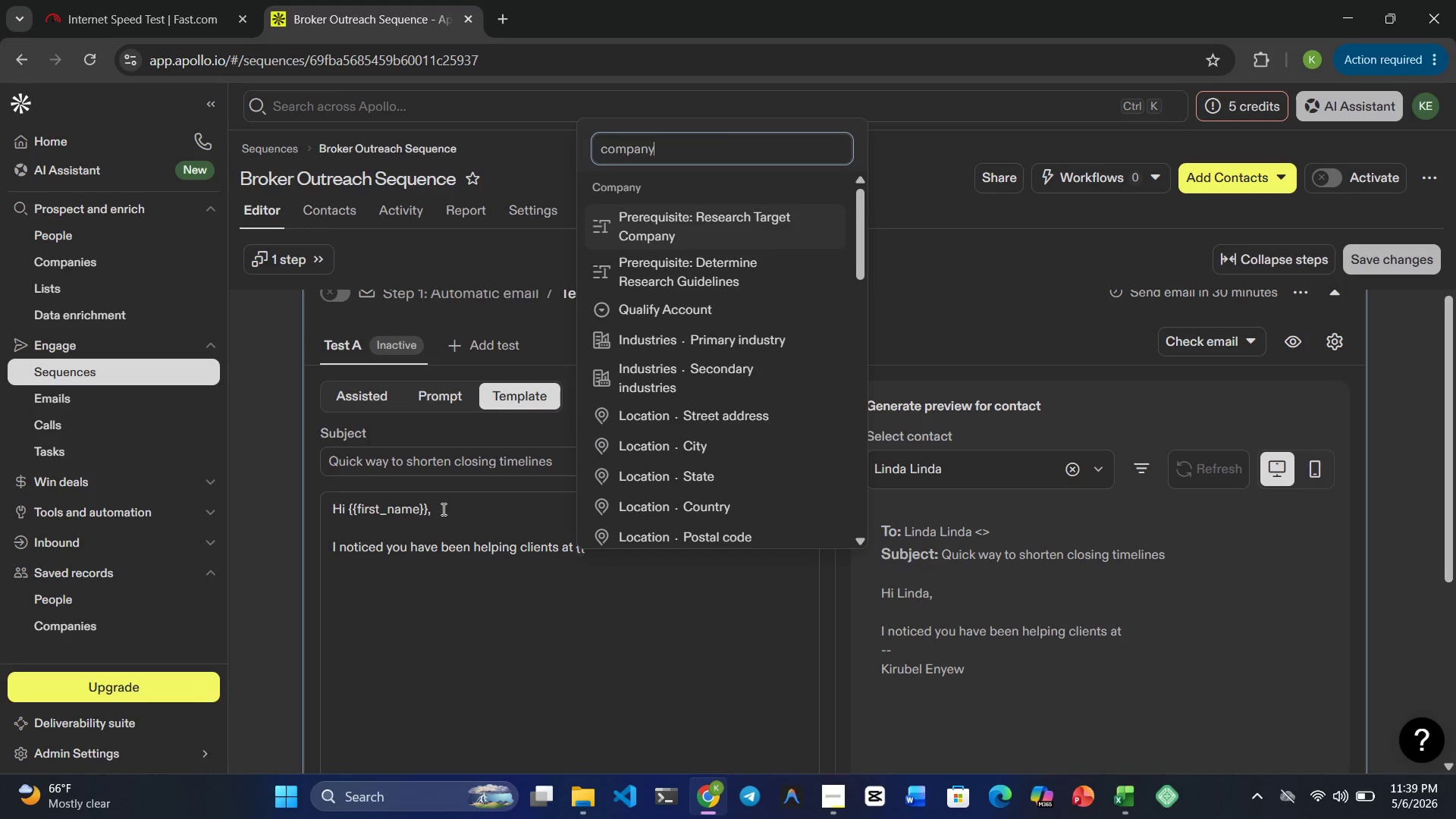 
 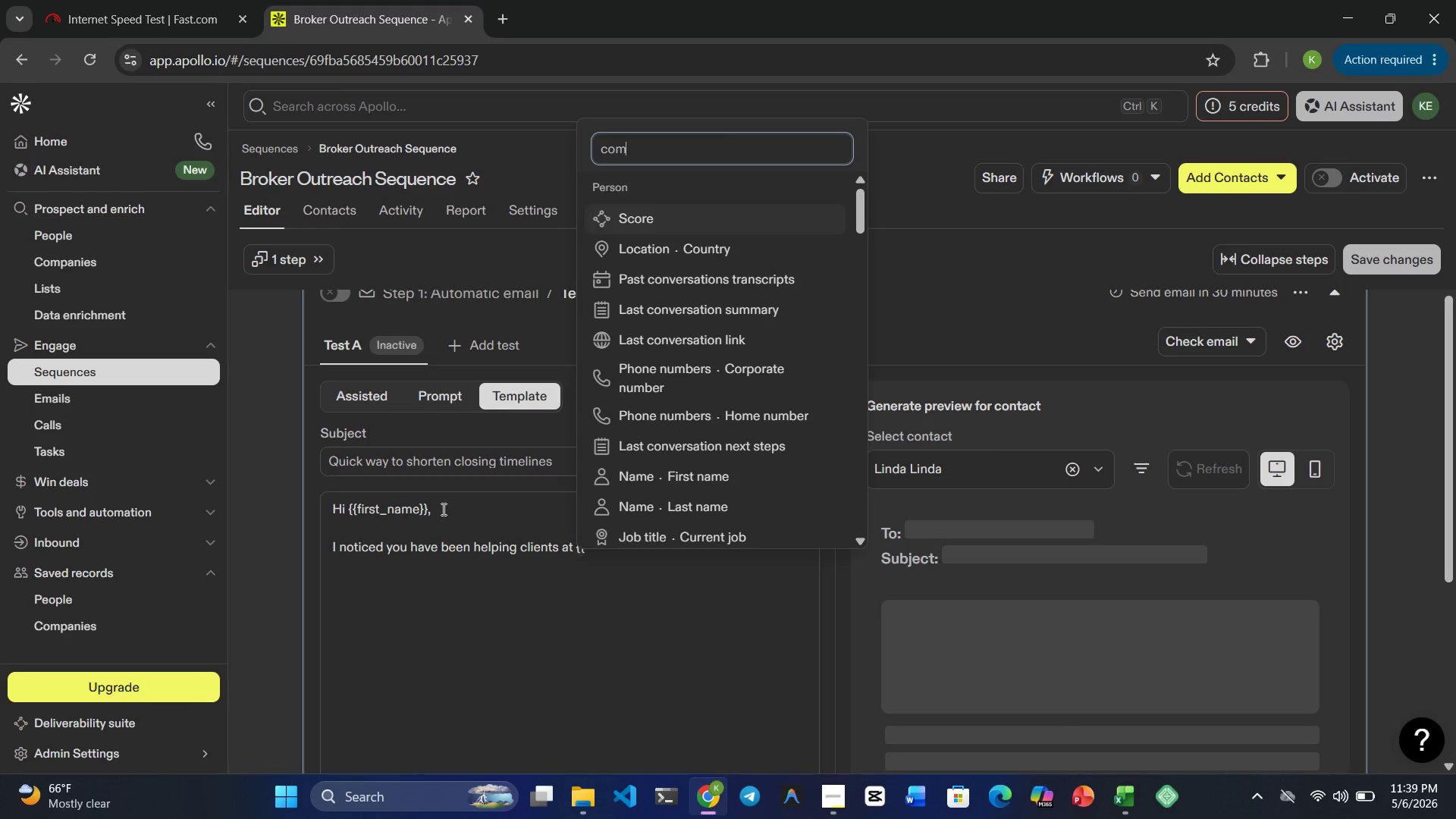 
hold_key(key=N, duration=5.28)
 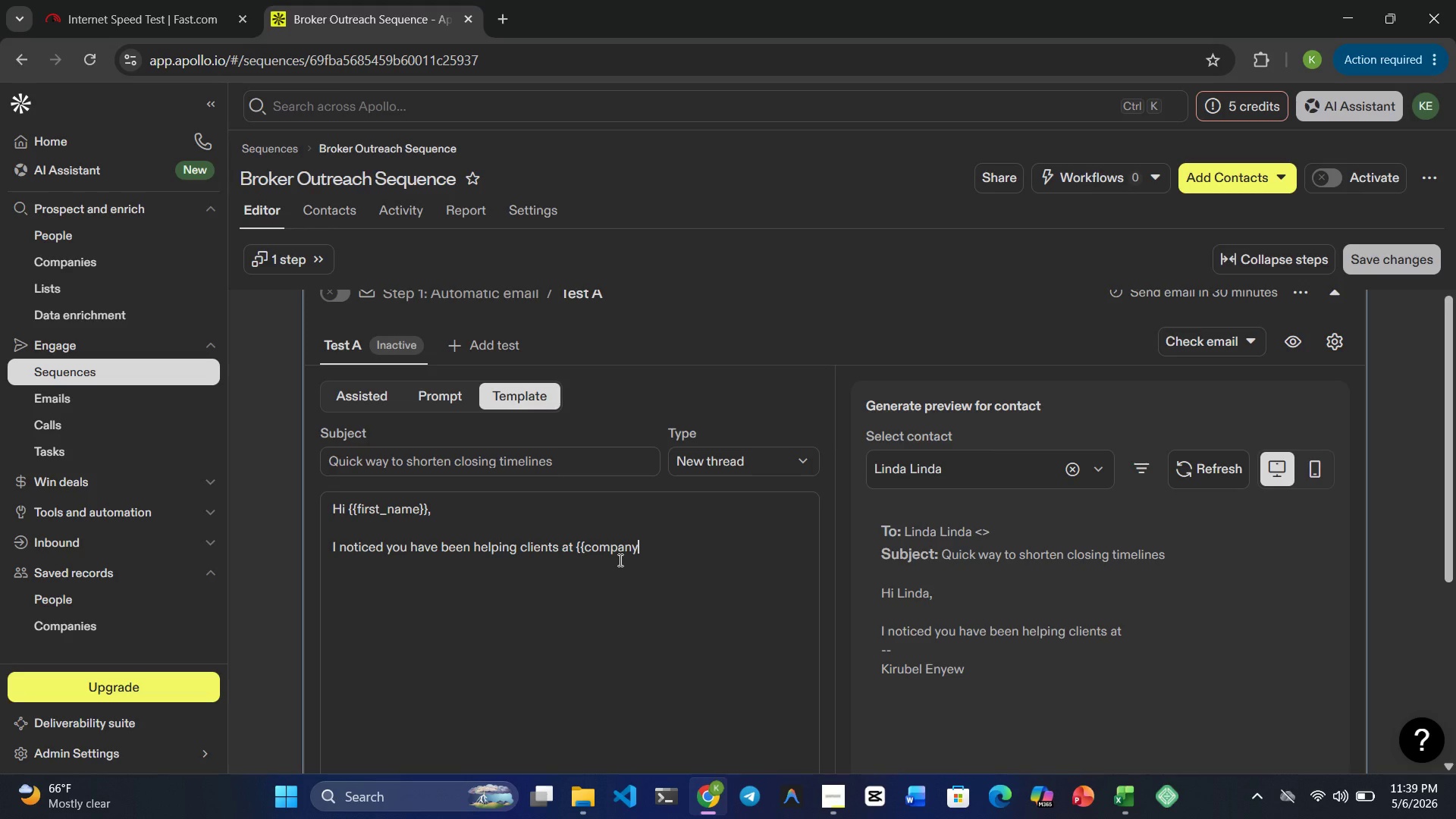 
left_click([619, 573])
 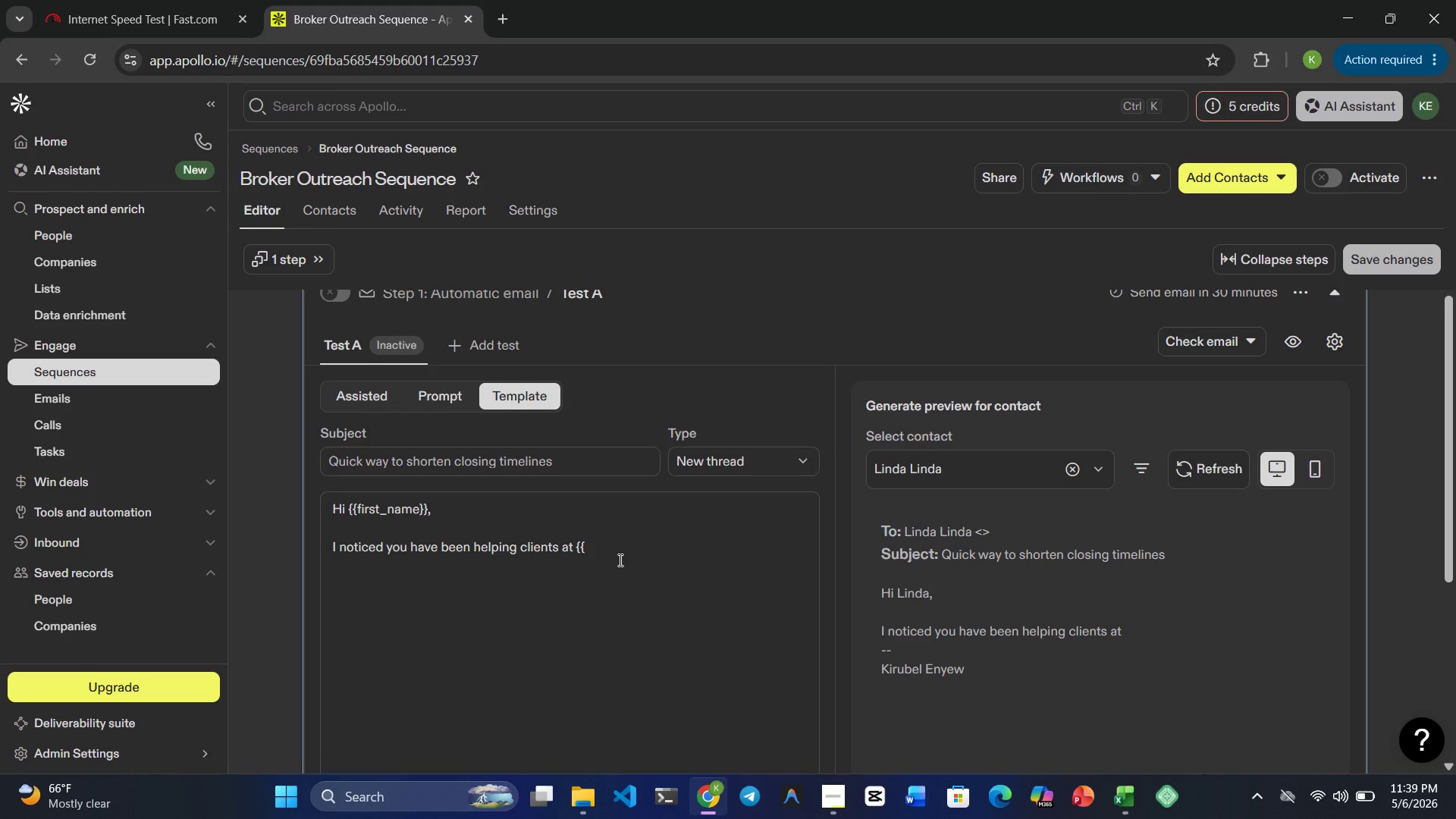 
type(compay_name}})
 